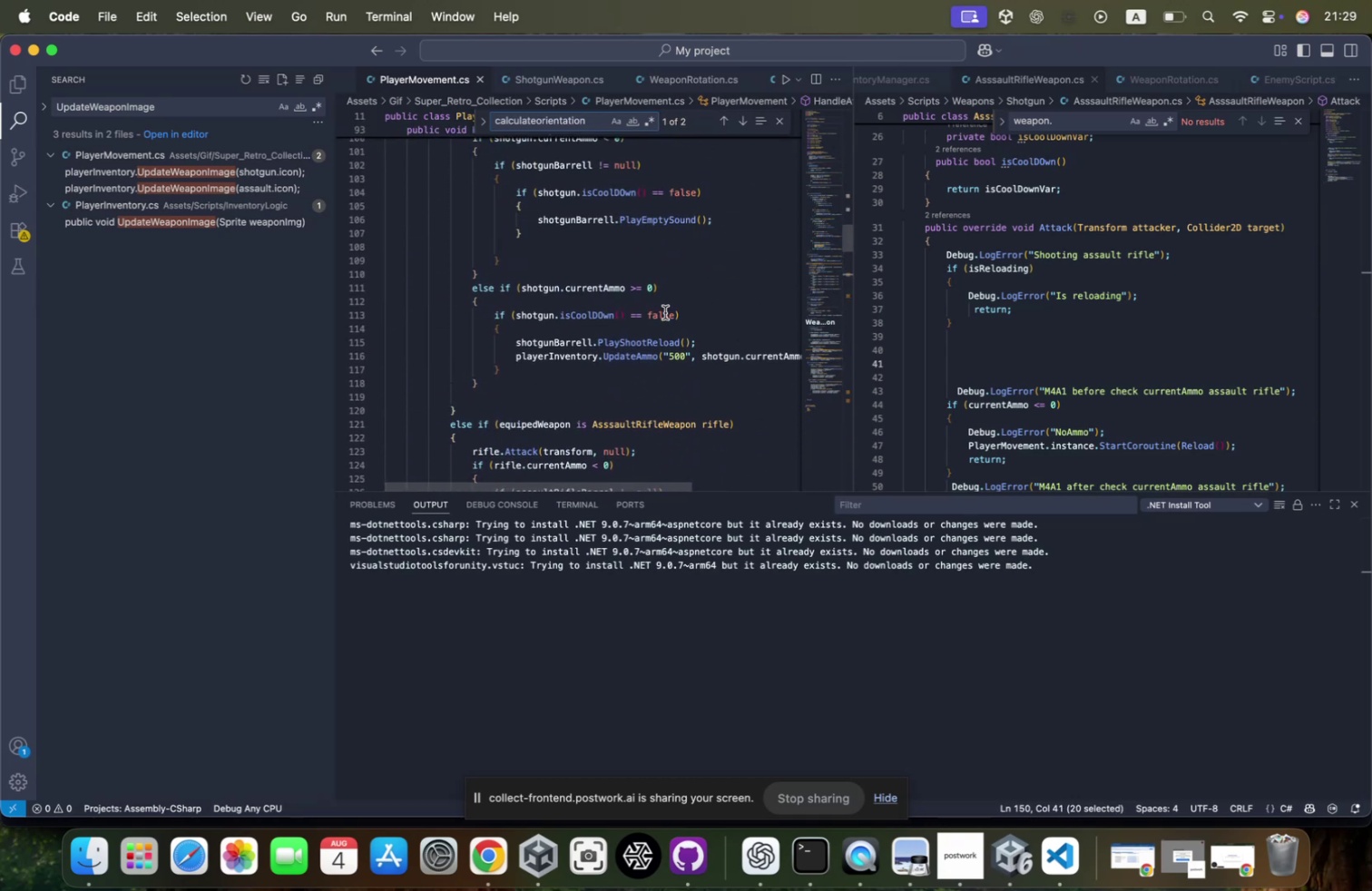 
scroll: coordinate [665, 312], scroll_direction: down, amount: 35.0
 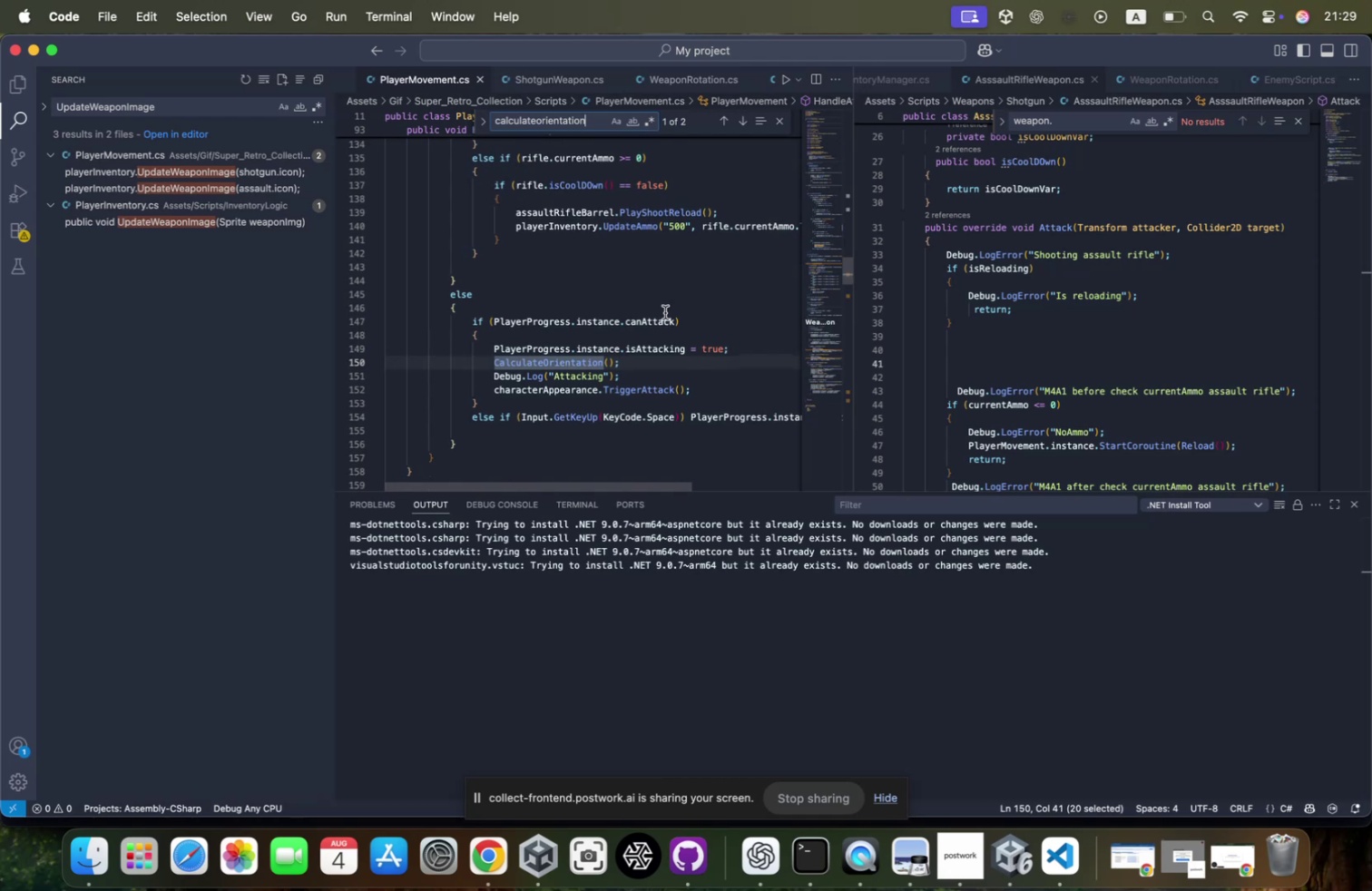 
scroll: coordinate [665, 312], scroll_direction: up, amount: 4.0
 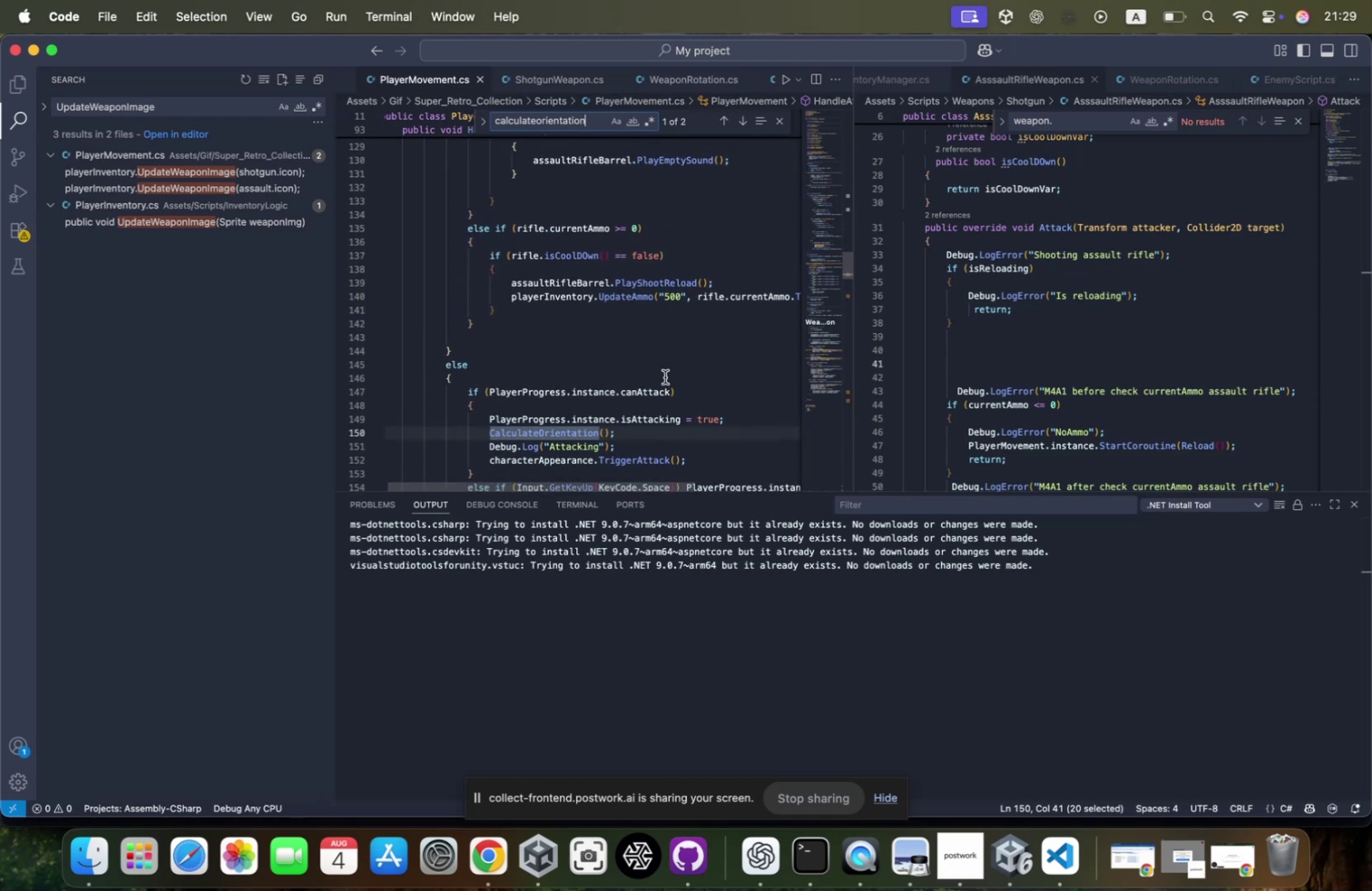 
hold_key(key=ShiftLeft, duration=0.6)
 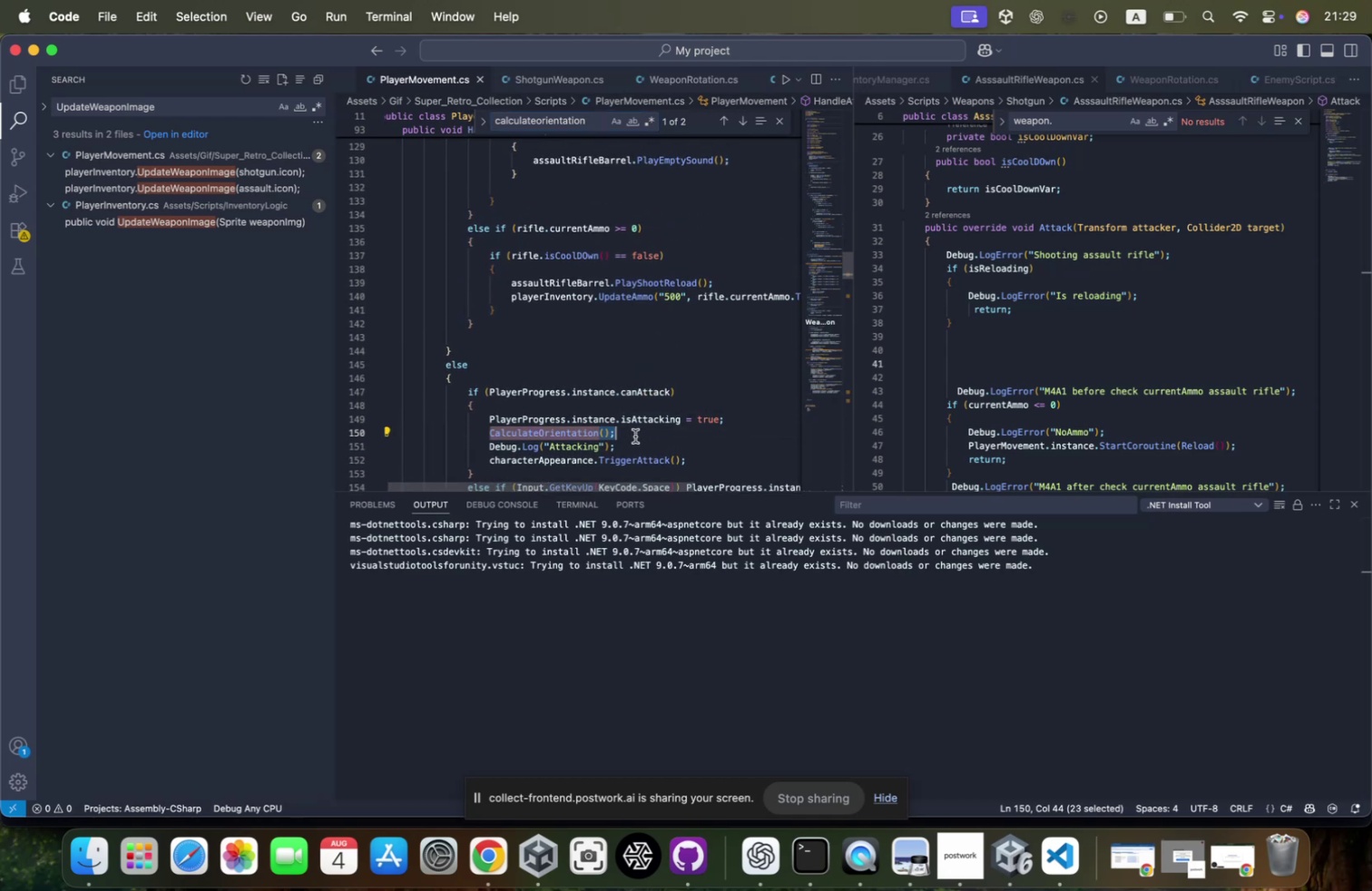 
scroll: coordinate [635, 436], scroll_direction: up, amount: 41.0
 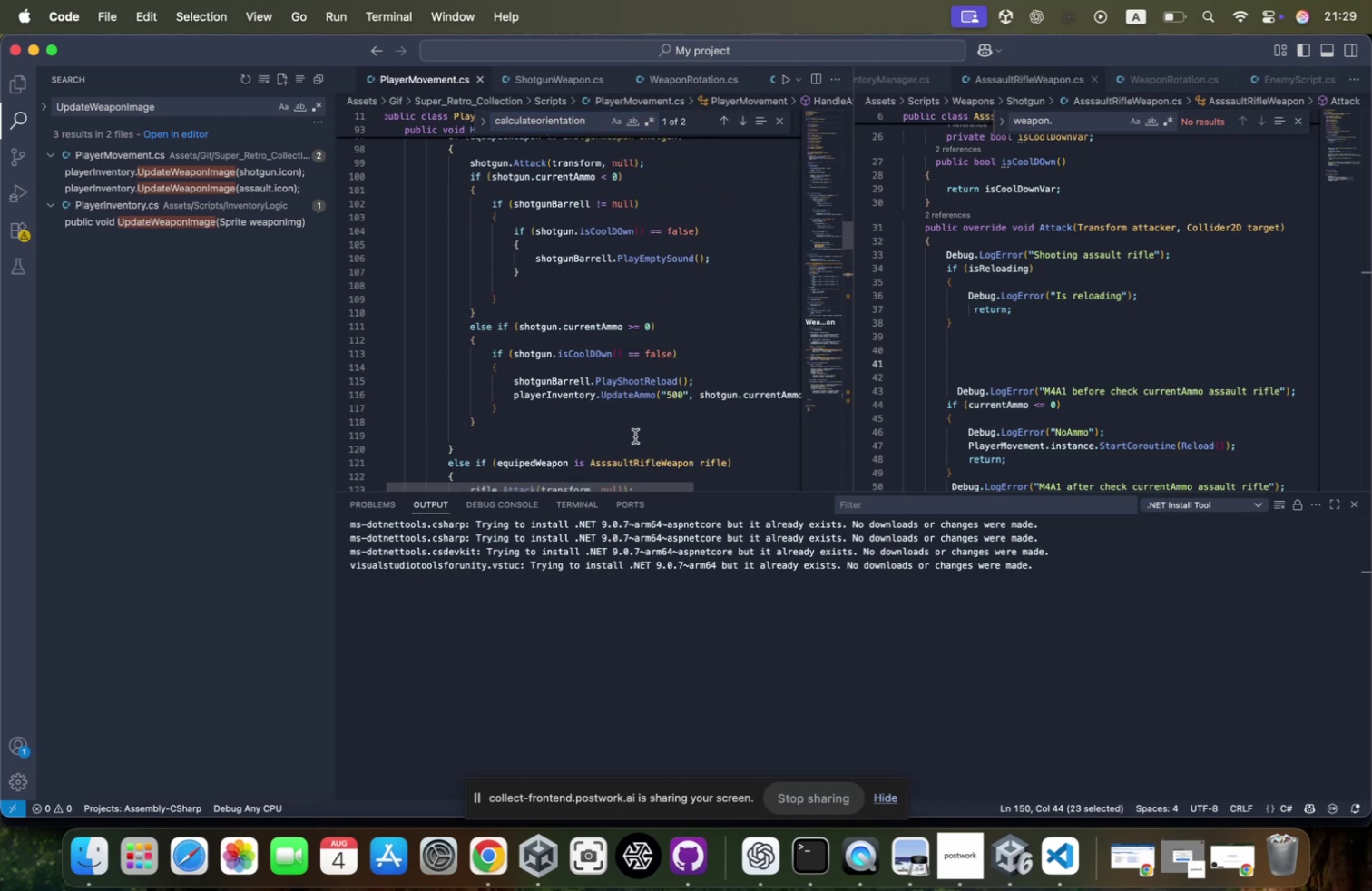 
scroll: coordinate [635, 436], scroll_direction: down, amount: 42.0
 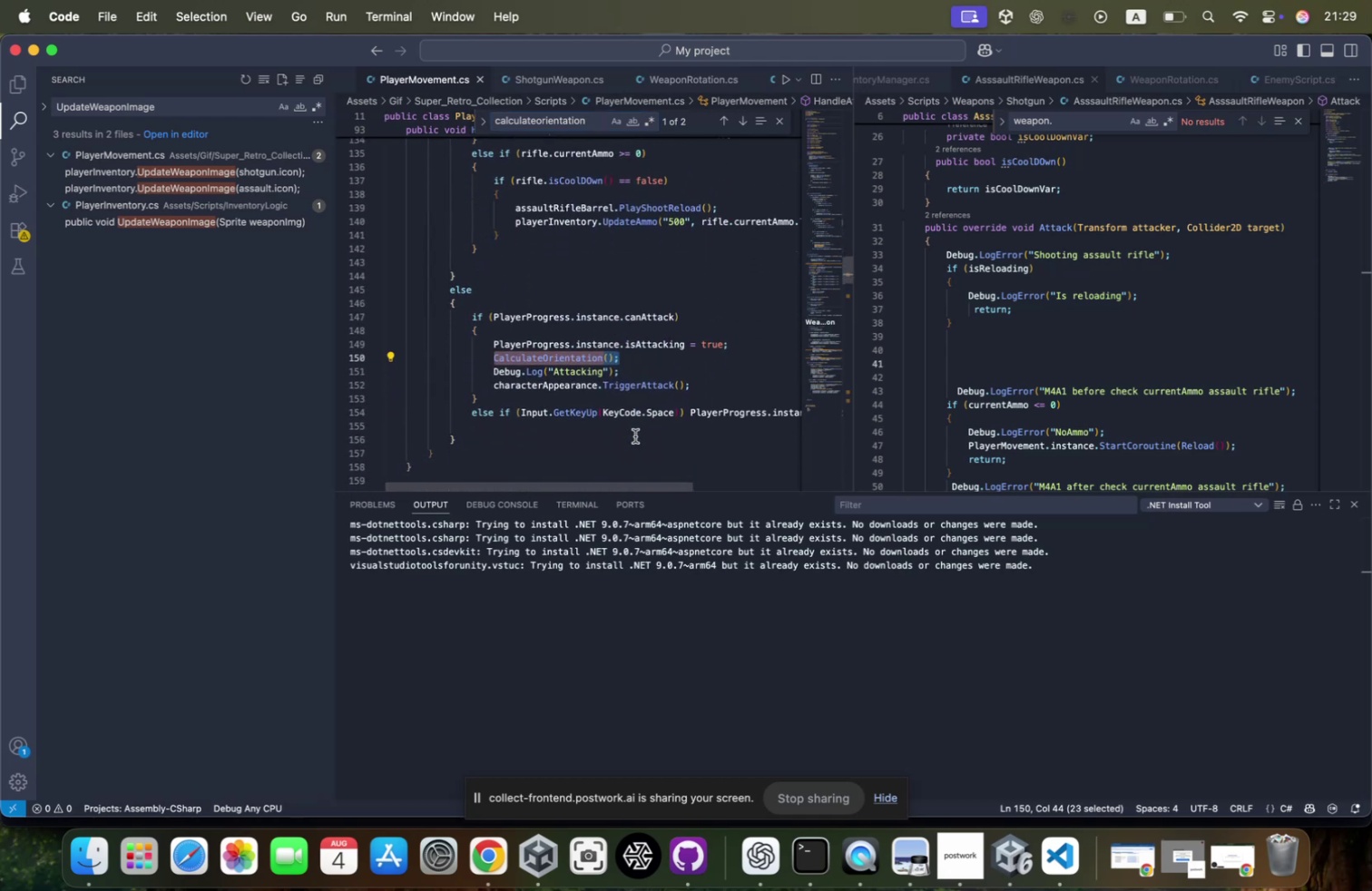 
hold_key(key=CommandLeft, duration=0.39)
 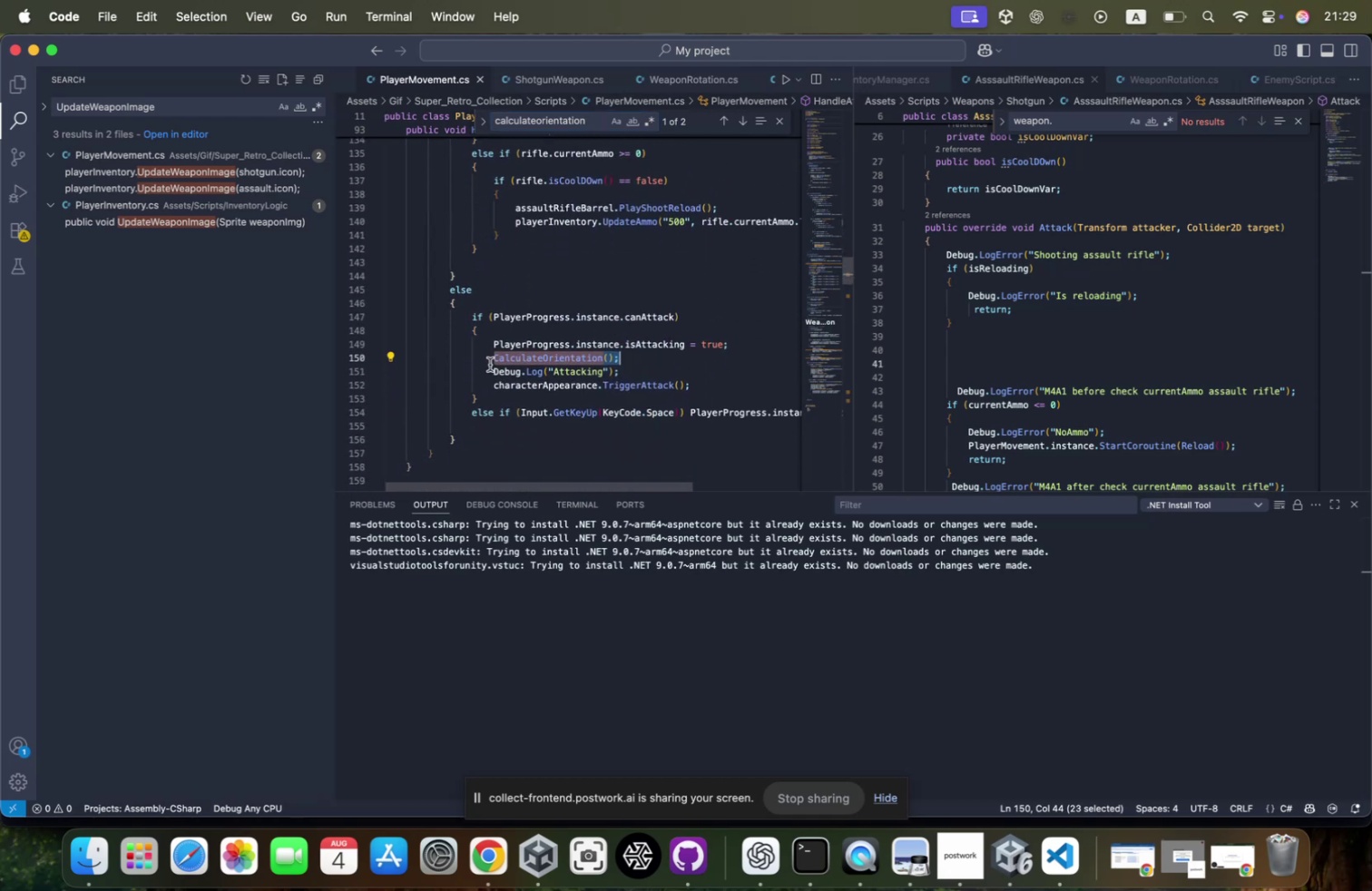 
left_click([491, 363])
 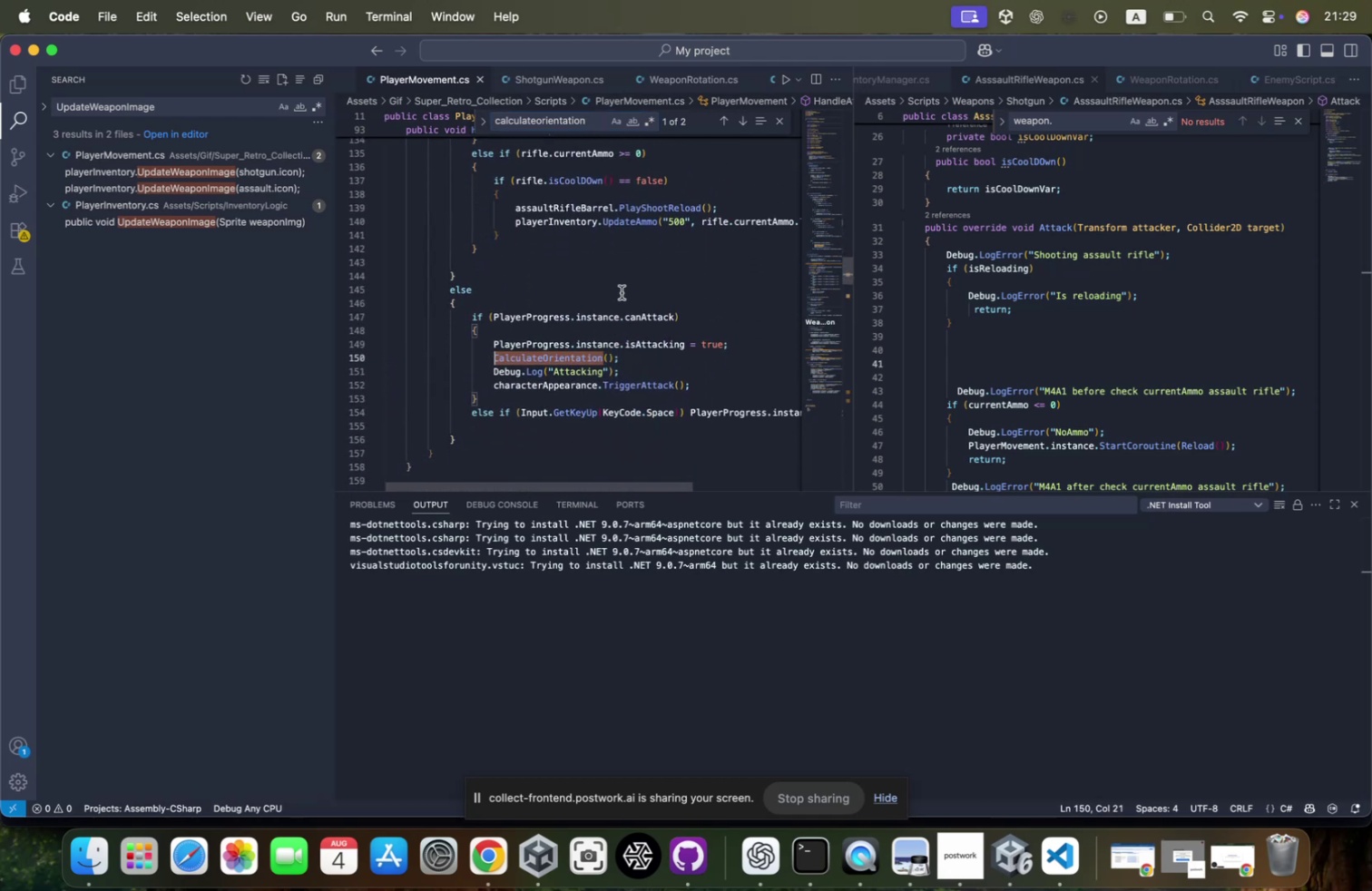 
key(Slash)
 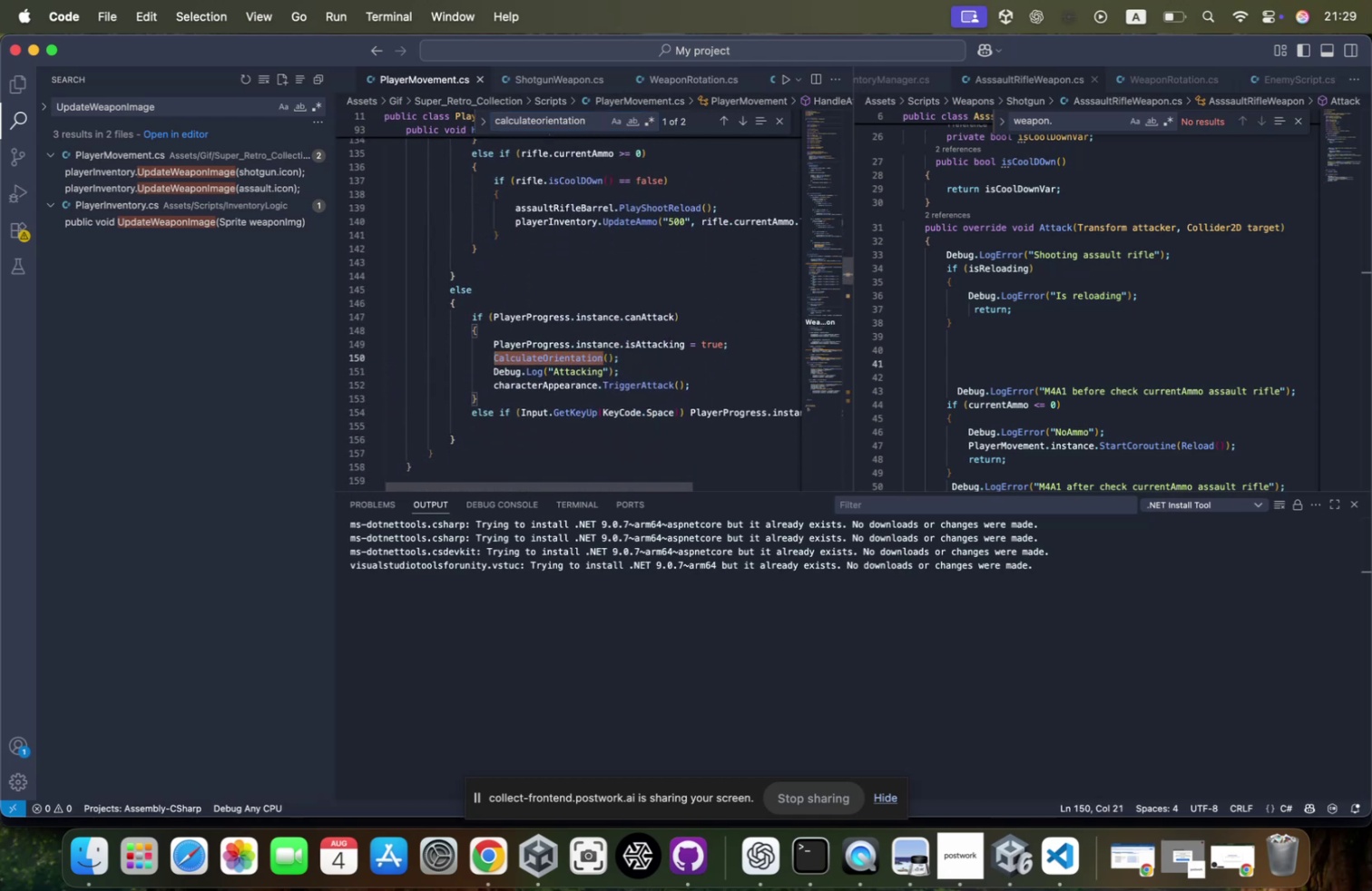 
key(Slash)
 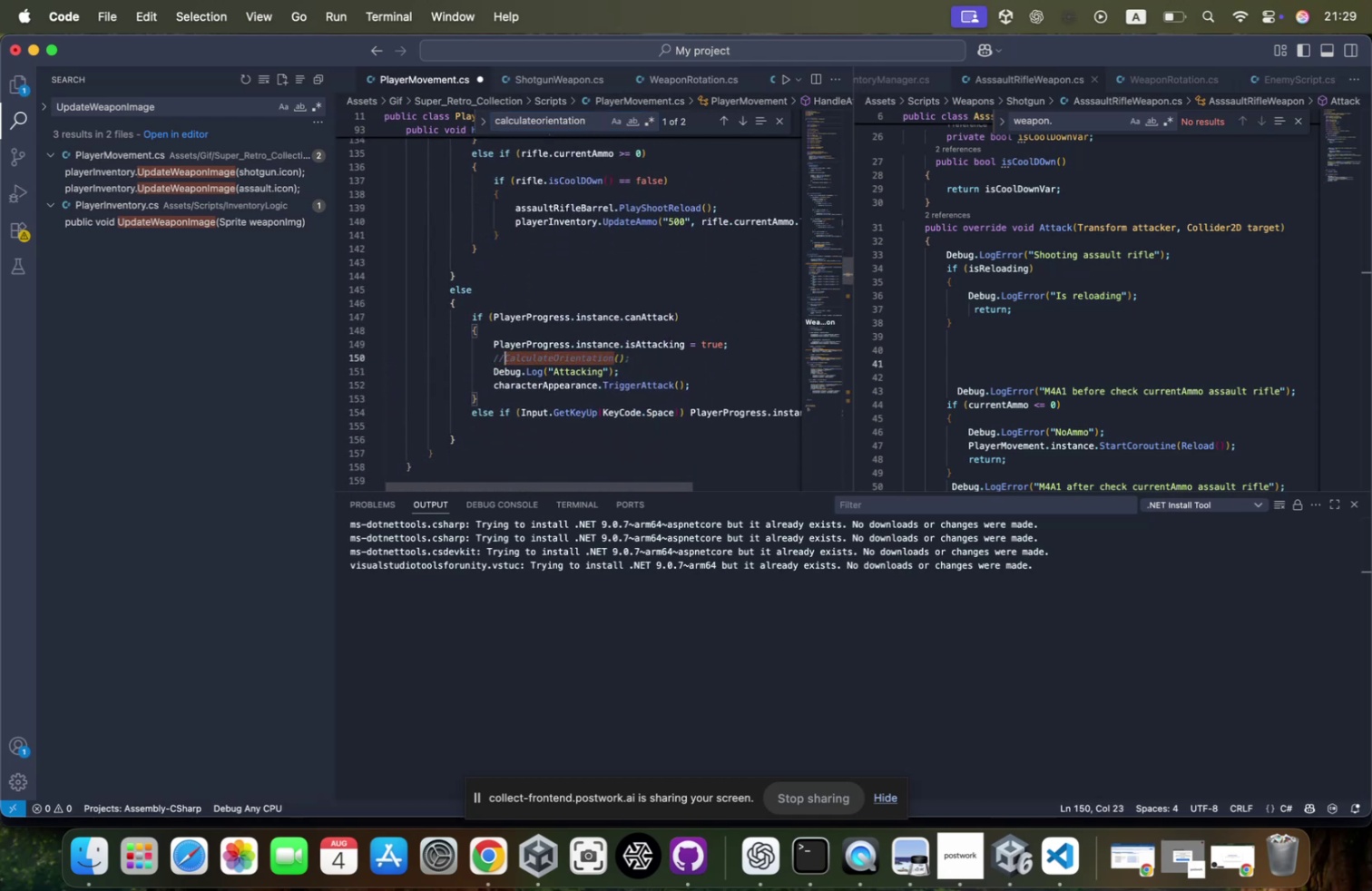 
key(Meta+CommandLeft)
 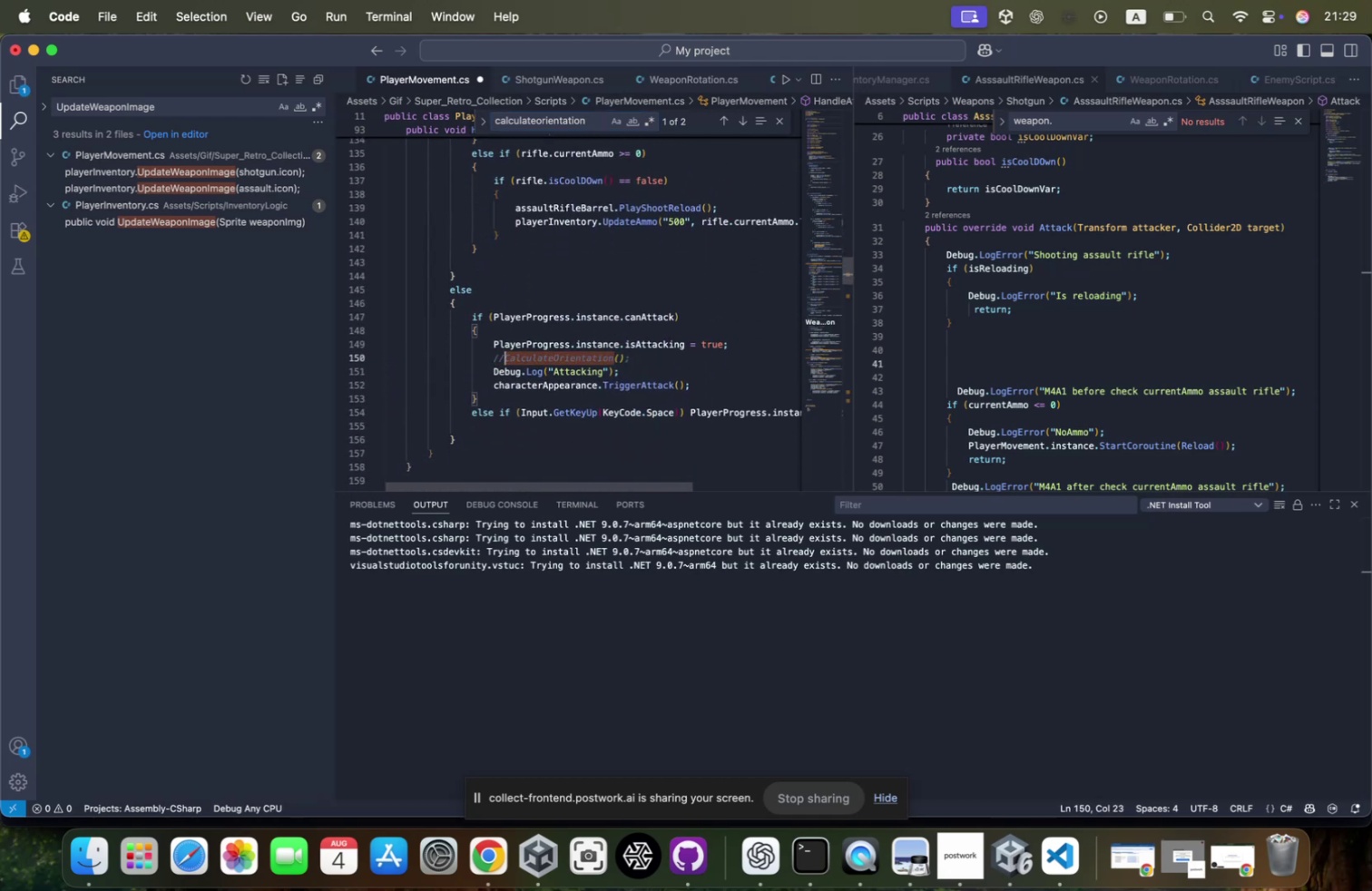 
key(Meta+S)
 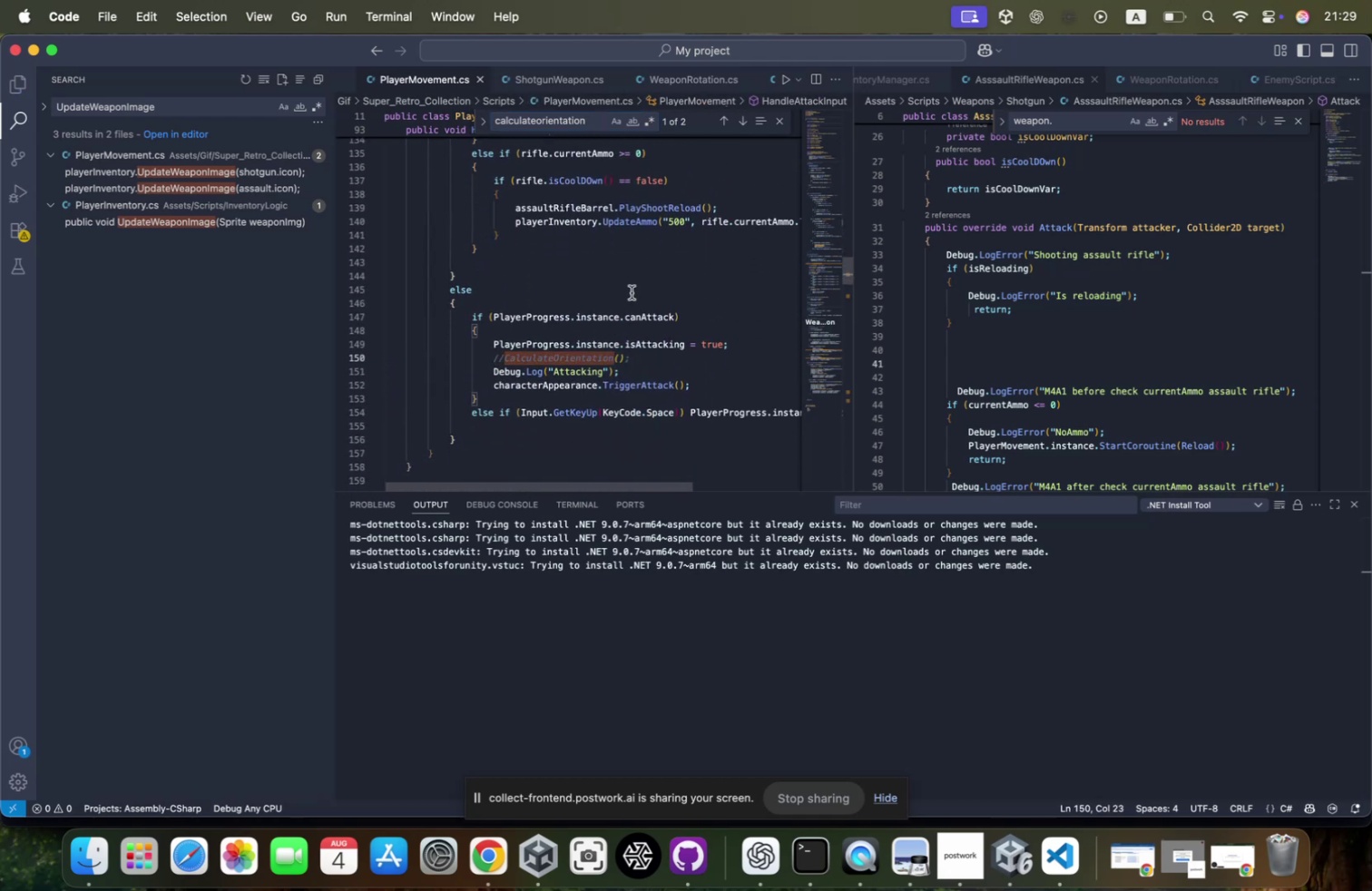 
scroll: coordinate [684, 357], scroll_direction: up, amount: 32.0
 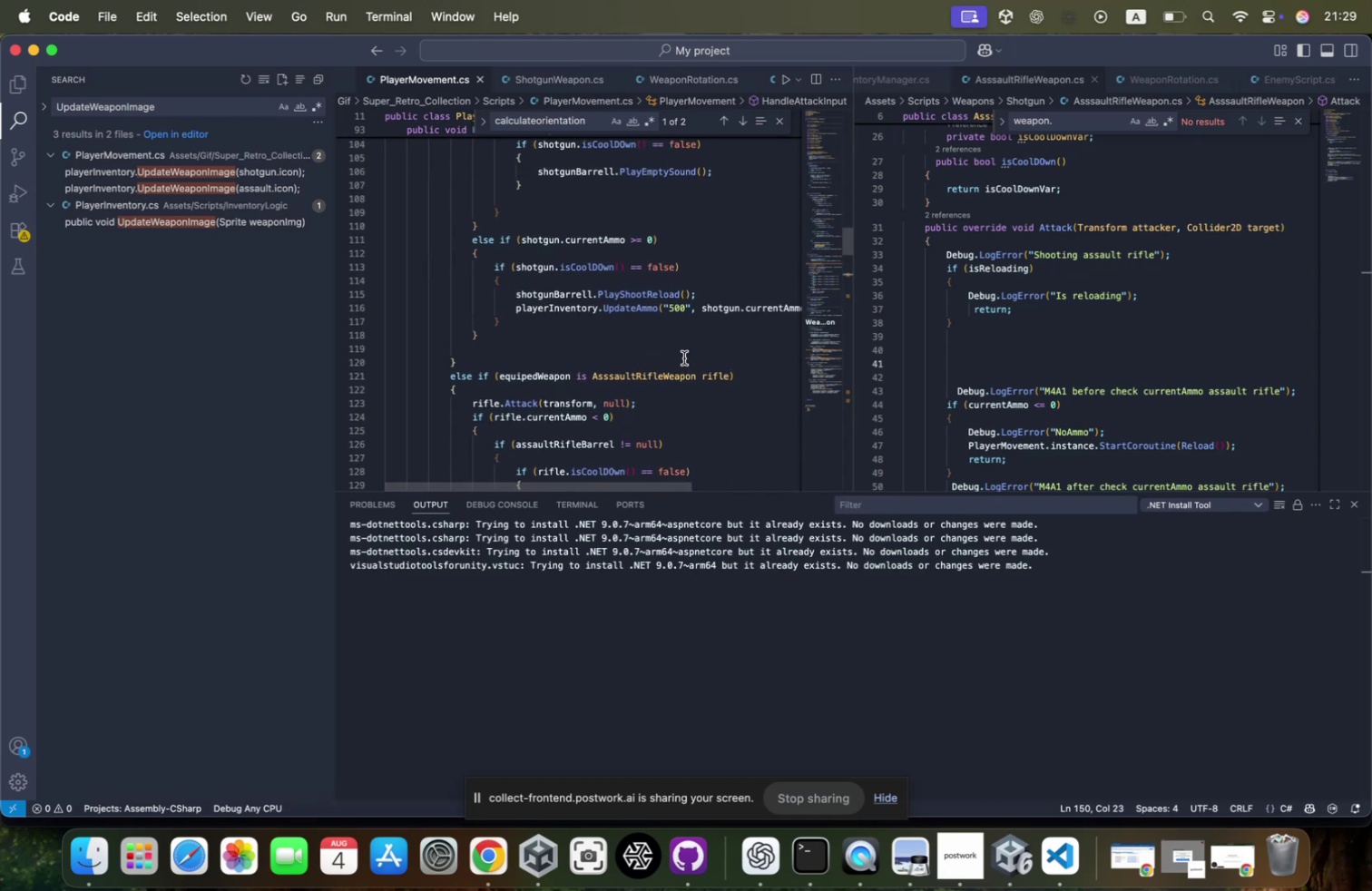 
scroll: coordinate [684, 357], scroll_direction: down, amount: 38.0
 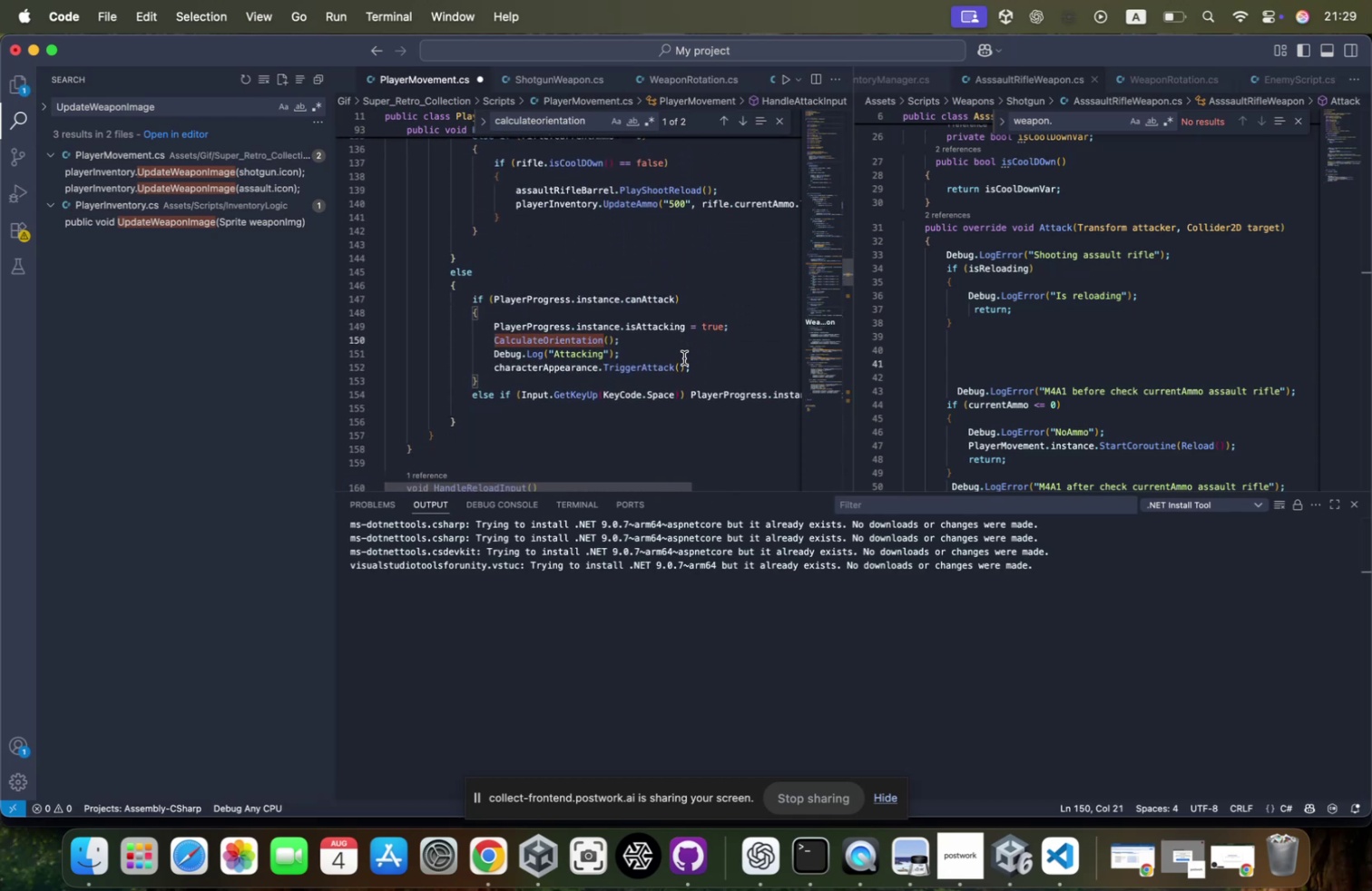 
key(Meta+CommandLeft)
 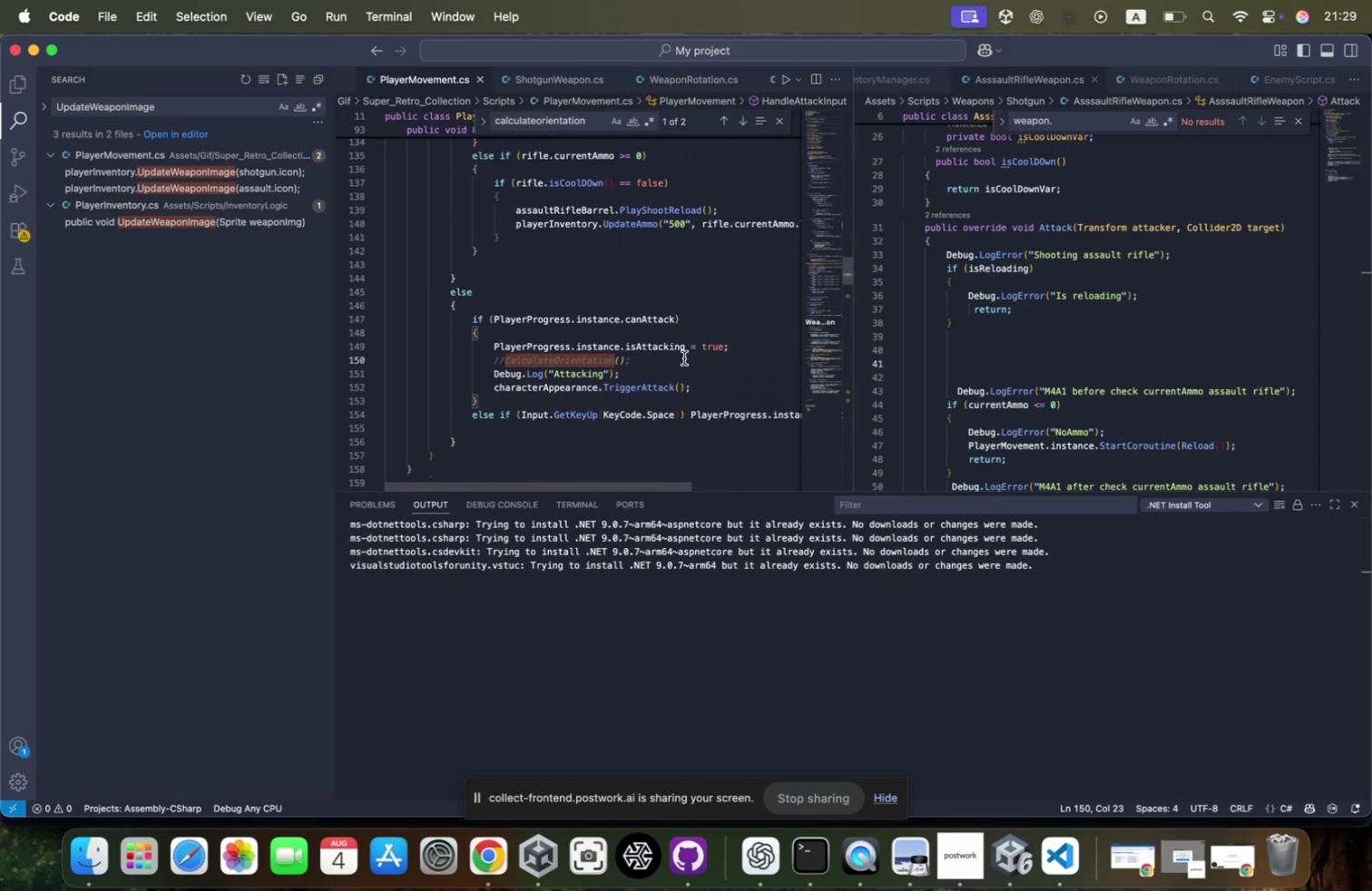 
key(Meta+Z)
 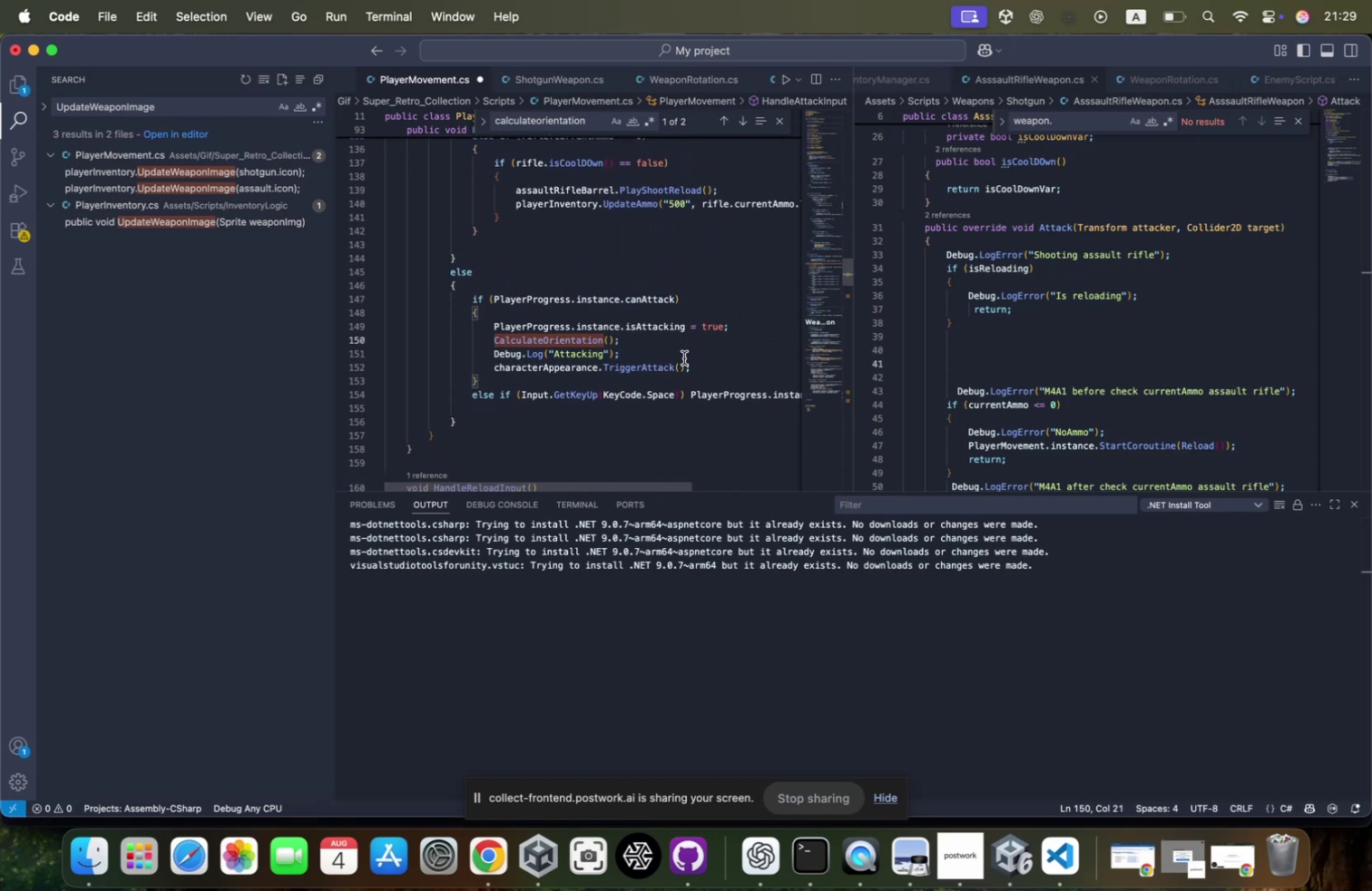 
scroll: coordinate [681, 321], scroll_direction: up, amount: 26.0
 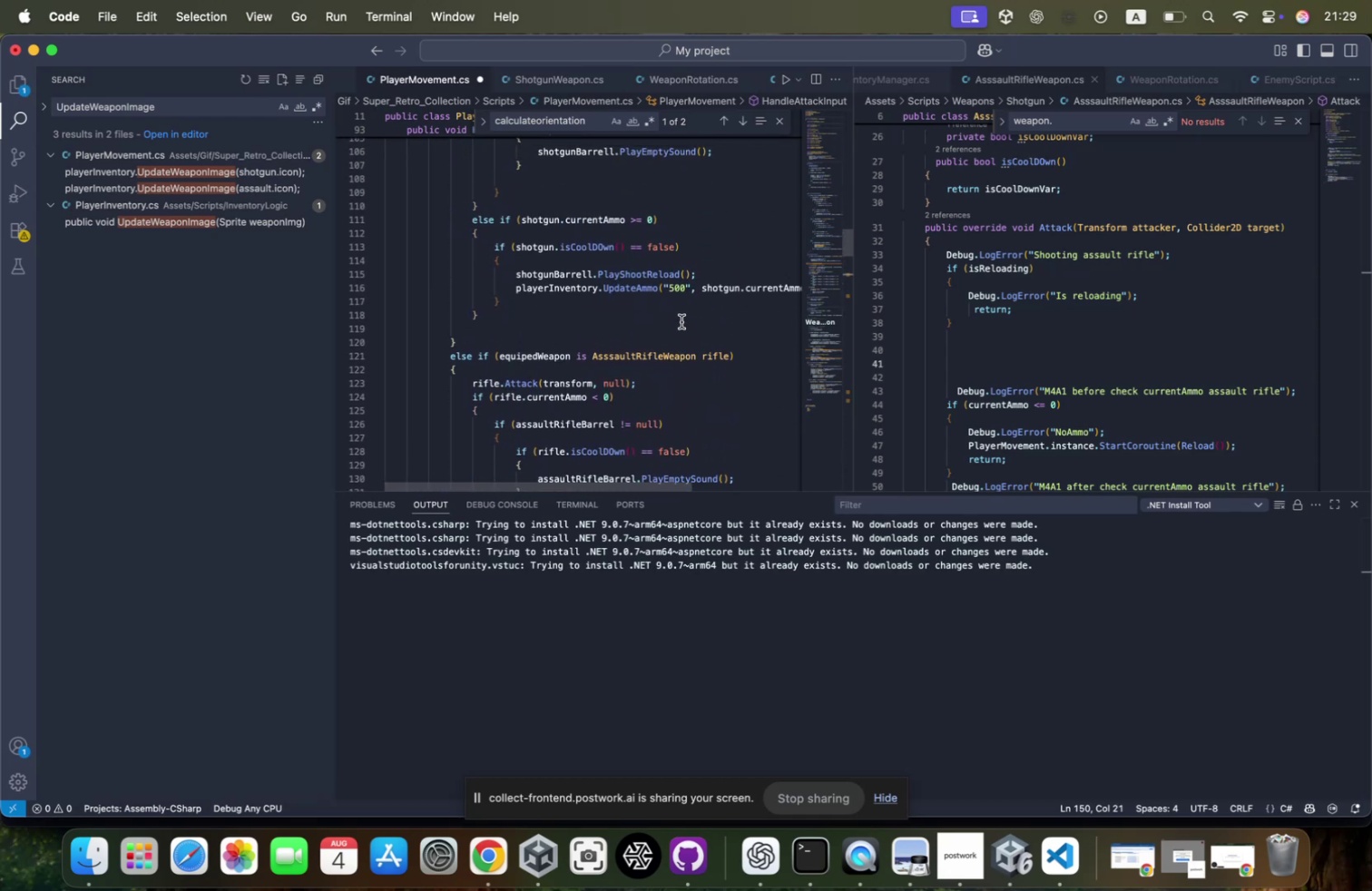 
scroll: coordinate [681, 321], scroll_direction: down, amount: 15.0
 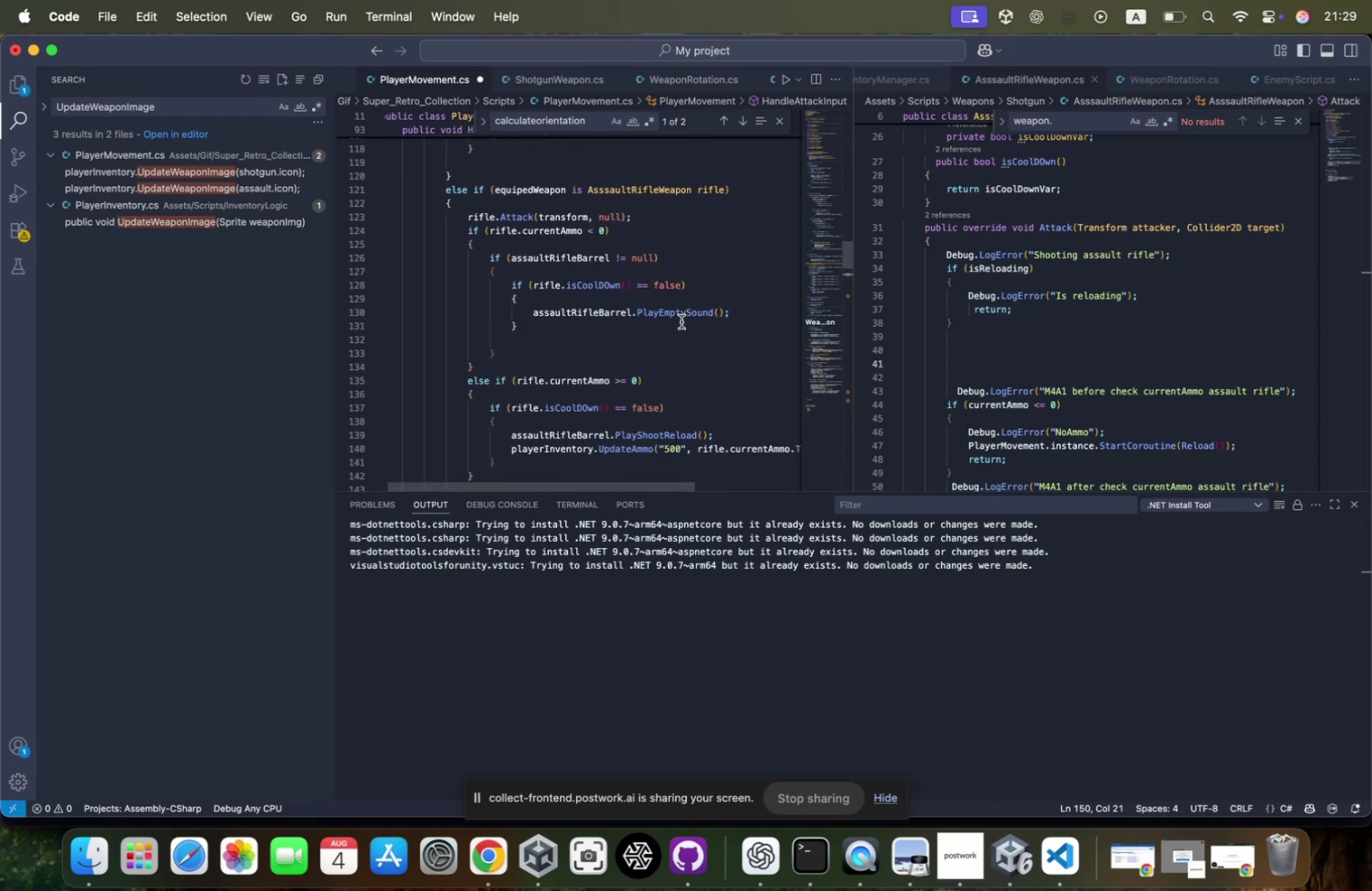 
scroll: coordinate [681, 321], scroll_direction: up, amount: 11.0
 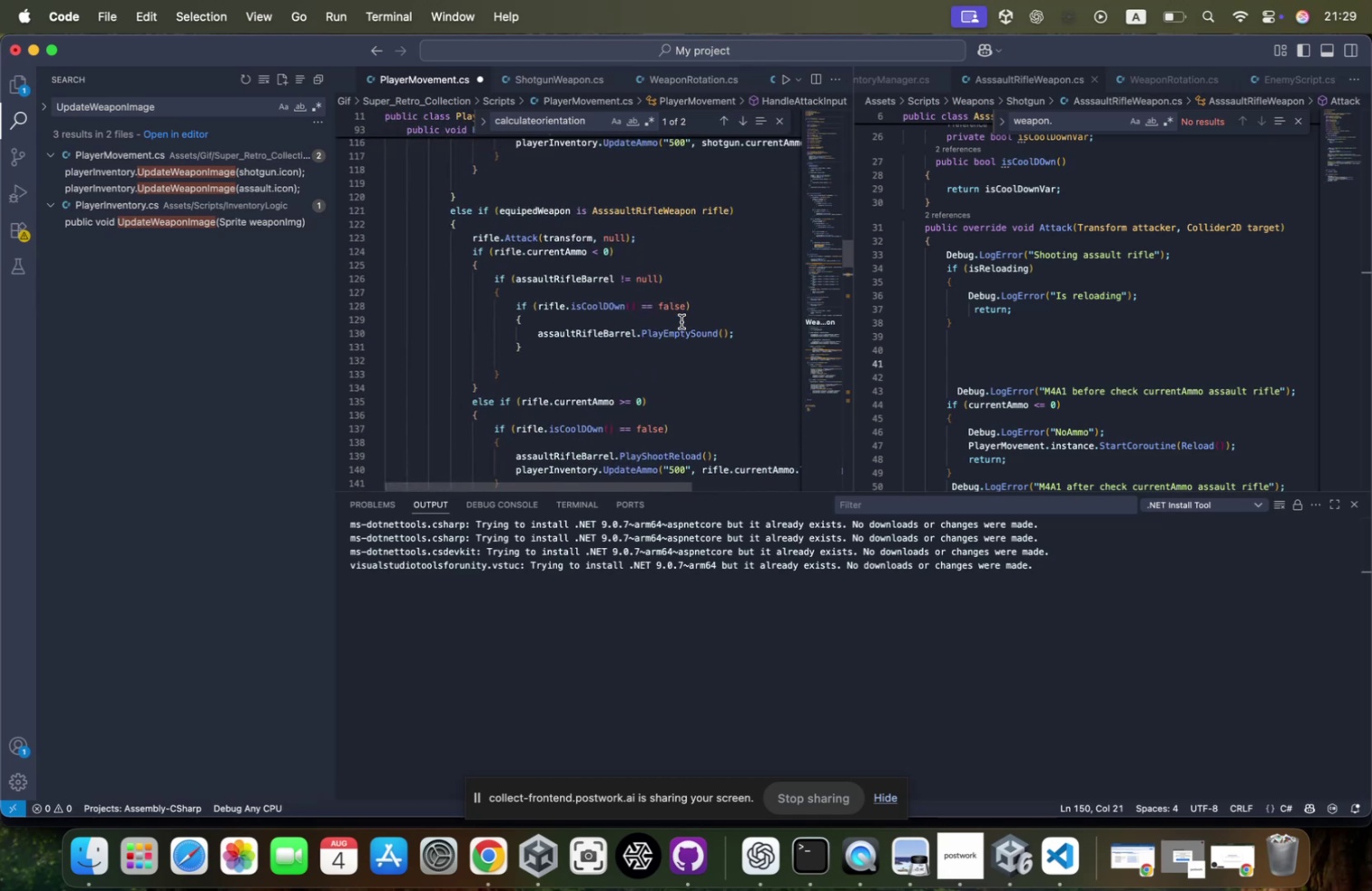 
scroll: coordinate [681, 321], scroll_direction: down, amount: 5.0
 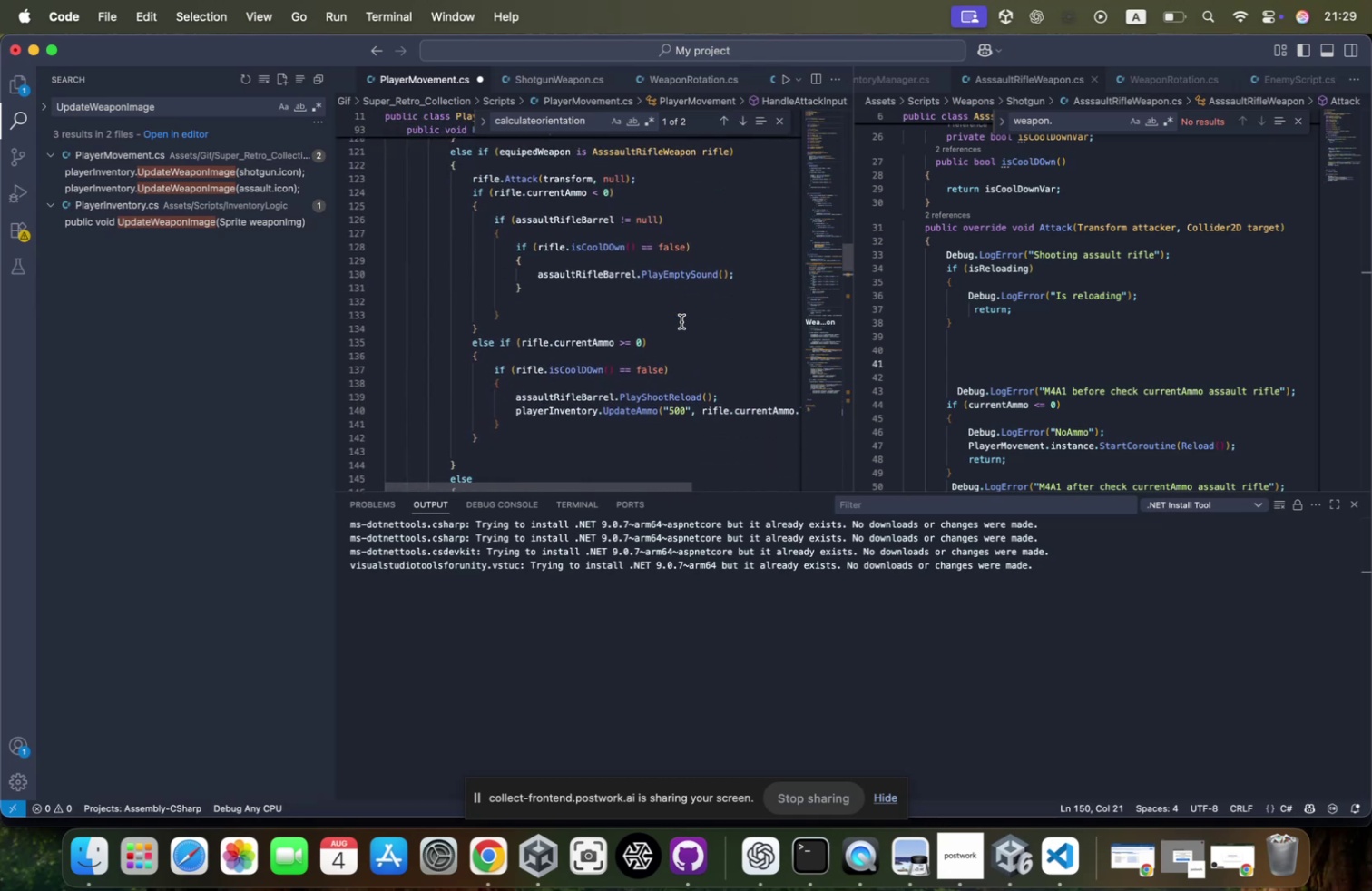 
key(Meta+CommandLeft)
 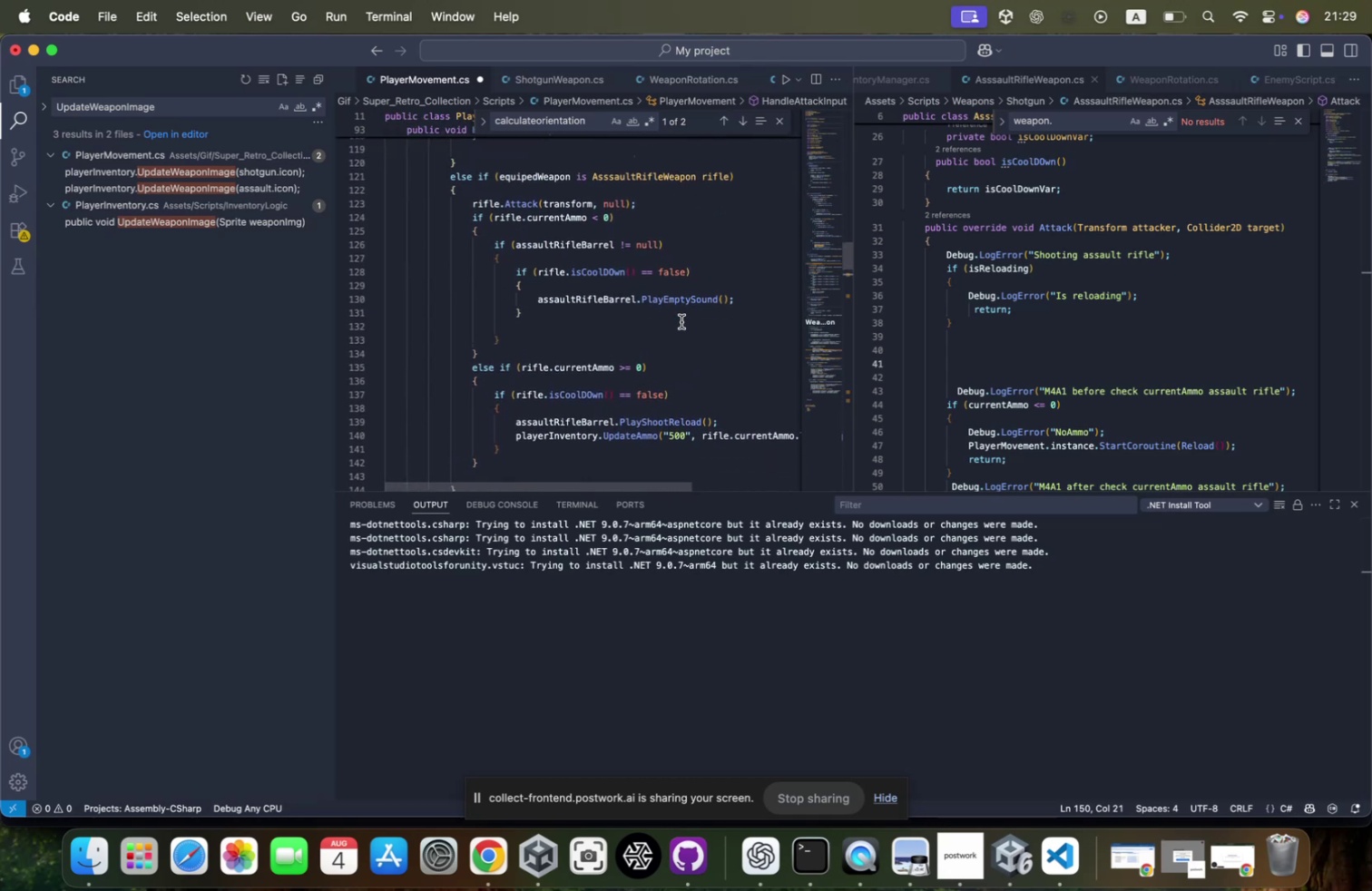 
key(Meta+S)
 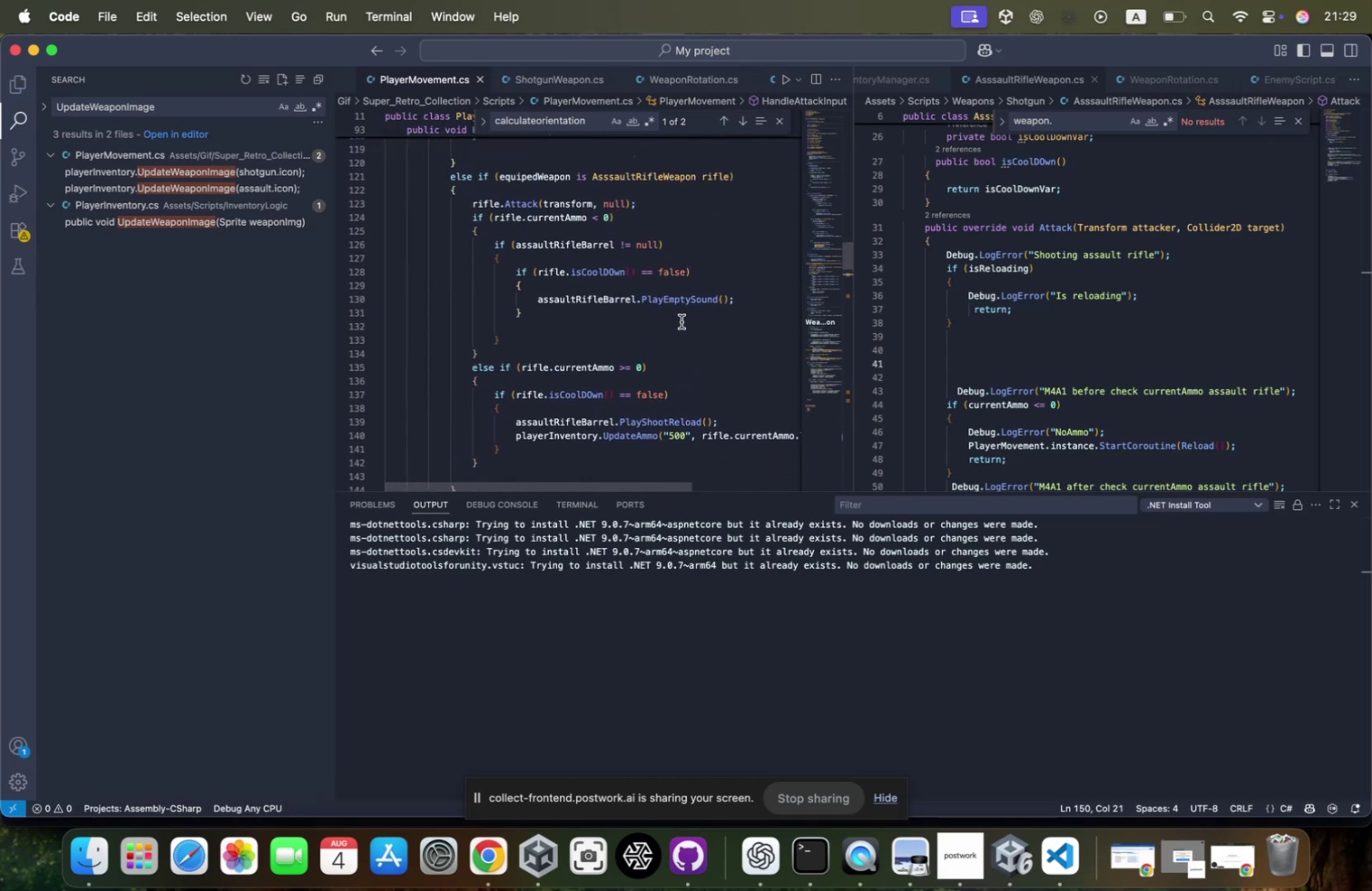 
scroll: coordinate [681, 321], scroll_direction: up, amount: 4.0
 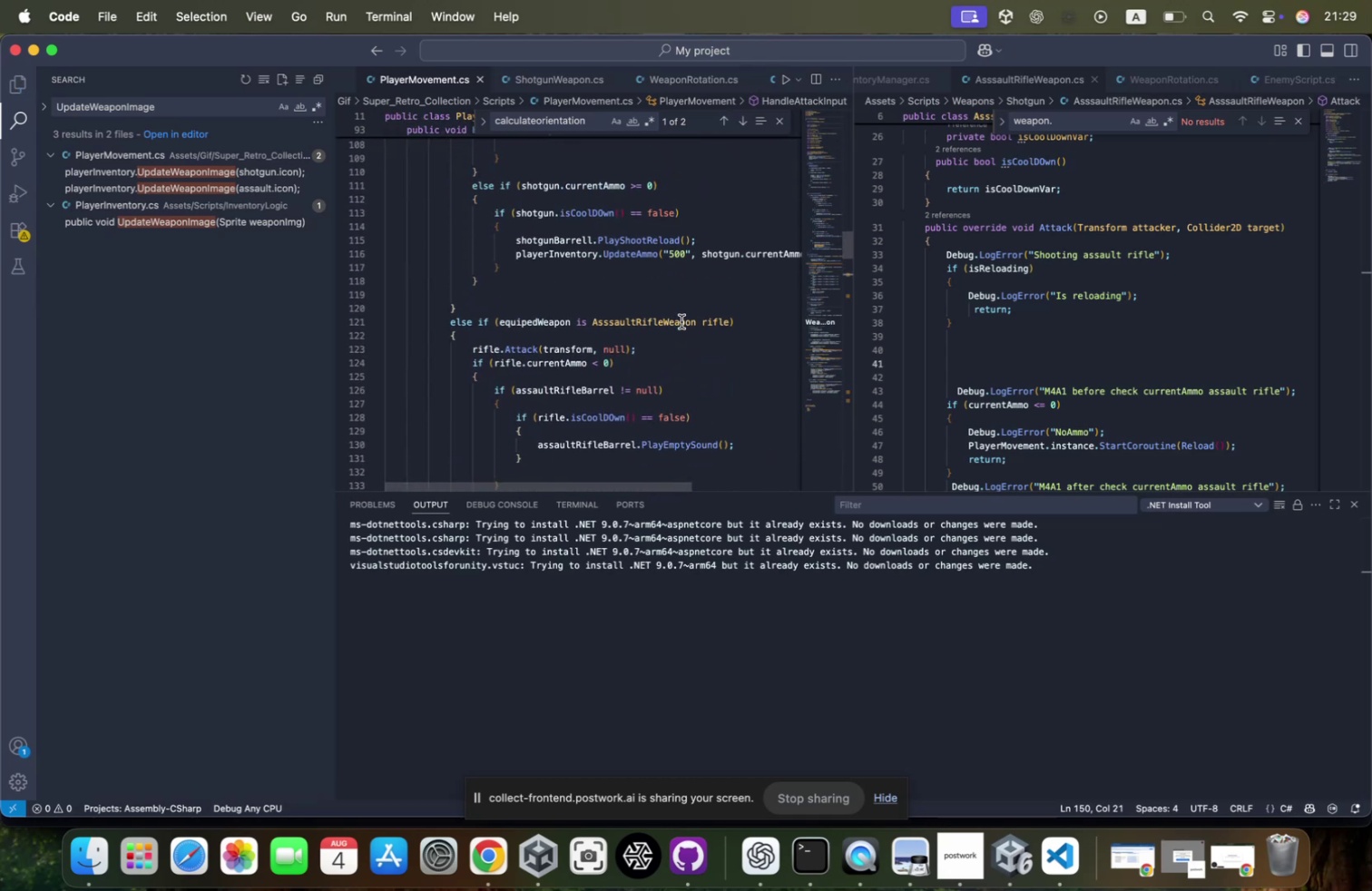 
key(Meta+Tab)
 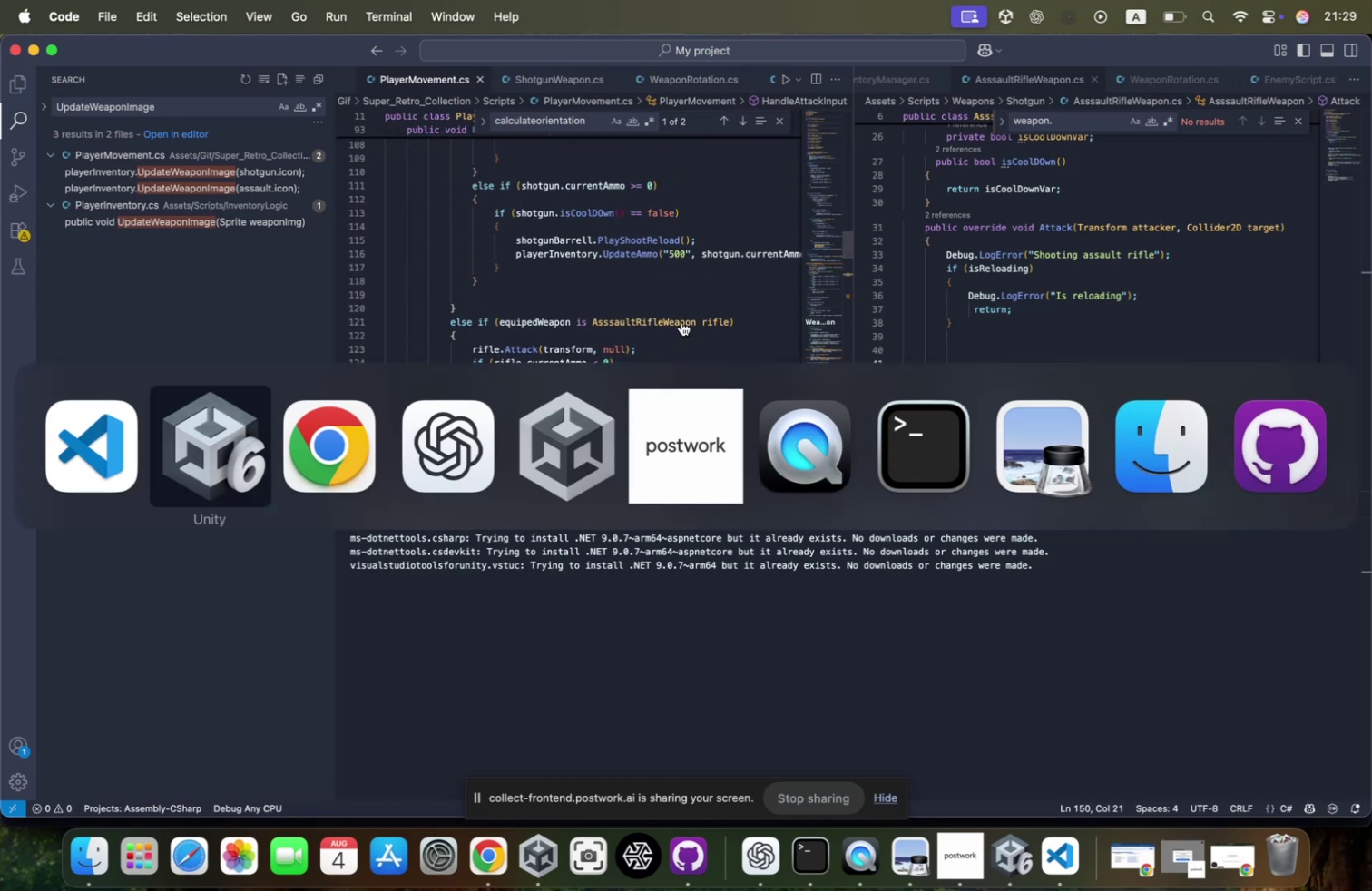 
key(Meta+Tab)
 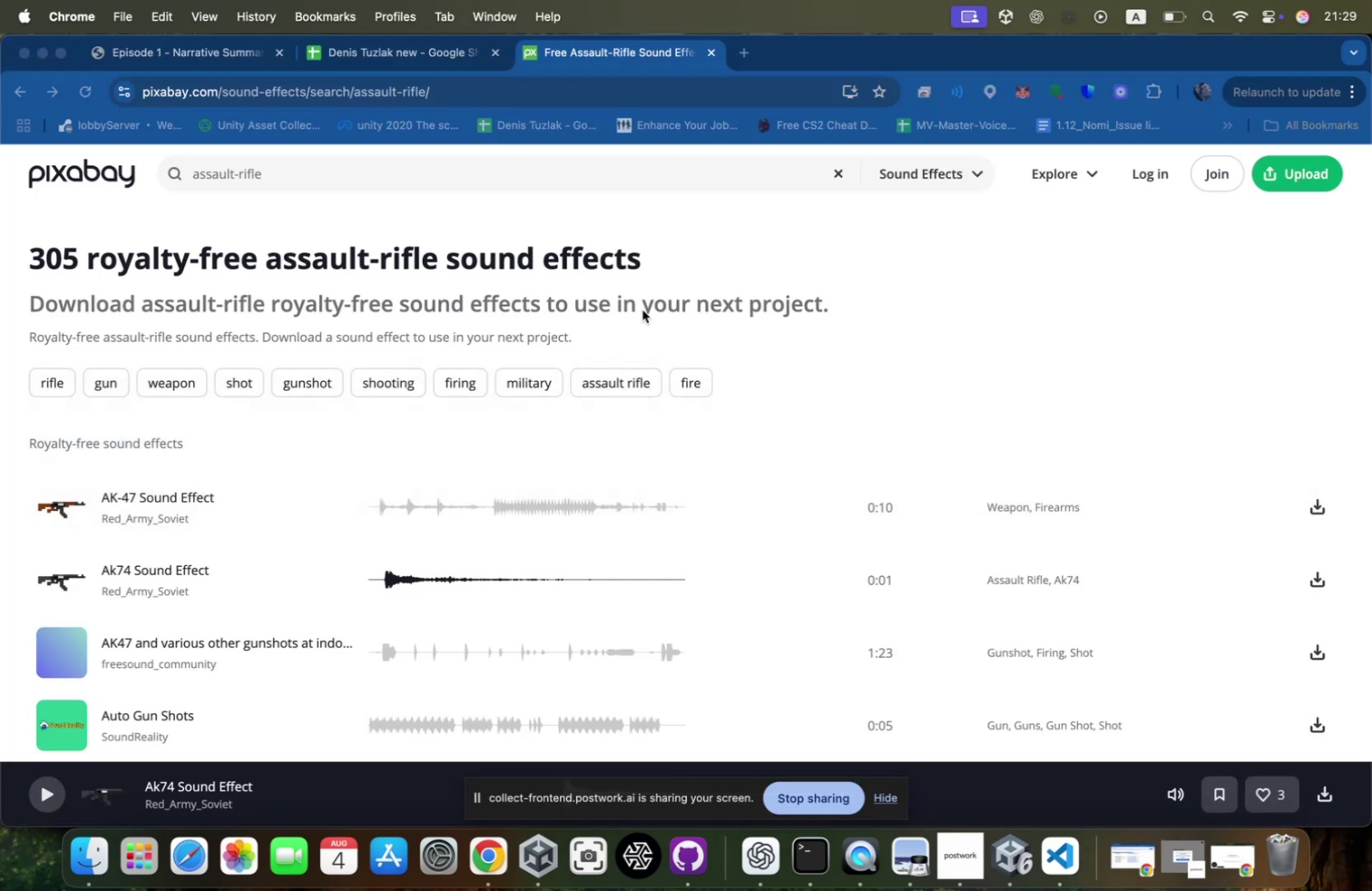 
key(Meta+Tab)
 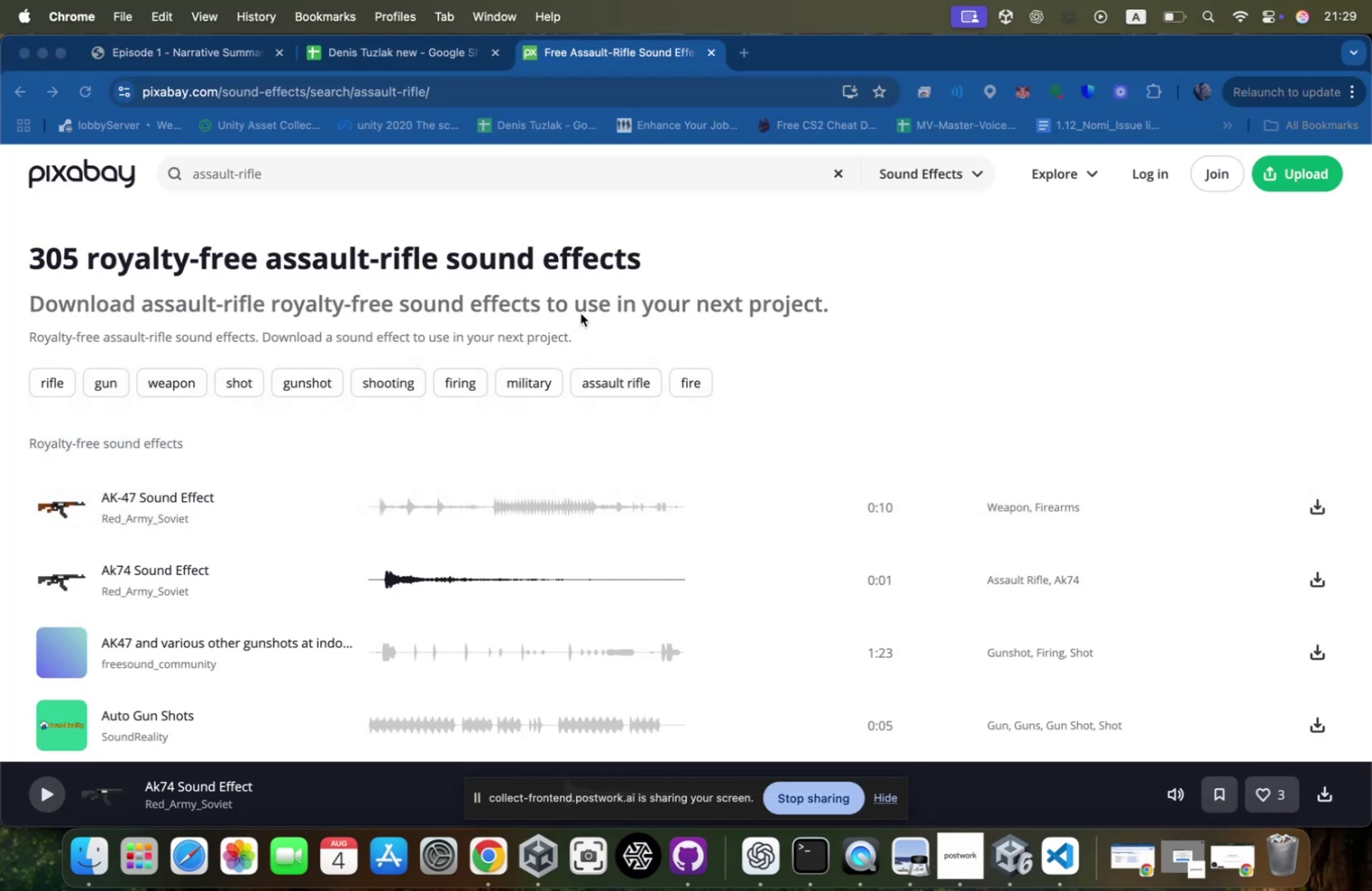 
key(Meta+Tab)
 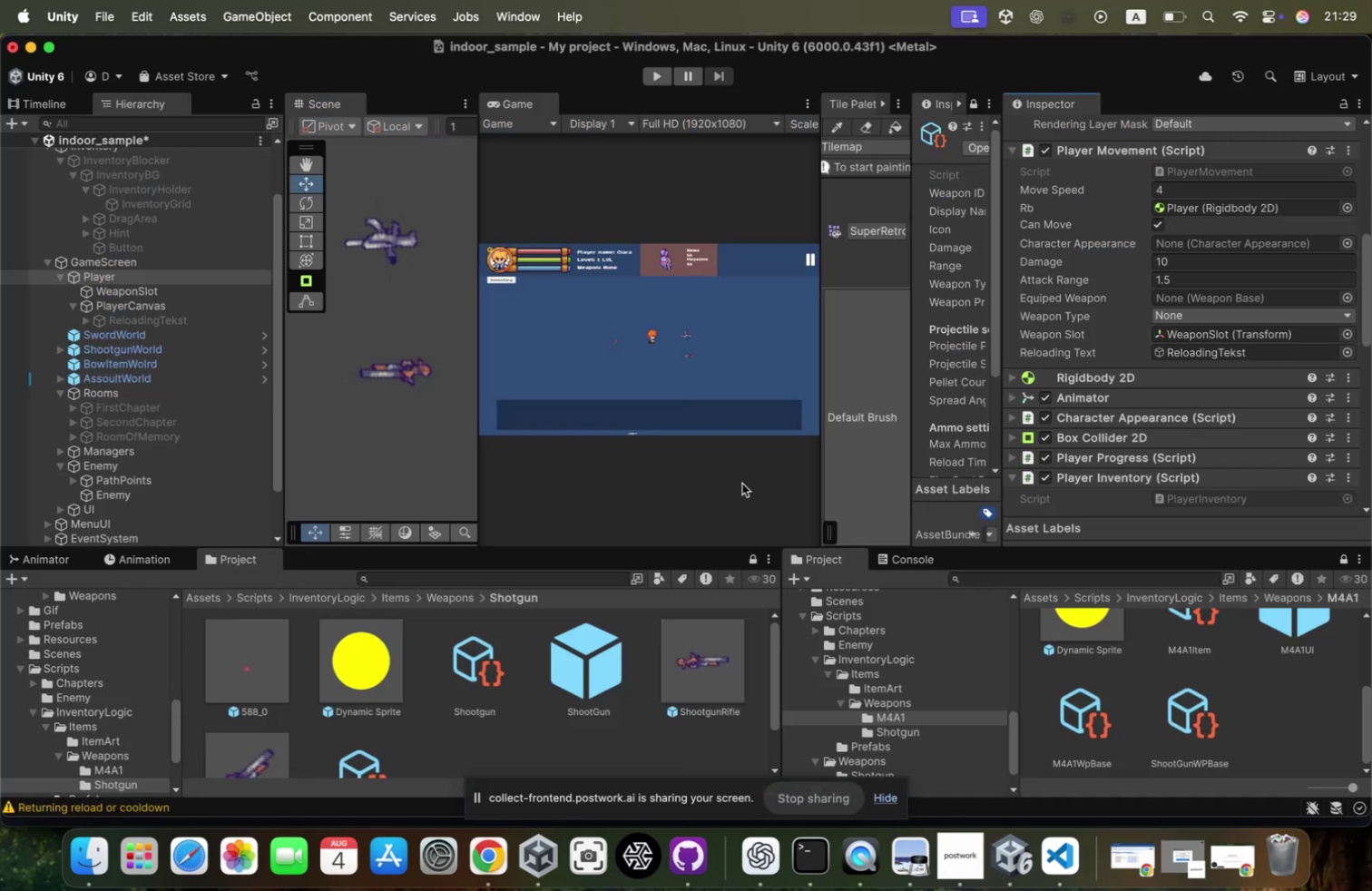 
key(Meta+Tab)
 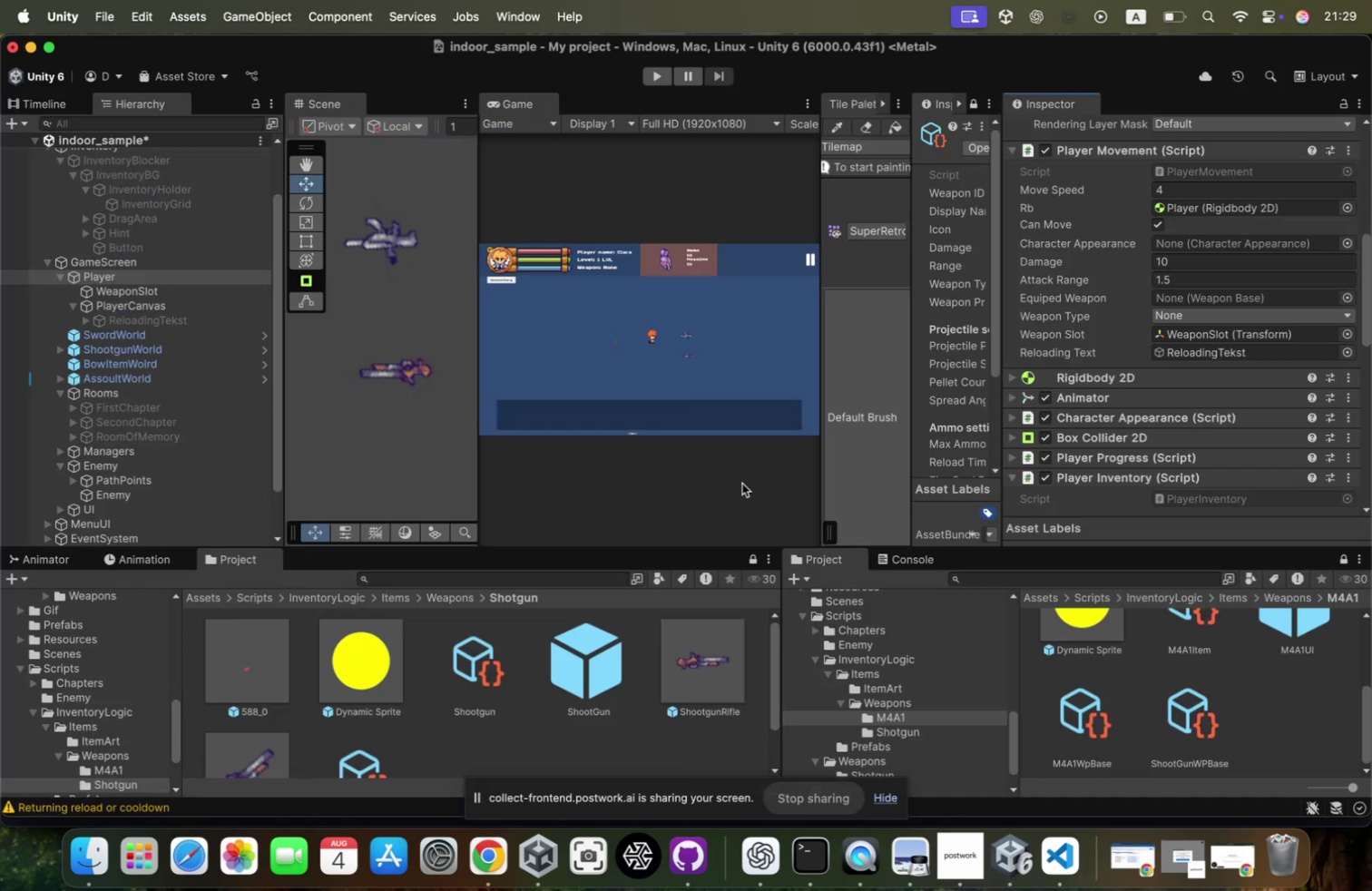 
key(Meta+Tab)
 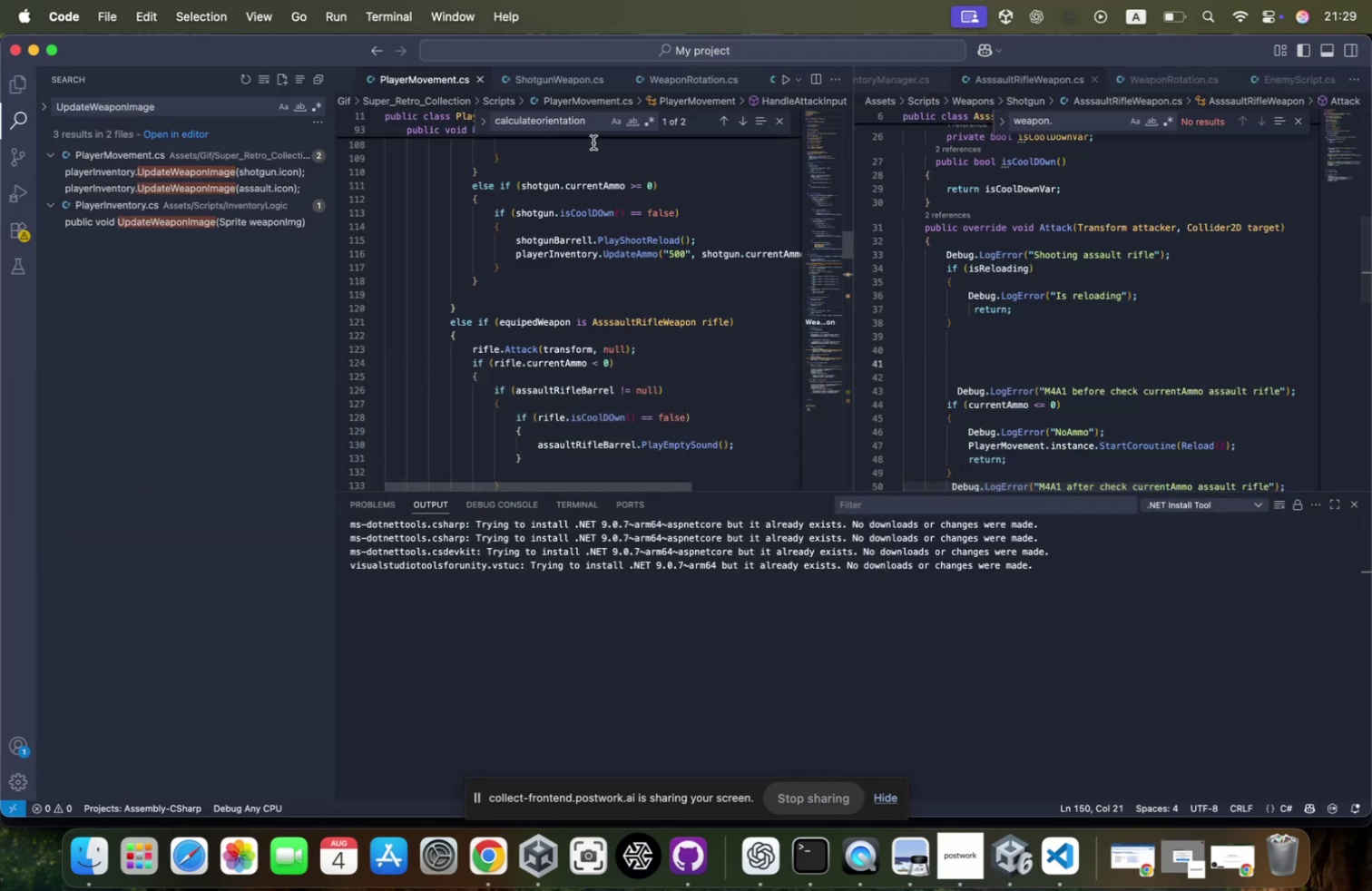 
key(Meta+CommandLeft)
 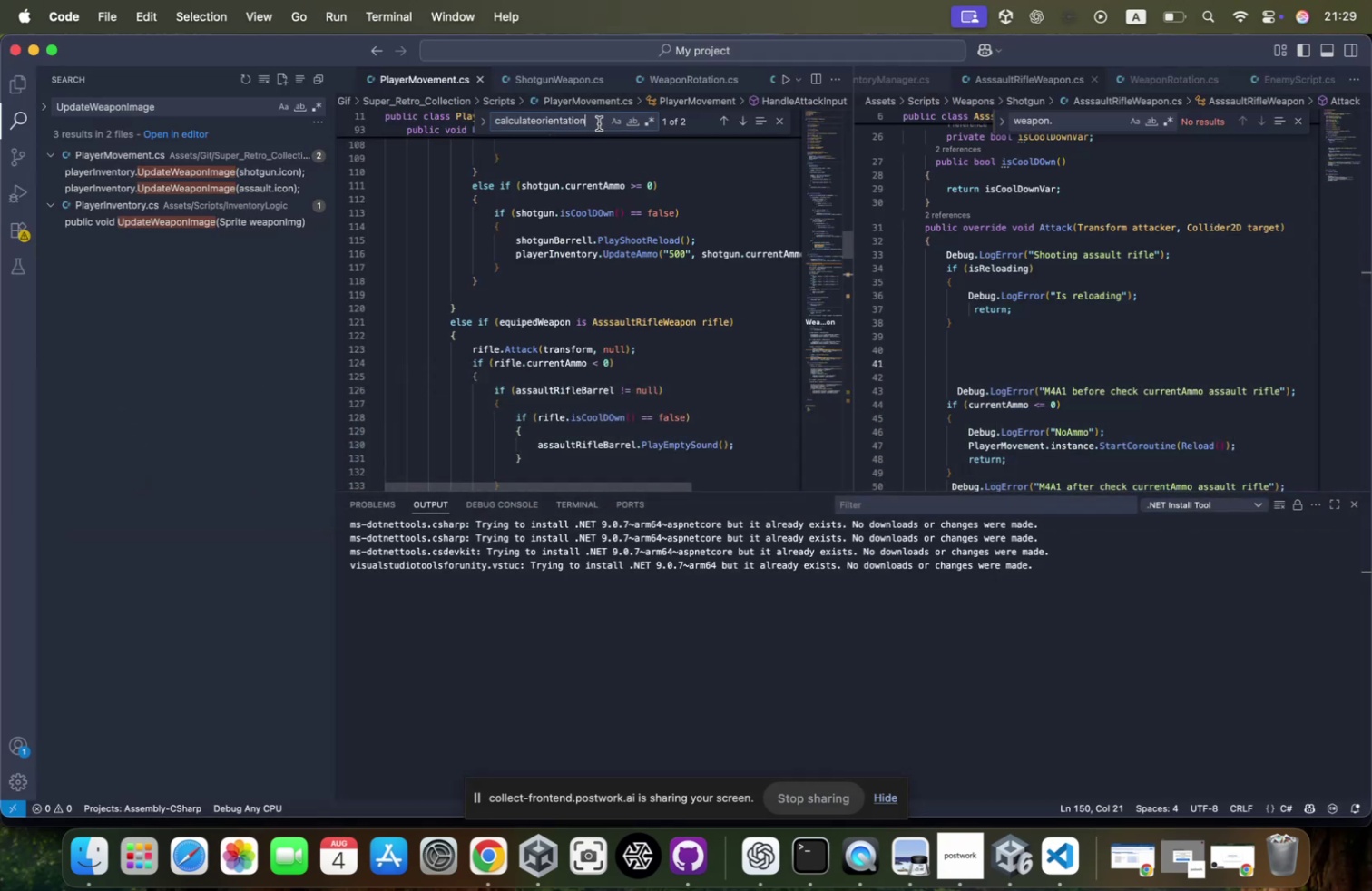 
key(Meta+A)
 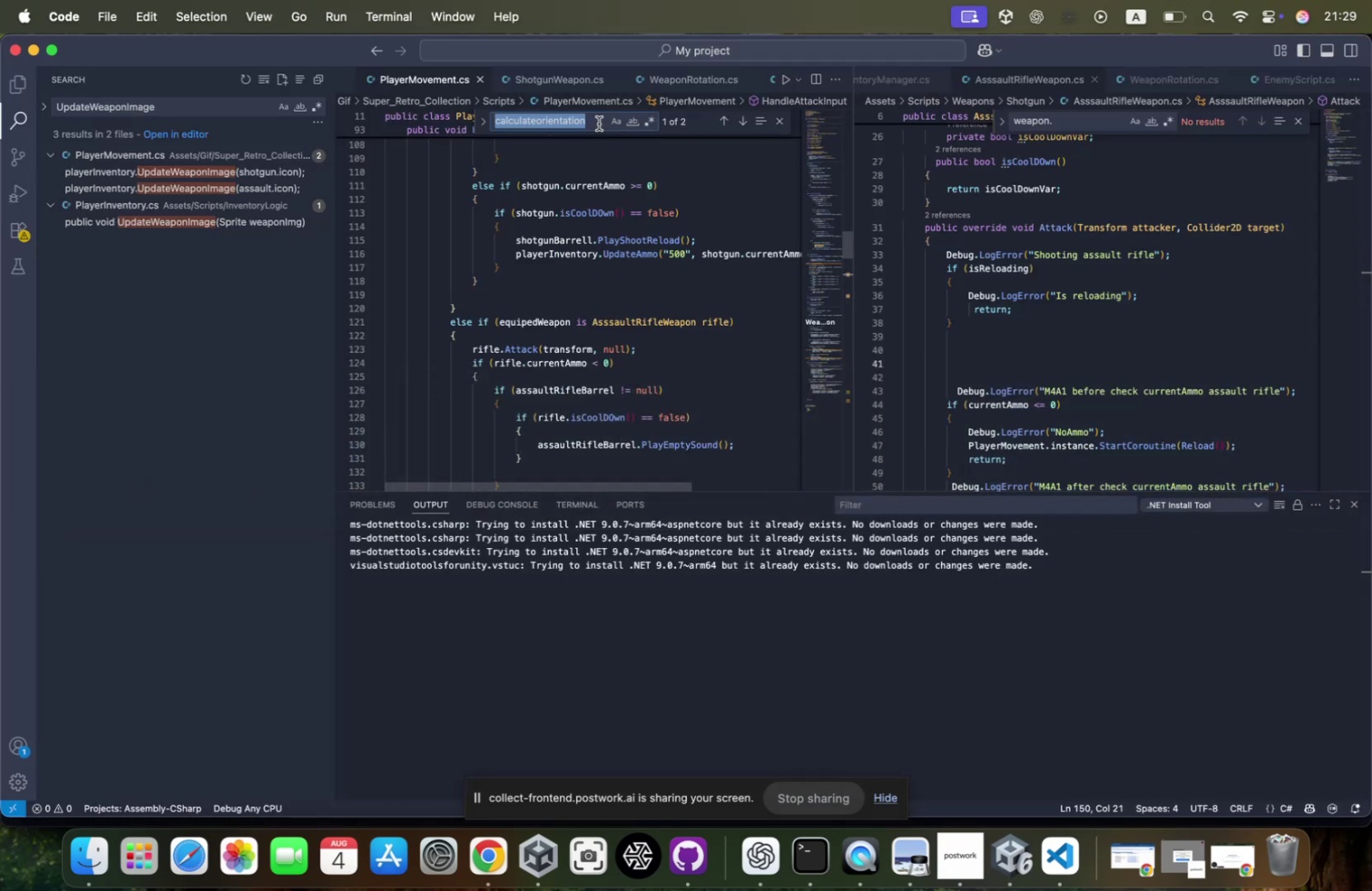 
type(shotgun)
 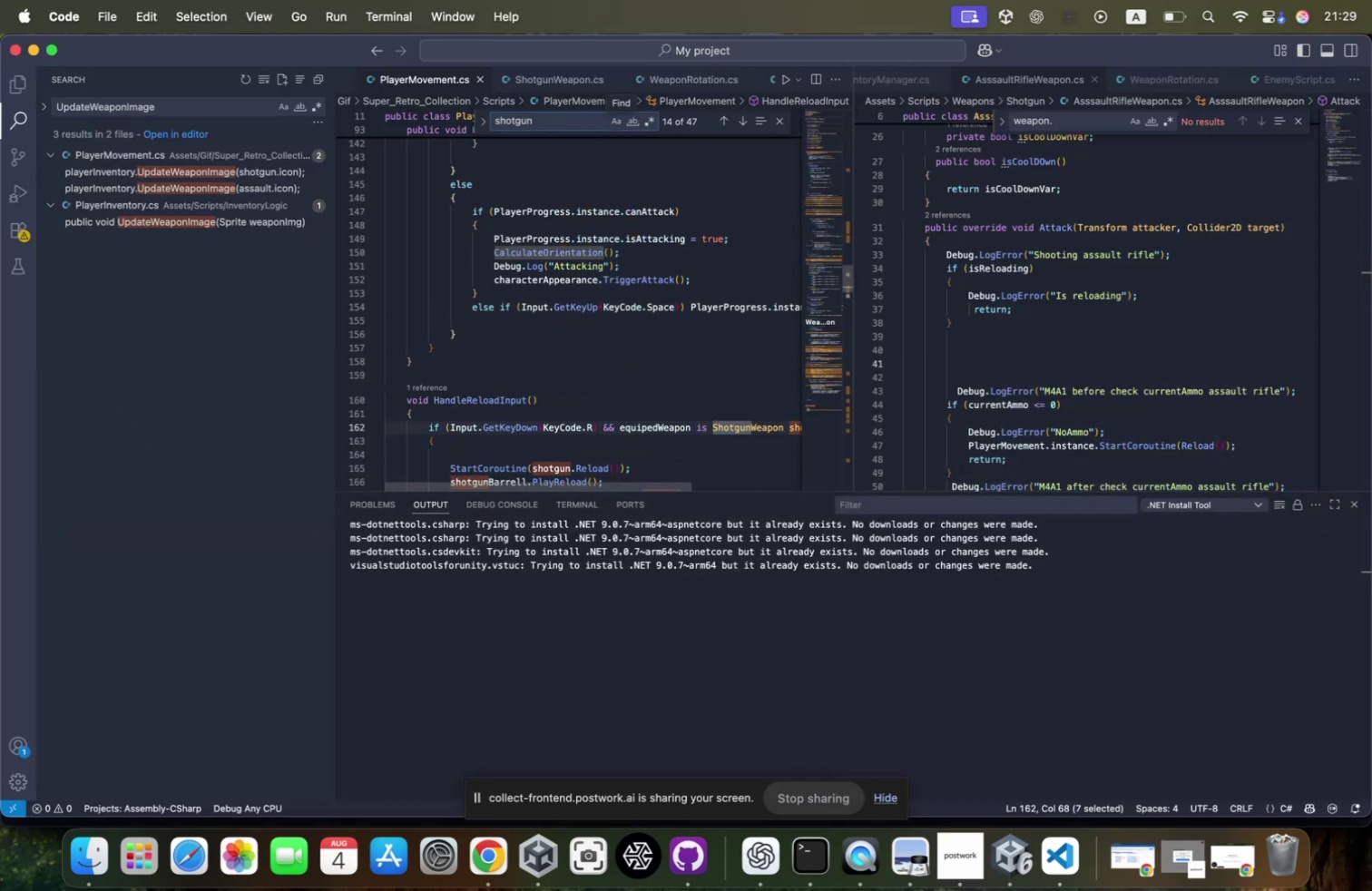 
scroll: coordinate [579, 266], scroll_direction: down, amount: 18.0
 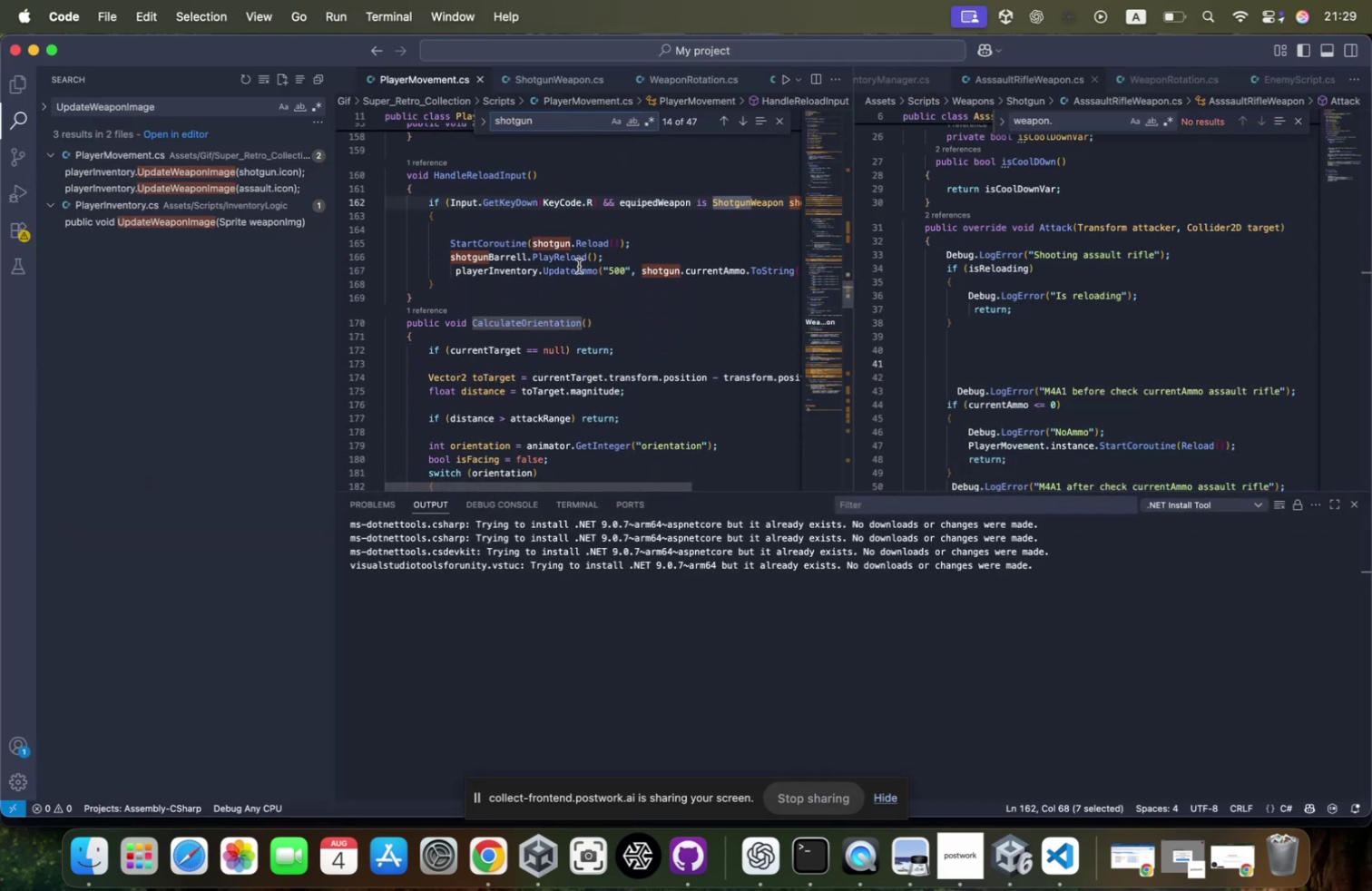 
scroll: coordinate [579, 266], scroll_direction: up, amount: 17.0
 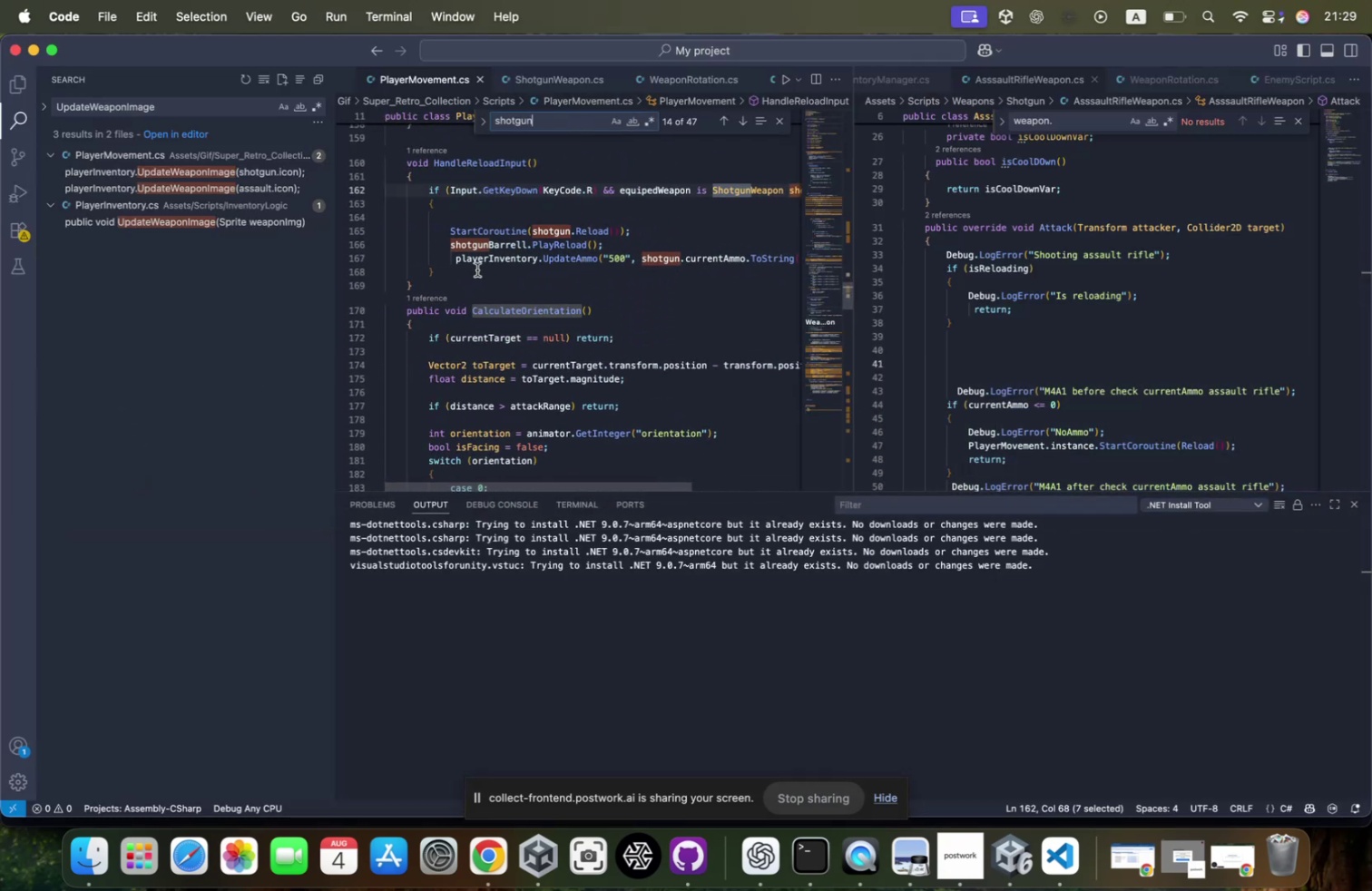 
left_click([477, 269])
 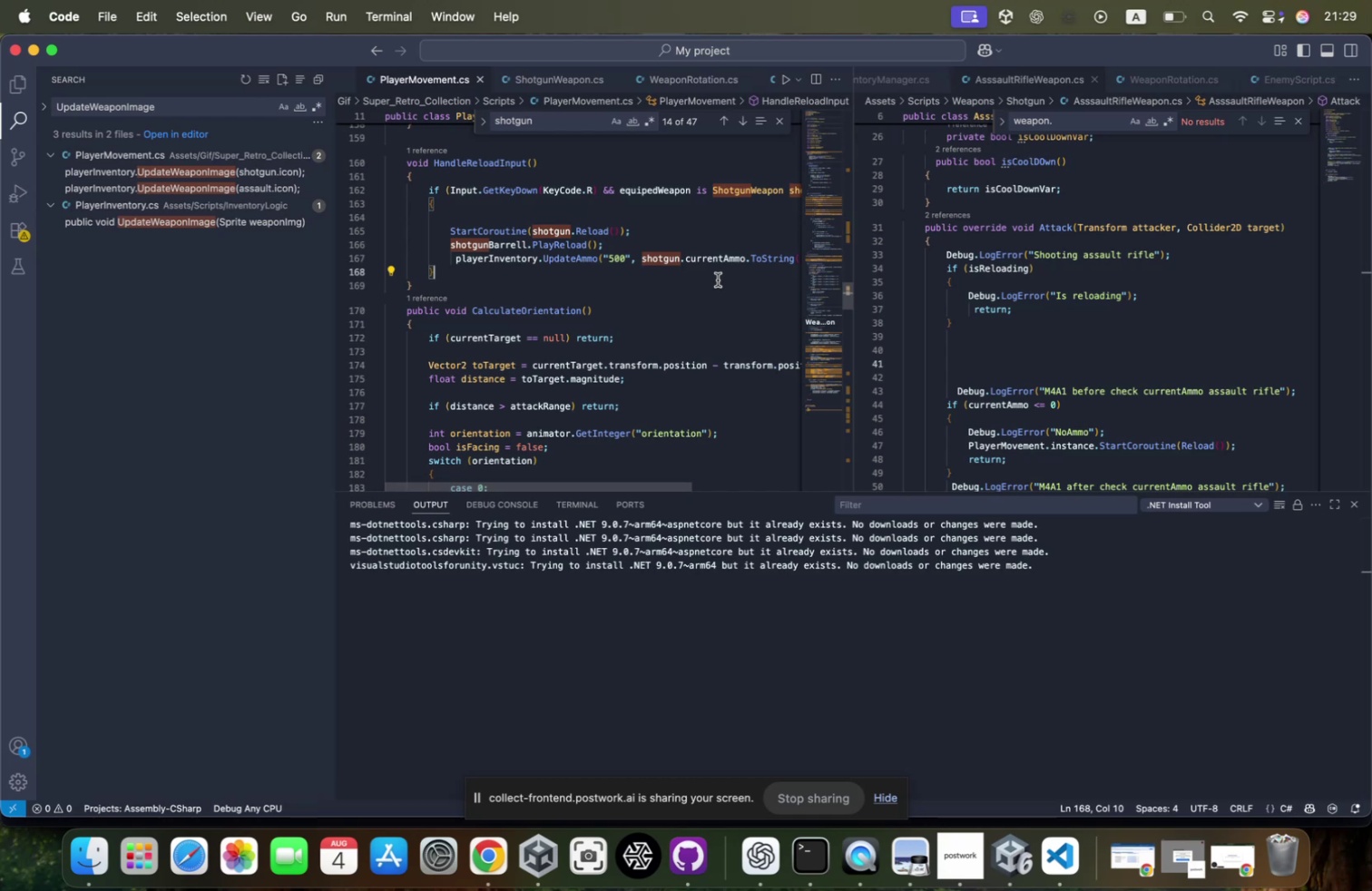 
wait(5.4)
 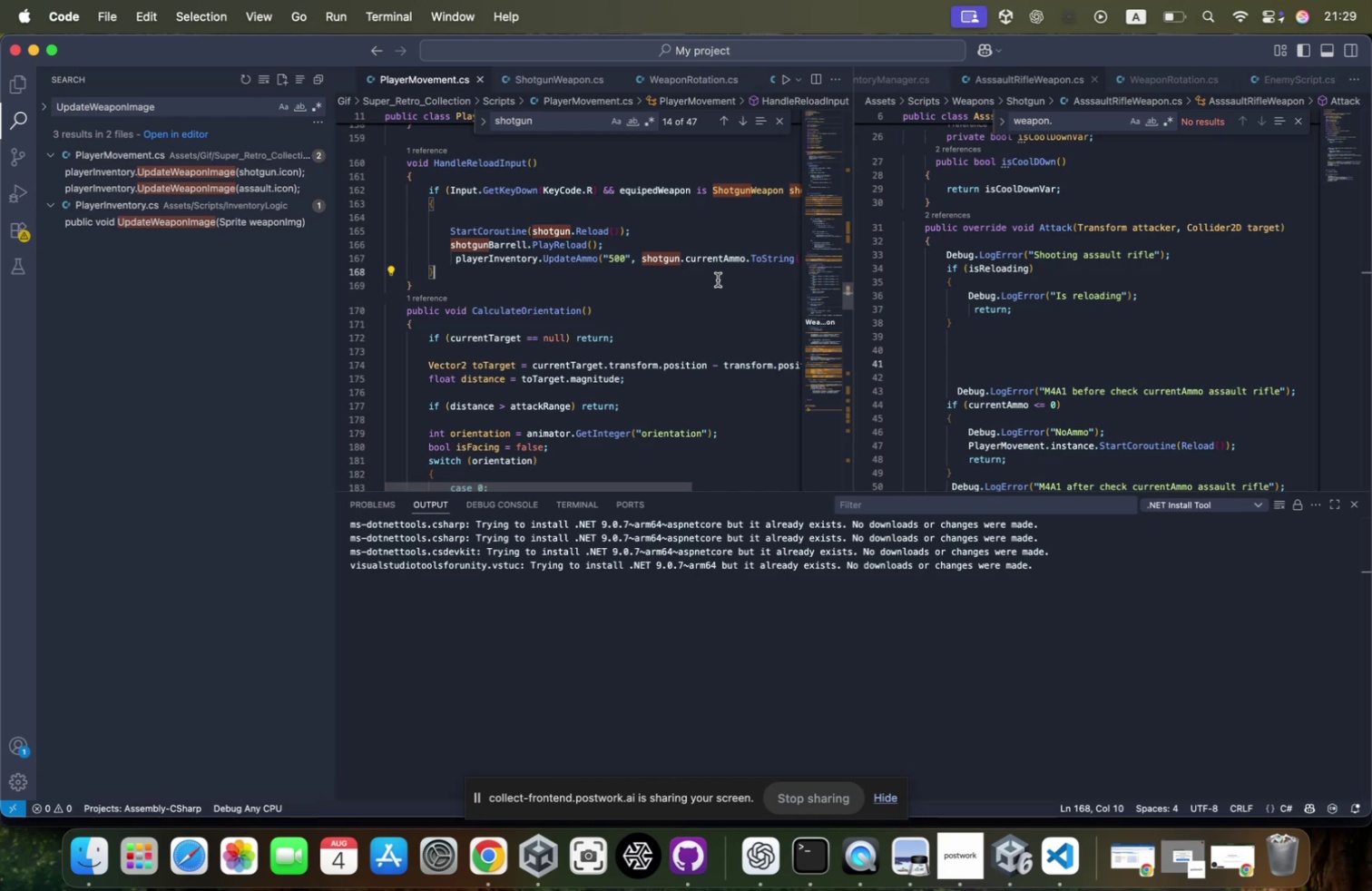 
left_click_drag(start_coordinate=[422, 188], to_coordinate=[514, 272])
 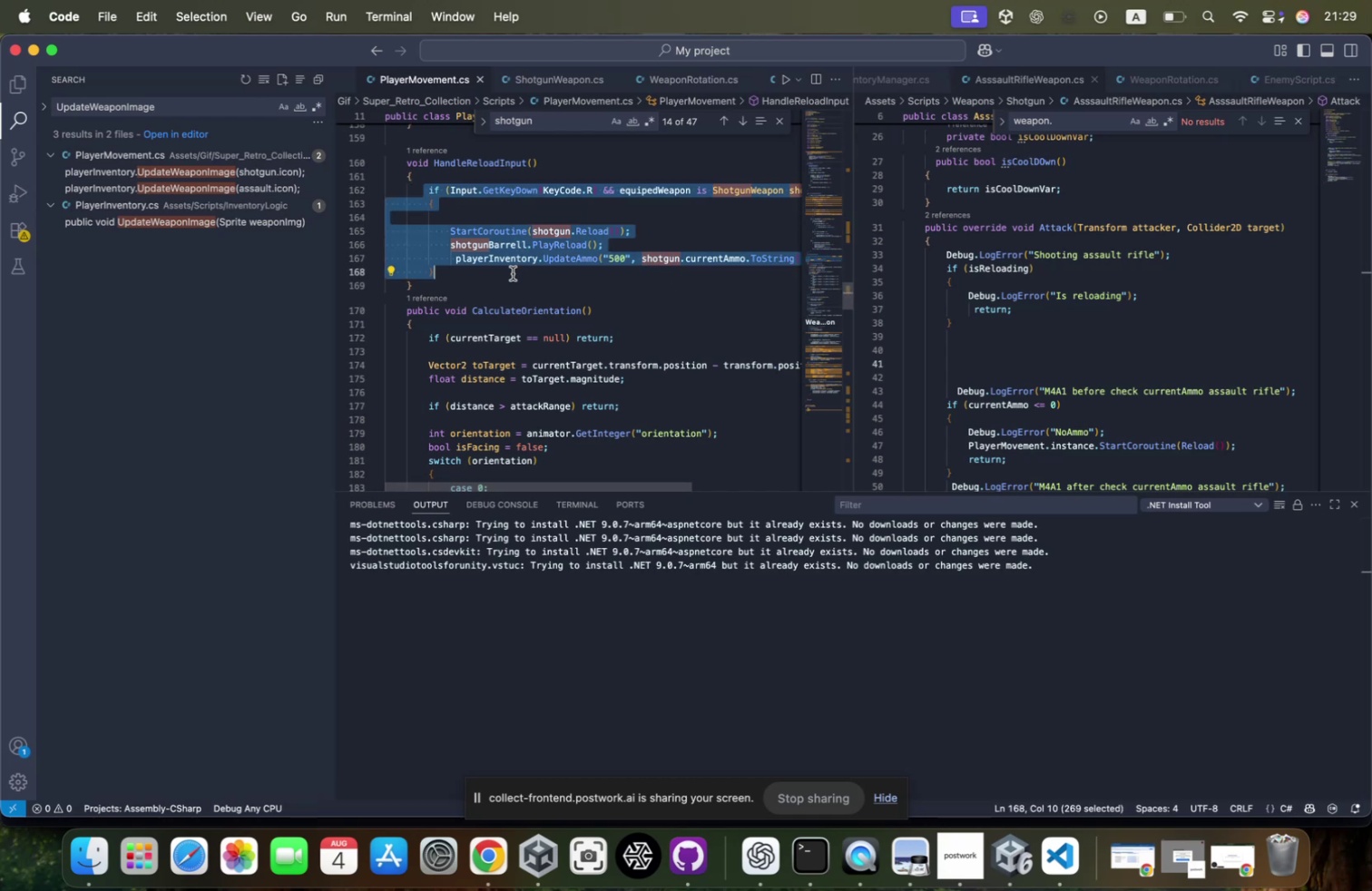 
key(Meta+CommandLeft)
 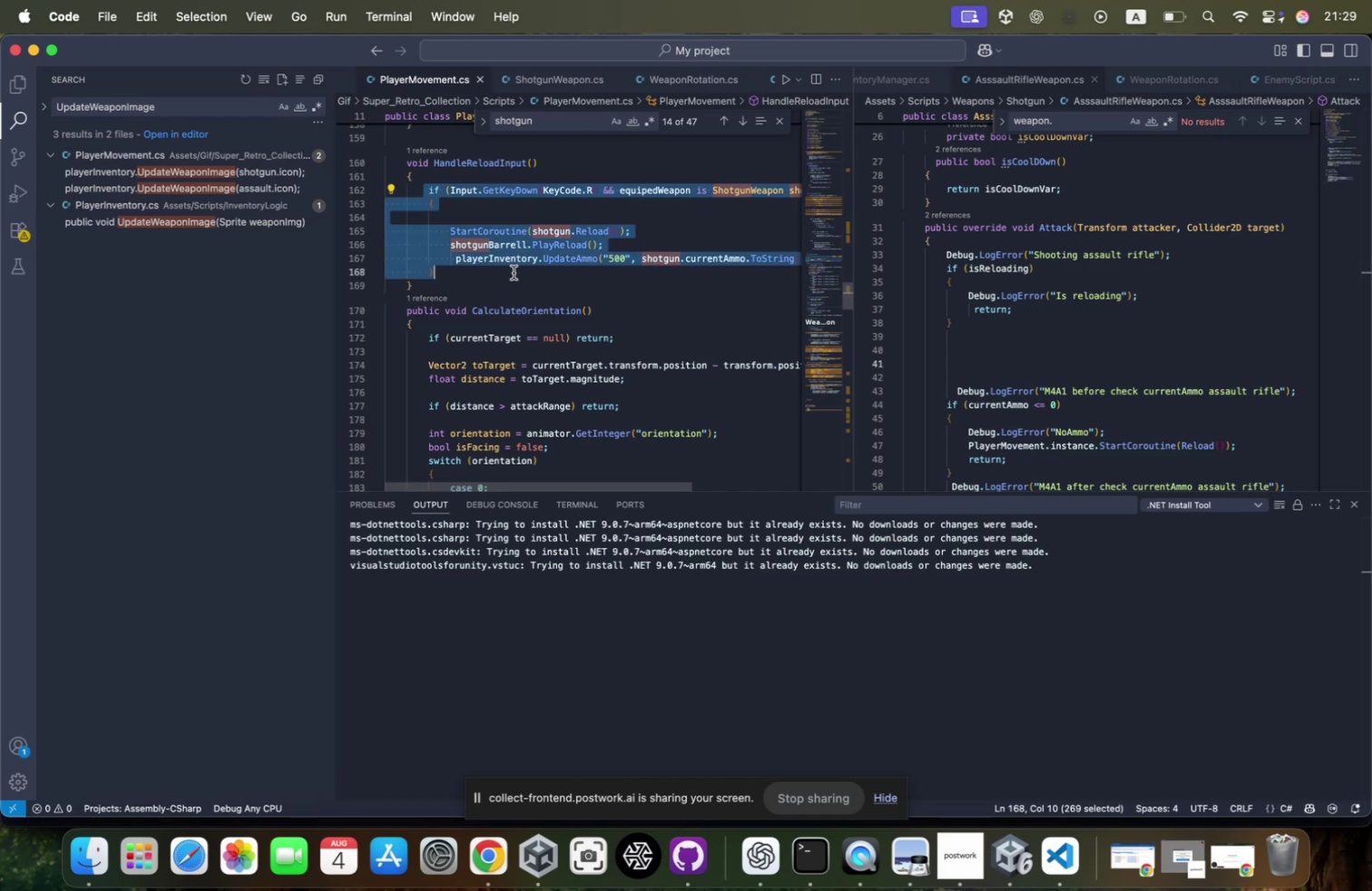 
key(Meta+C)
 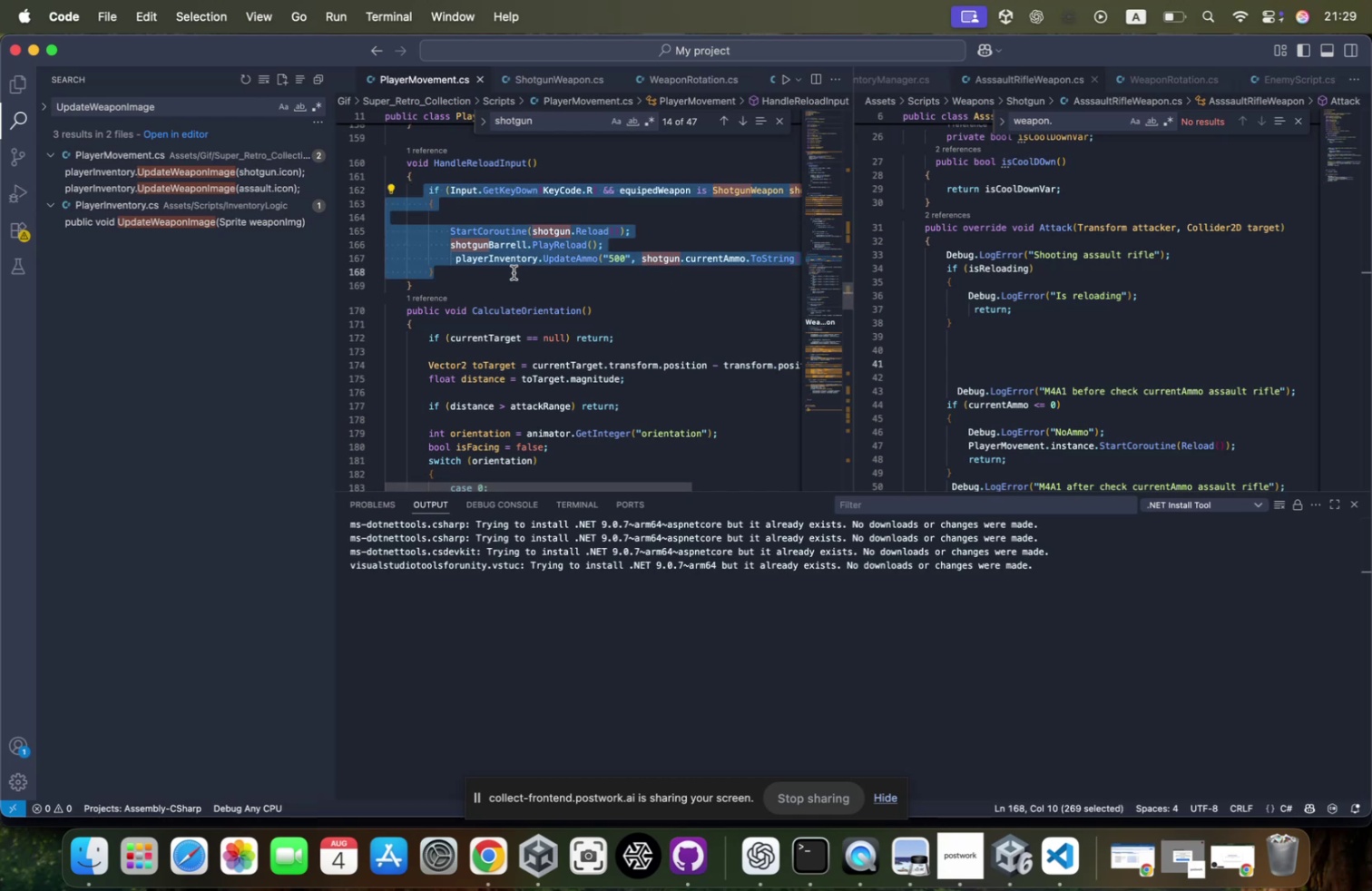 
left_click([514, 272])
 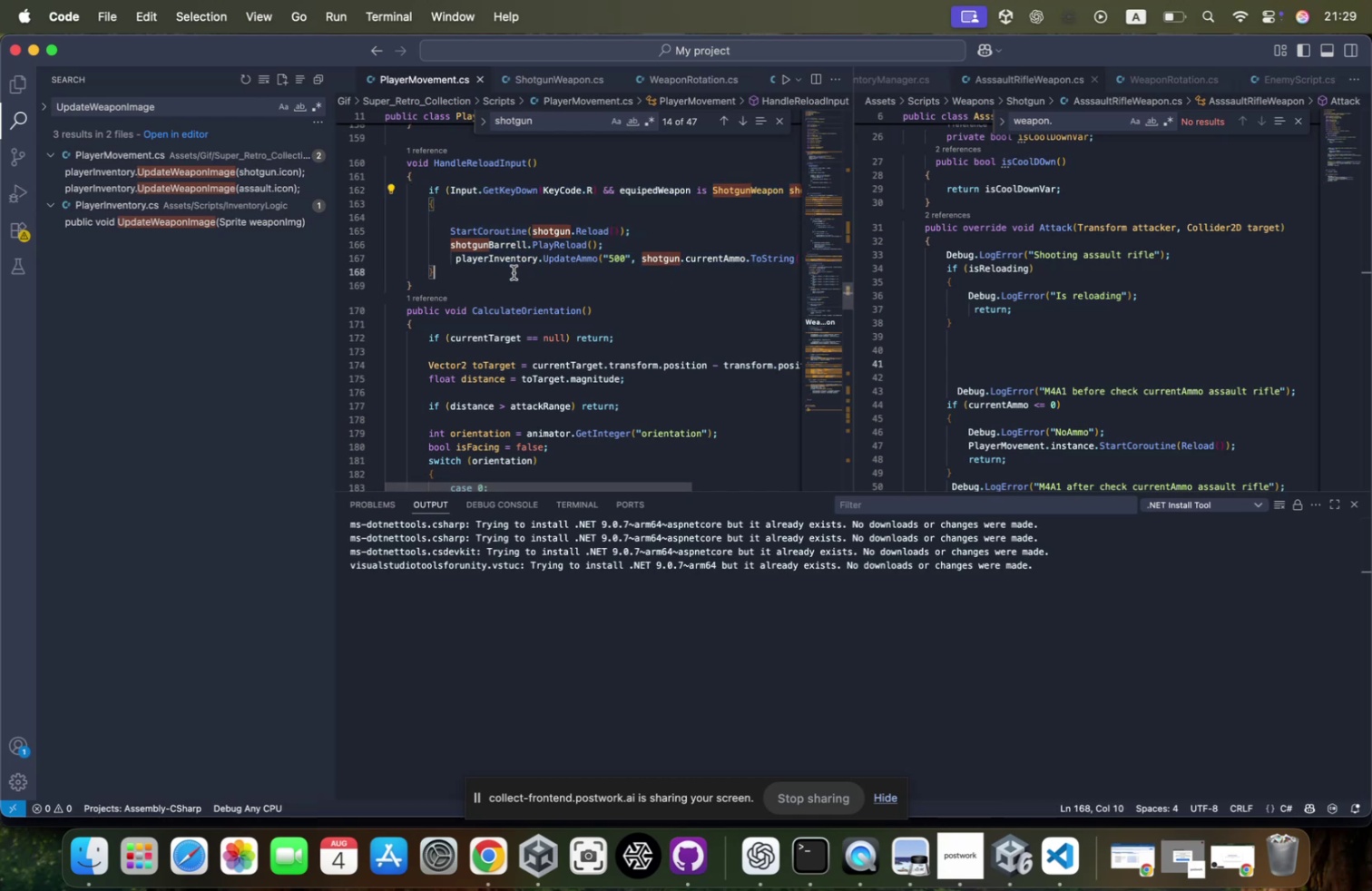 
key(Enter)
 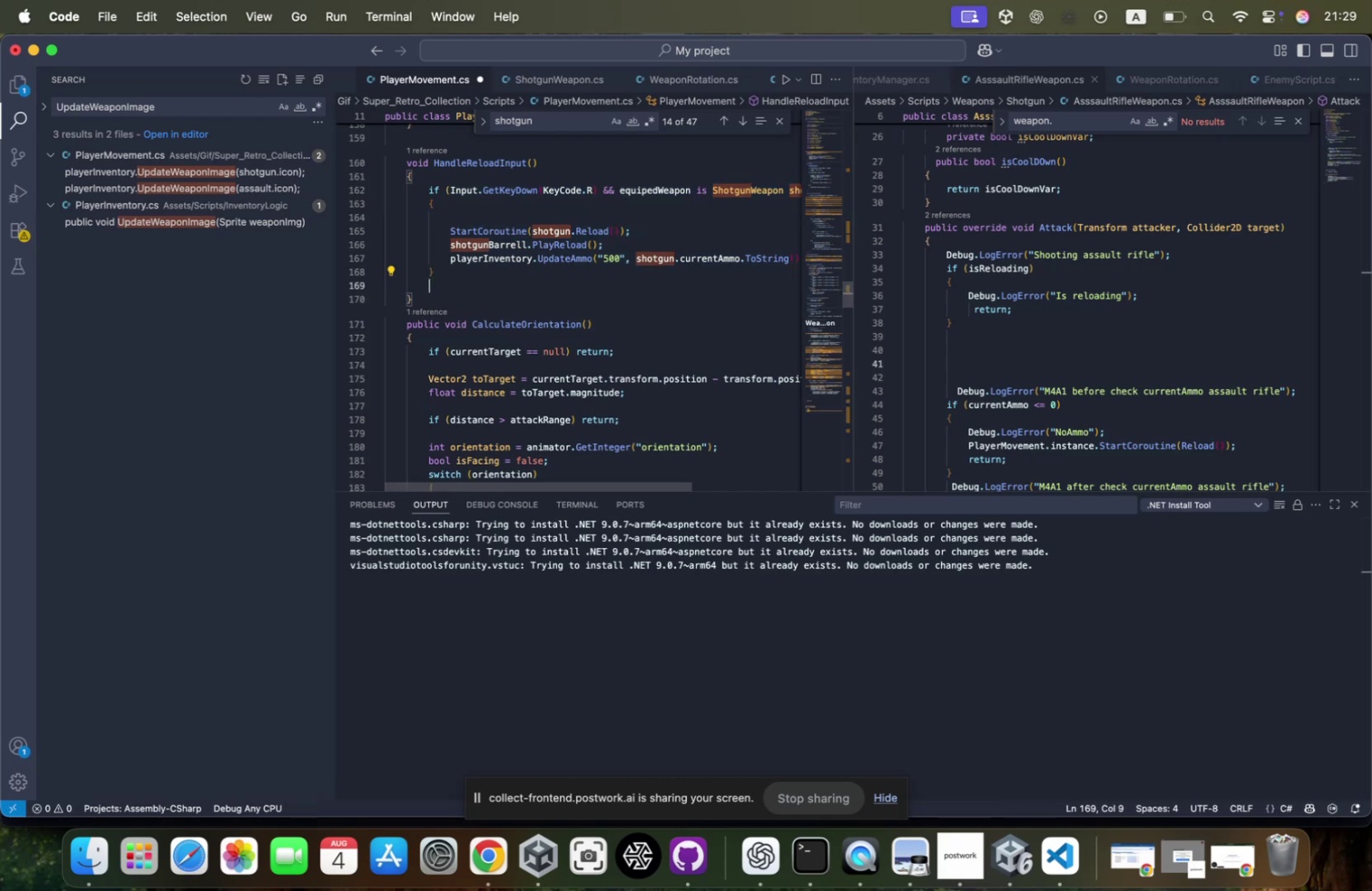 
key(Meta+CommandLeft)
 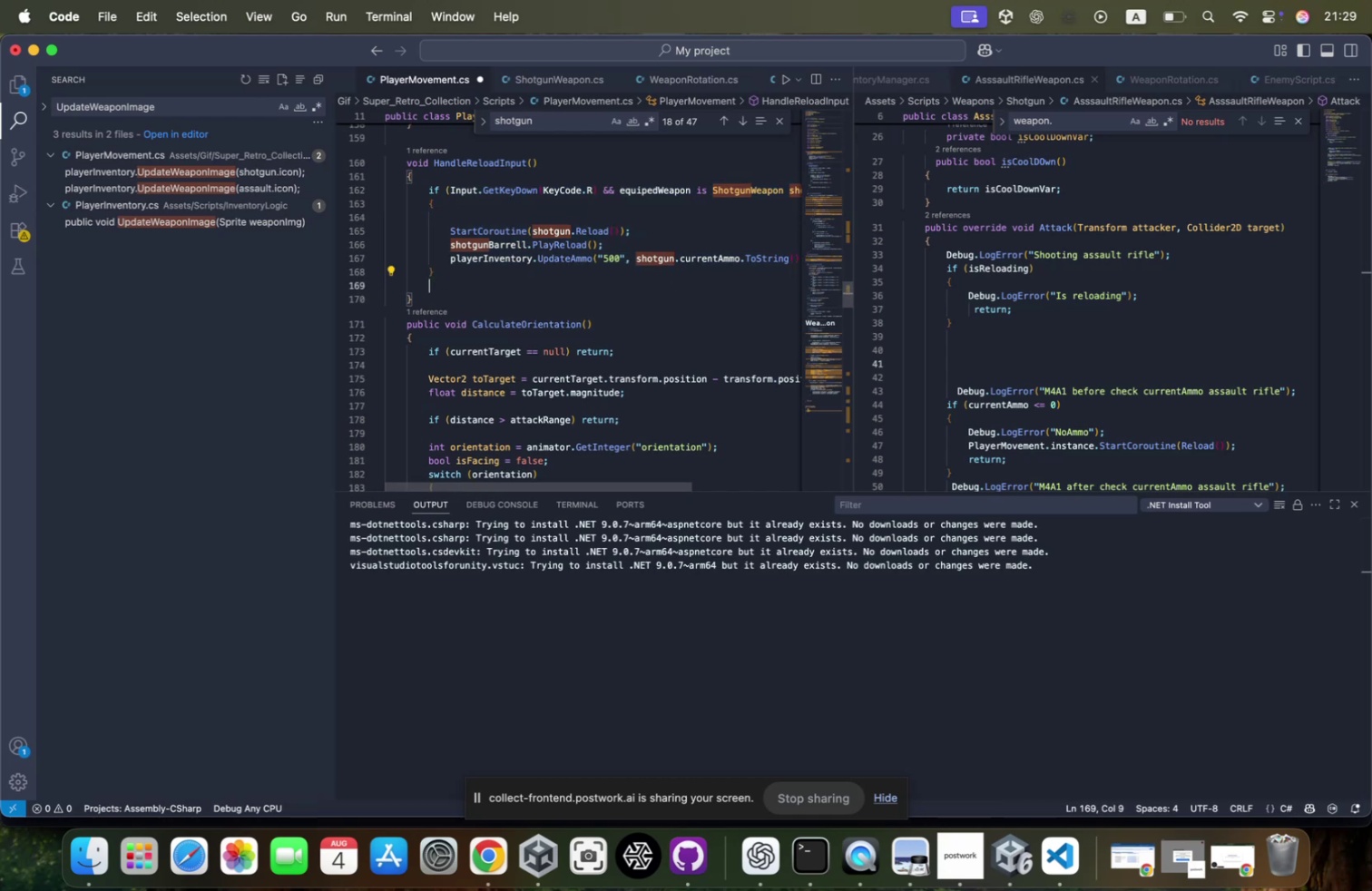 
key(Meta+V)
 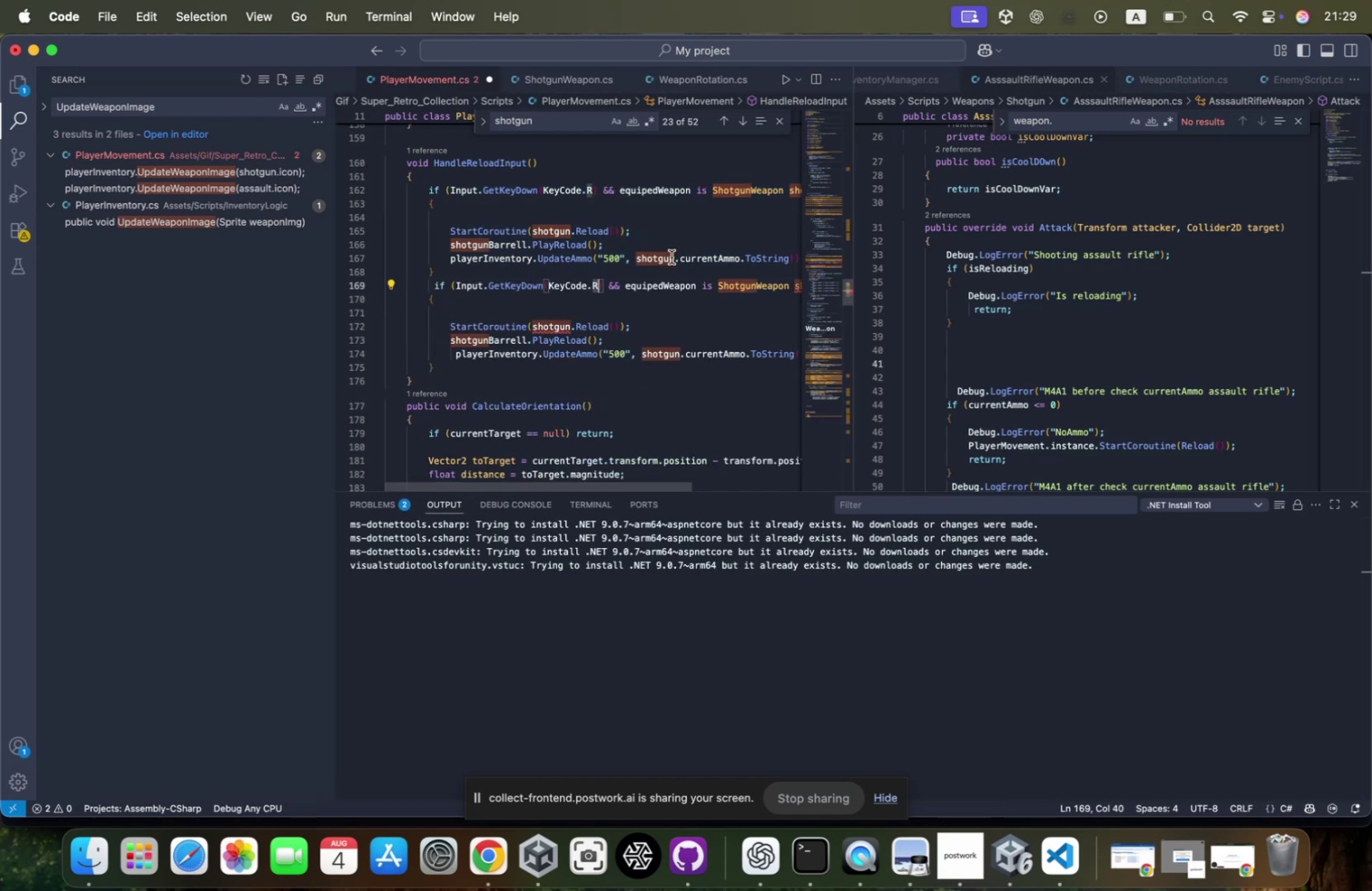 
key(ArrowLeft)
 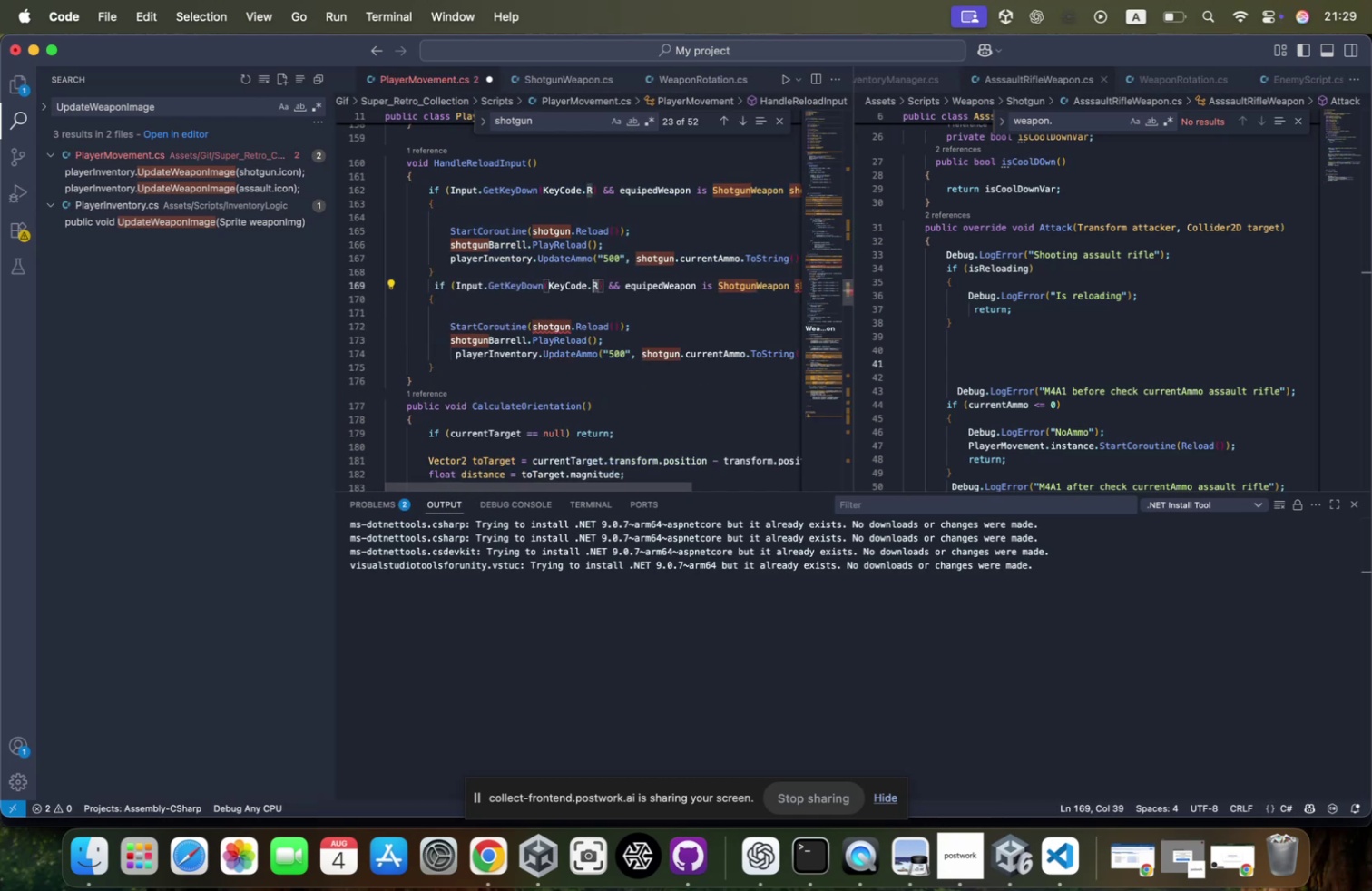 
key(ArrowRight)
 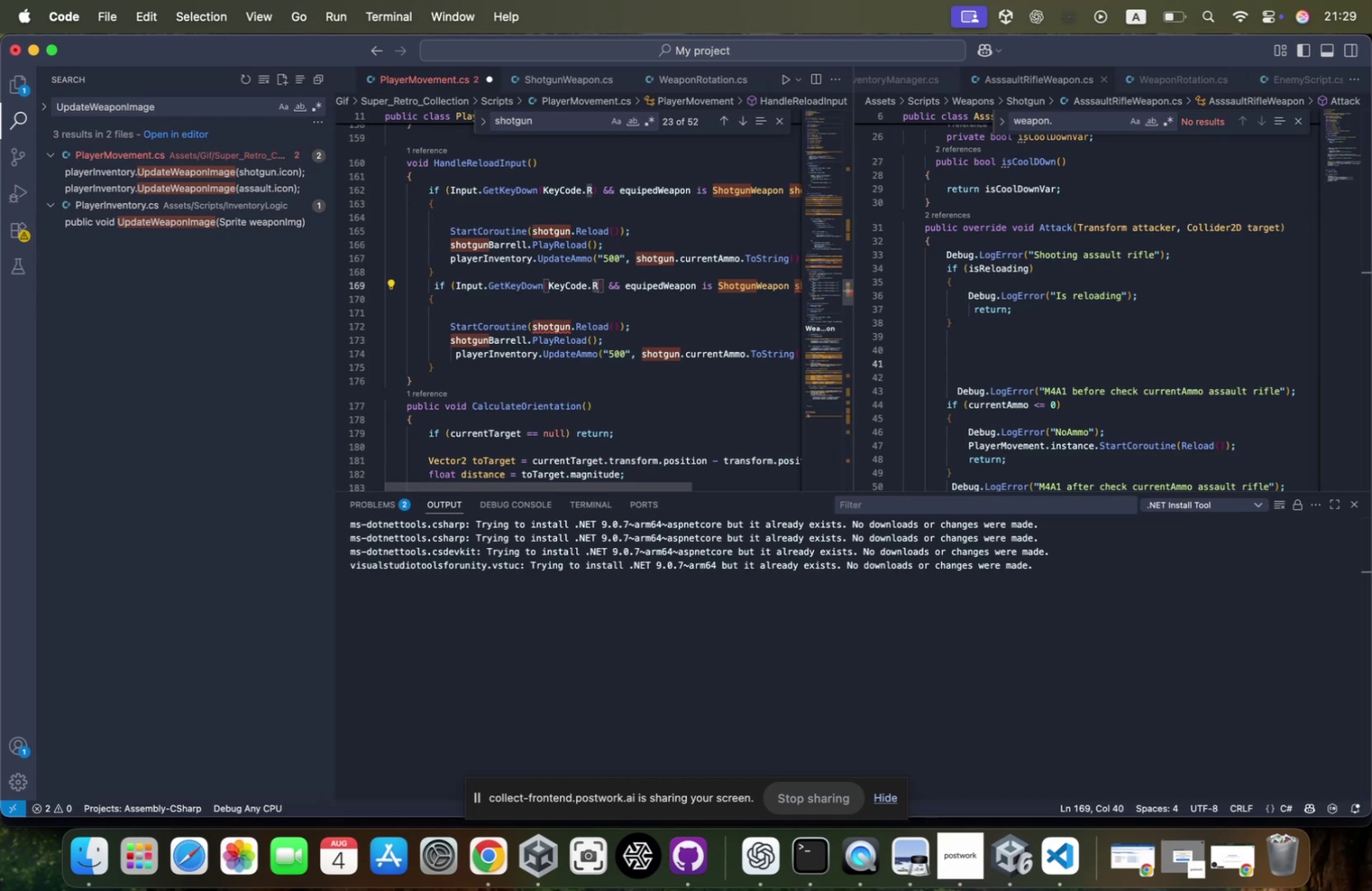 
scroll: coordinate [590, 285], scroll_direction: down, amount: 3.0
 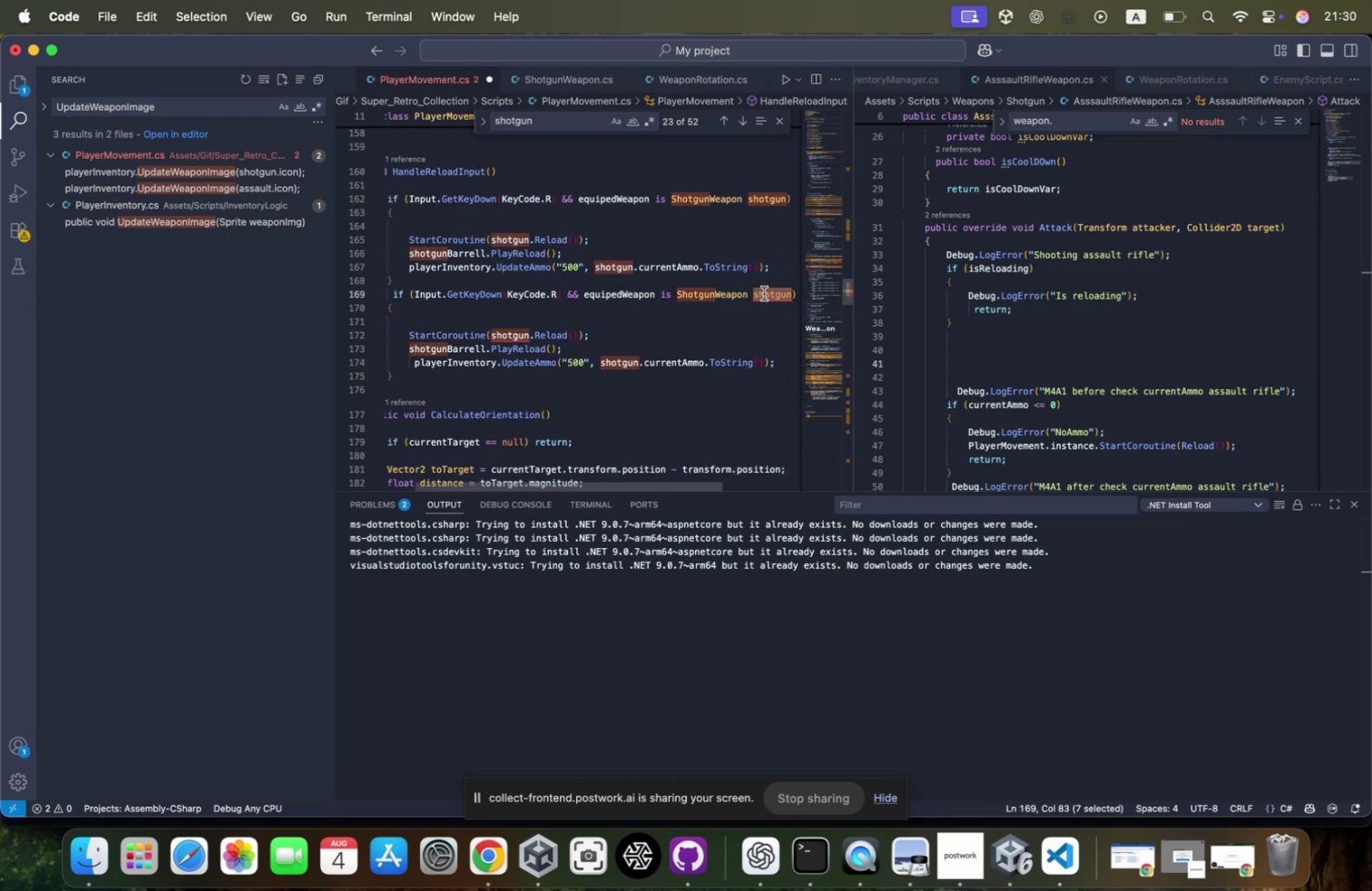 
type(rifle)
 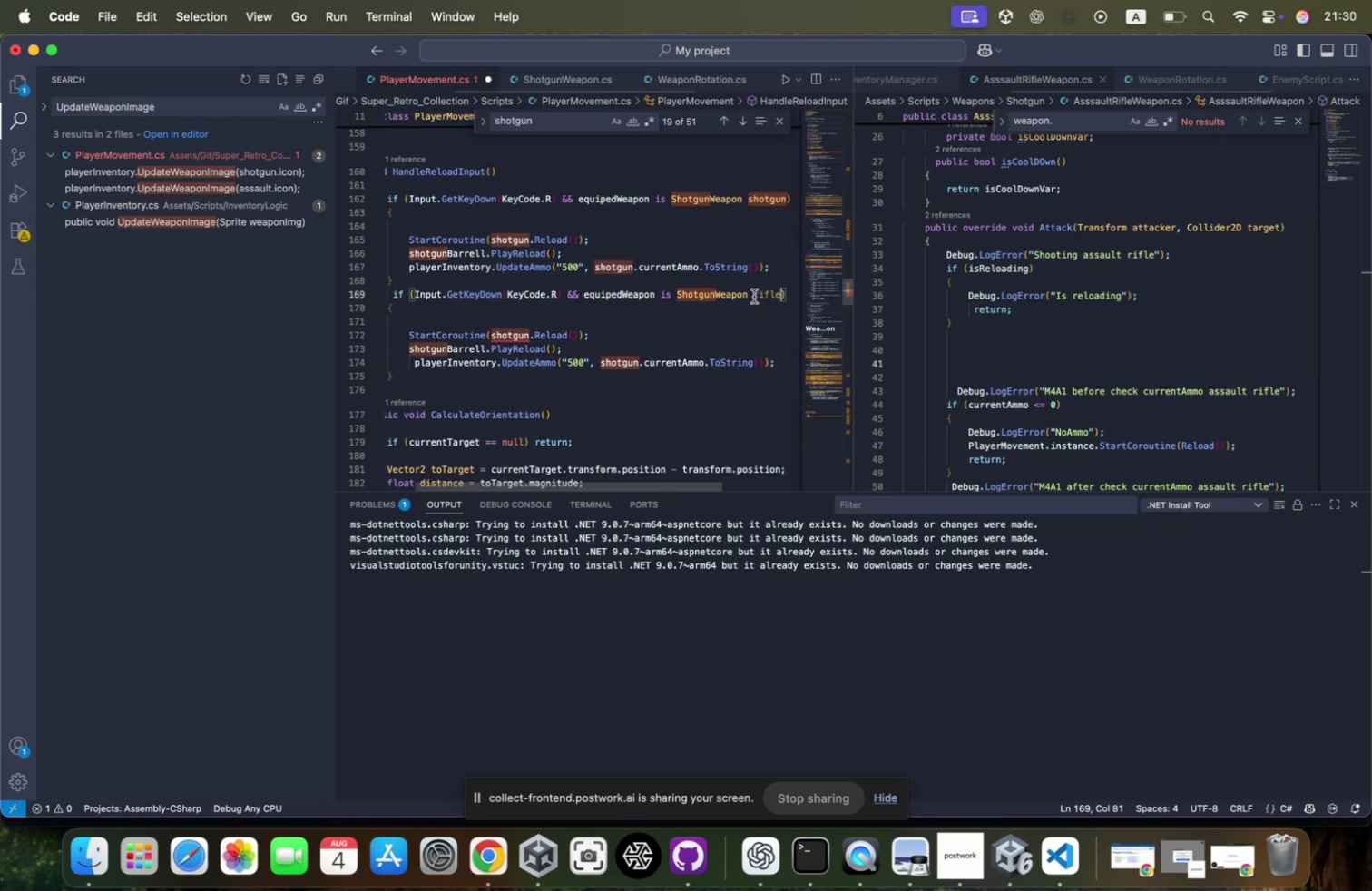 
left_click([761, 295])
 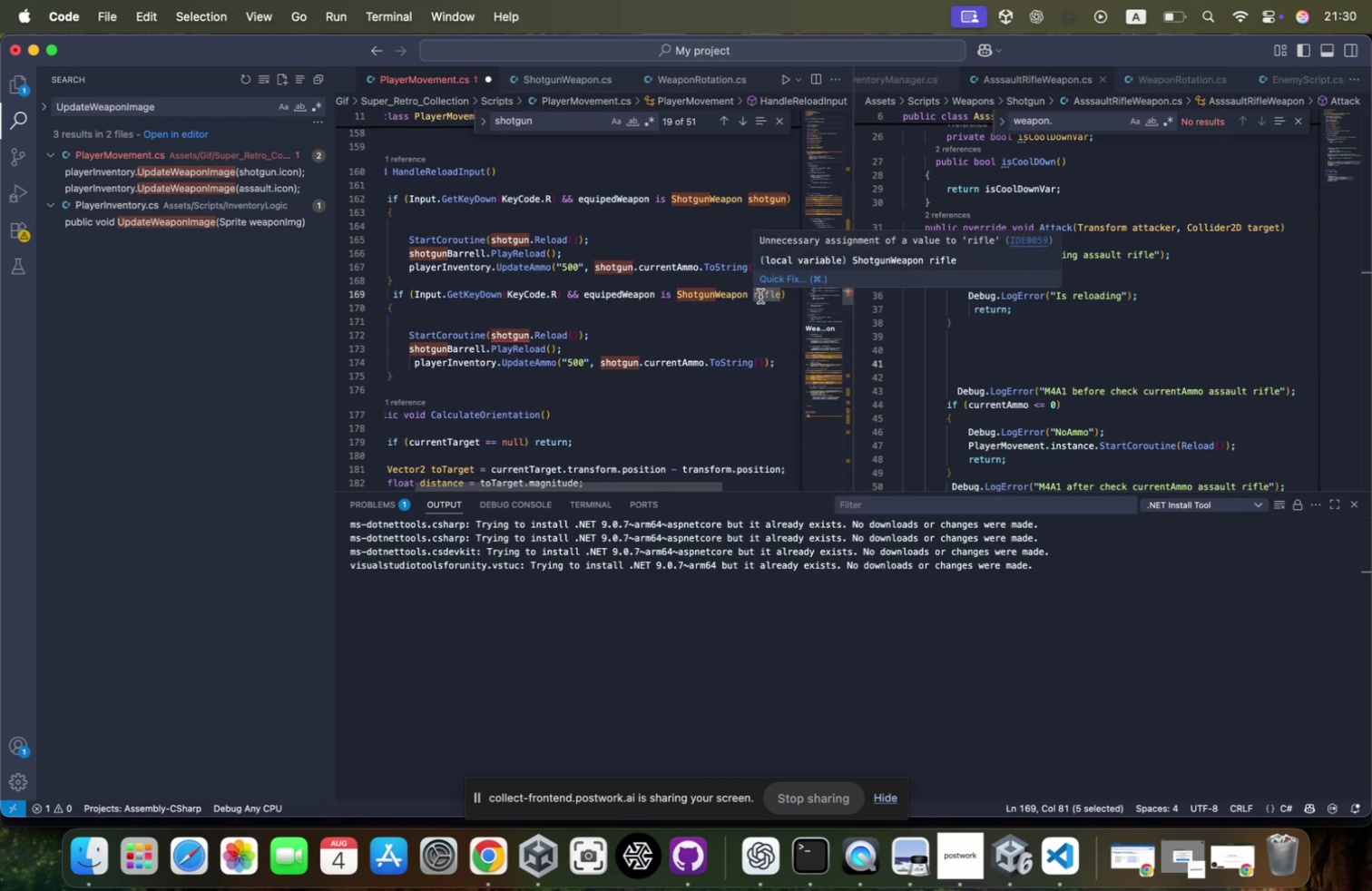 
left_click([761, 296])
 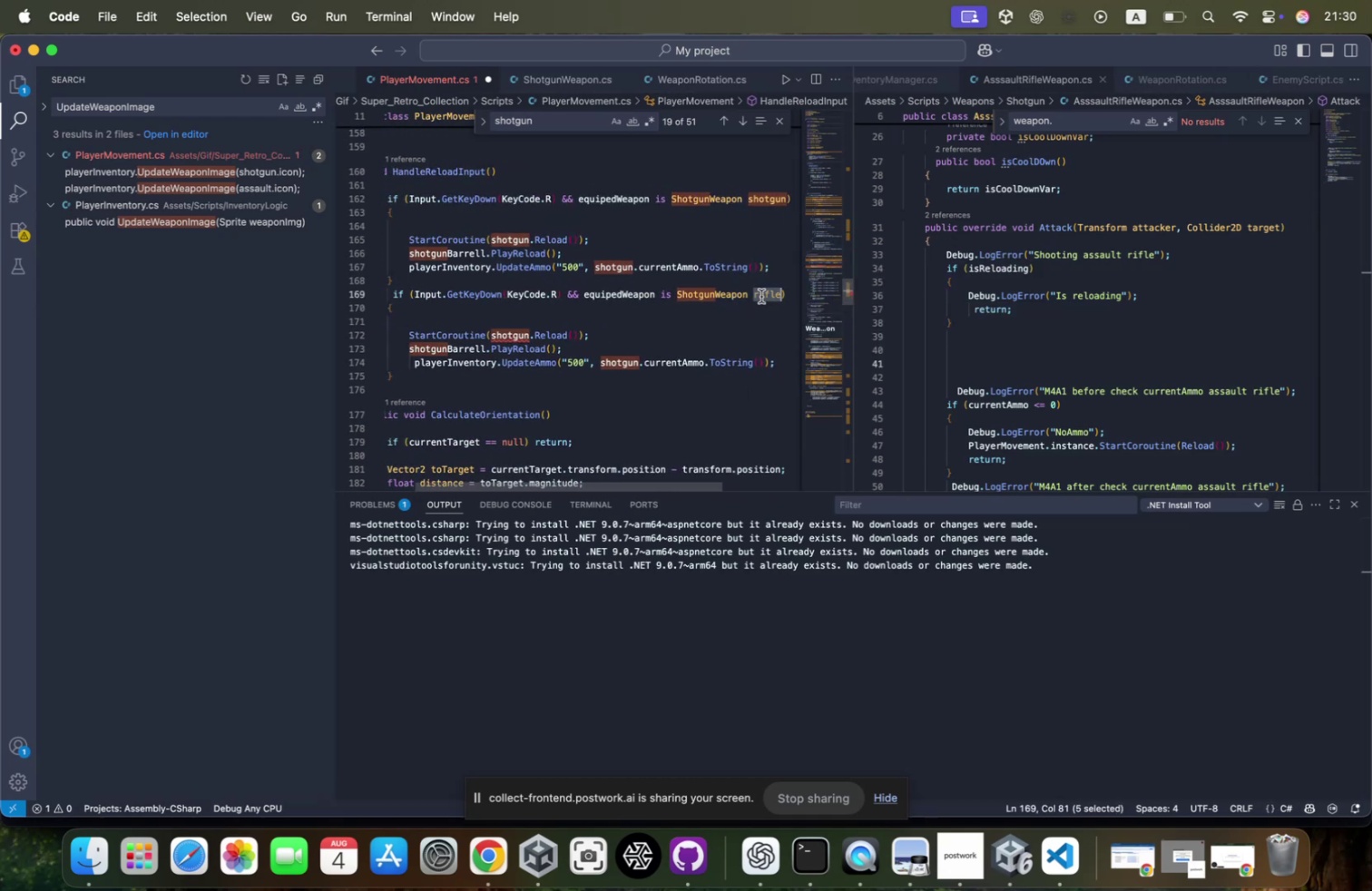 
left_click([761, 296])
 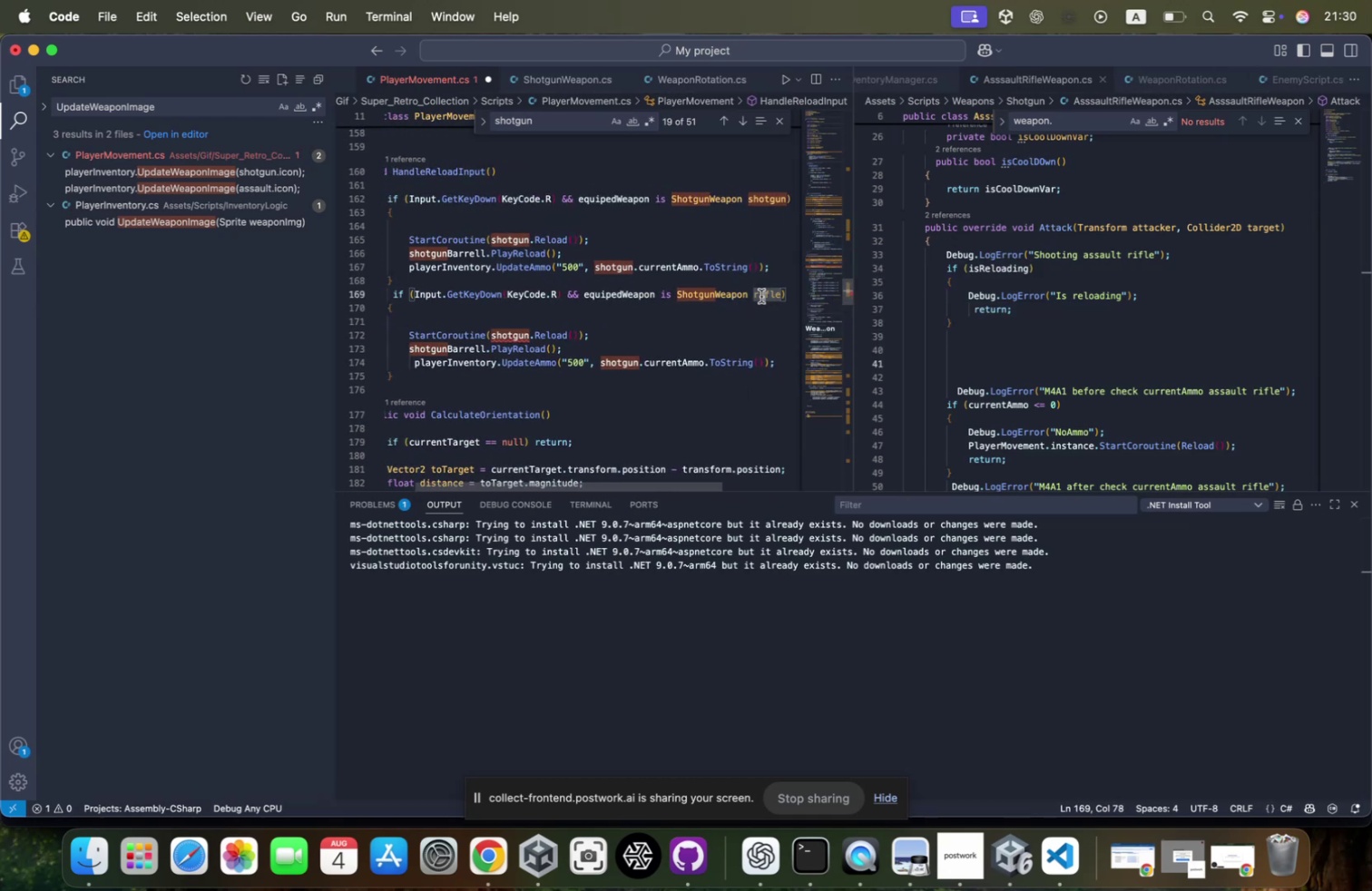 
key(Meta+CommandLeft)
 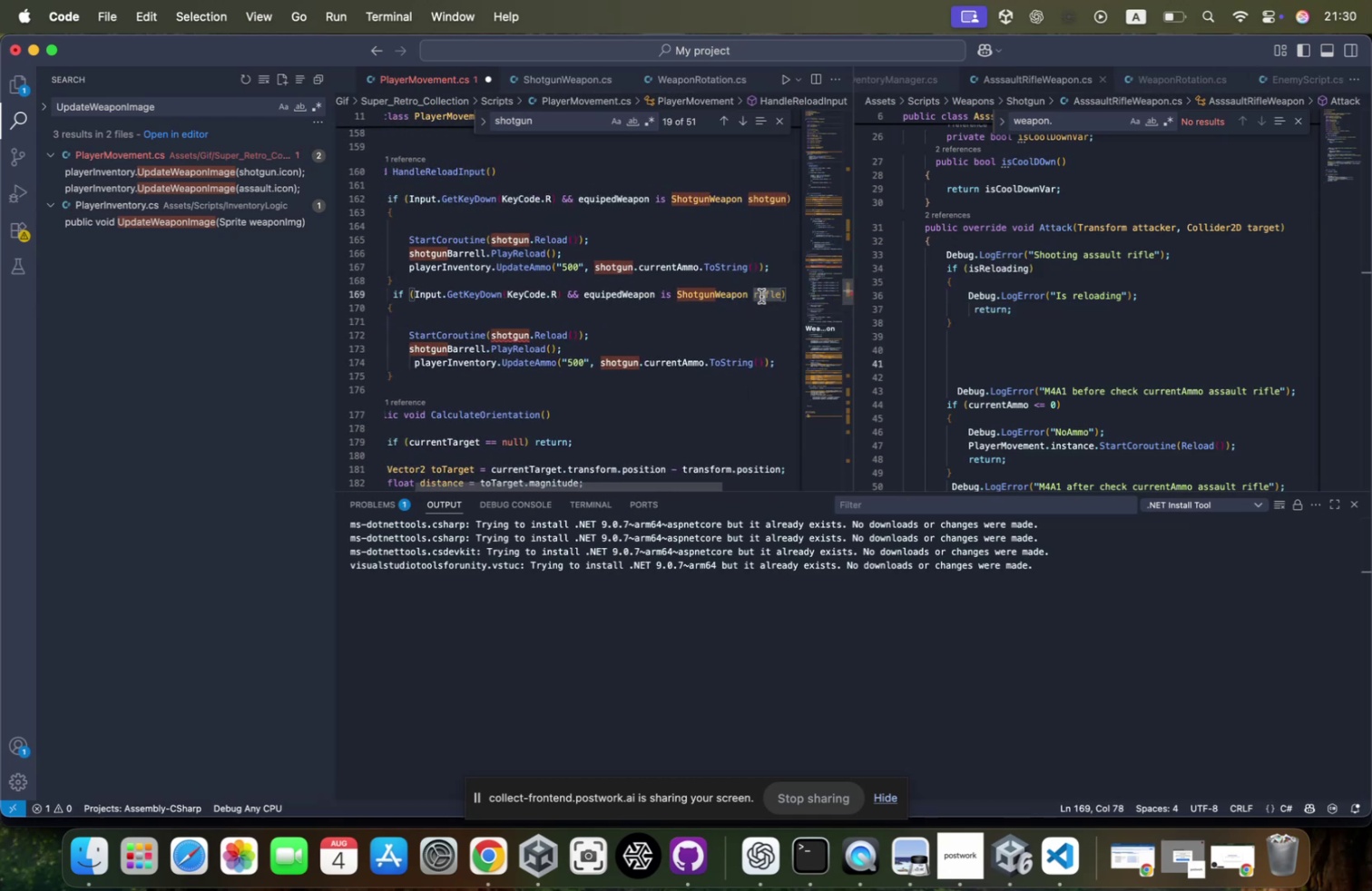 
key(Meta+C)
 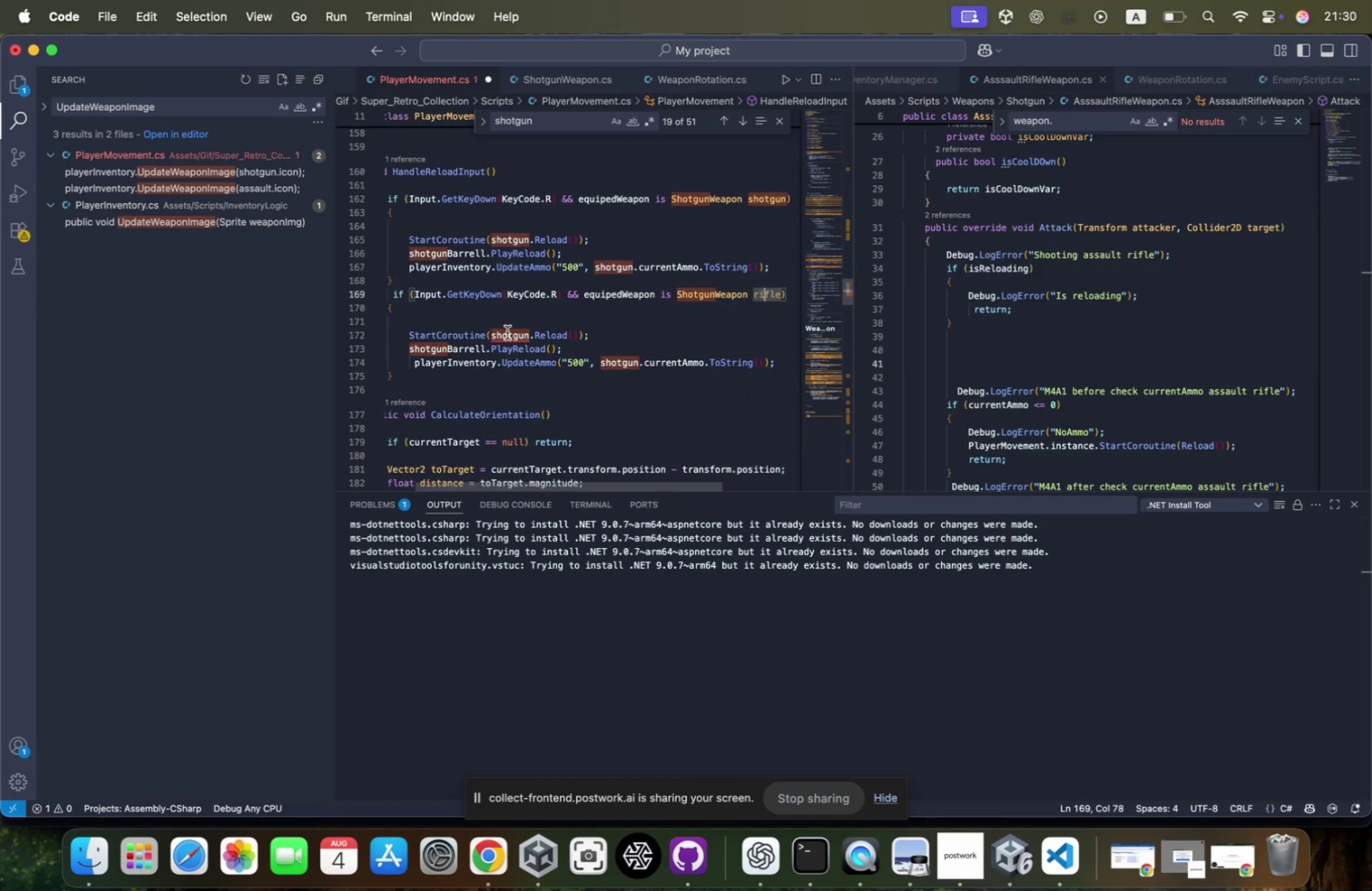 
double_click([507, 332])
 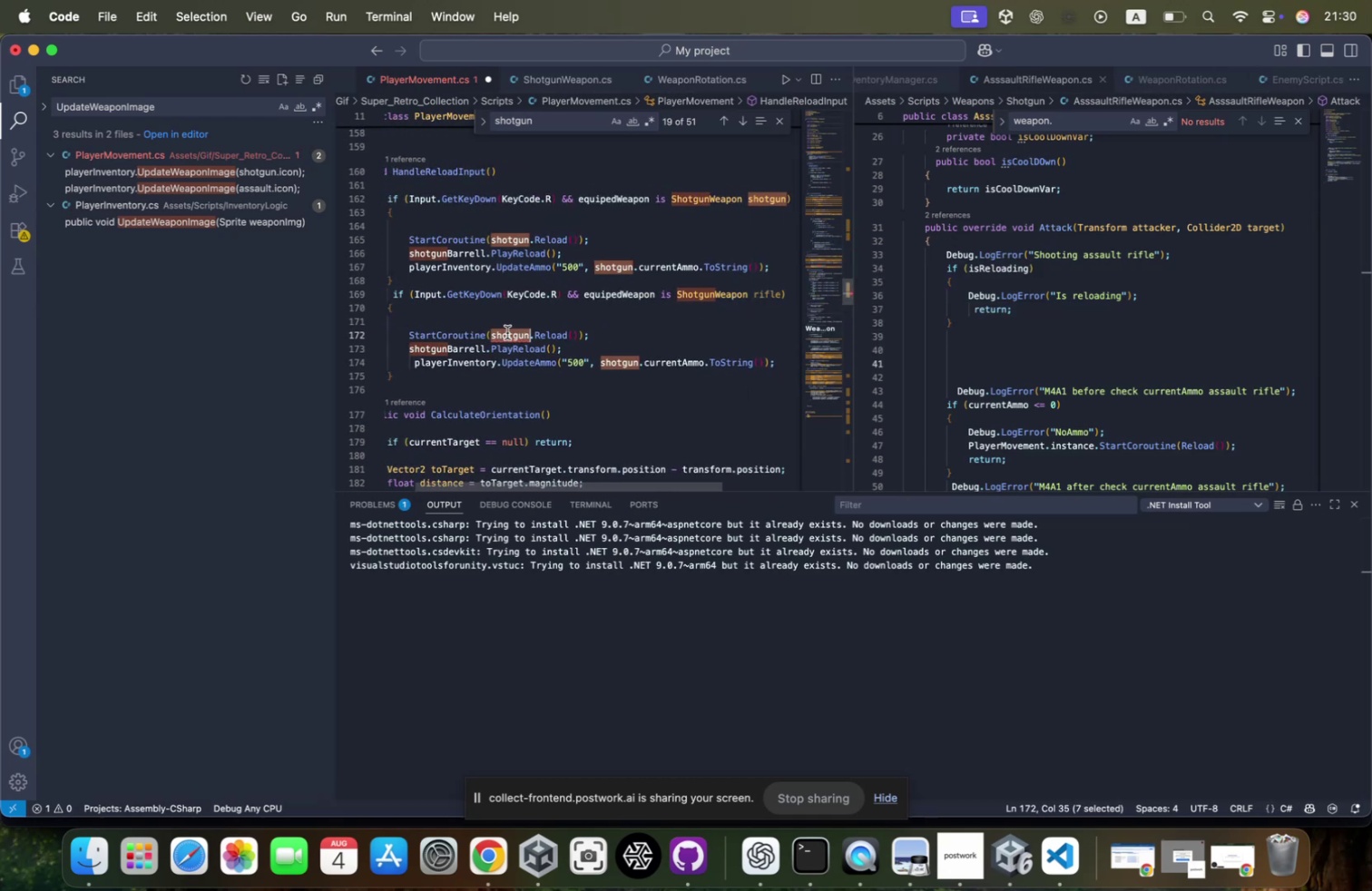 
key(Meta+CommandLeft)
 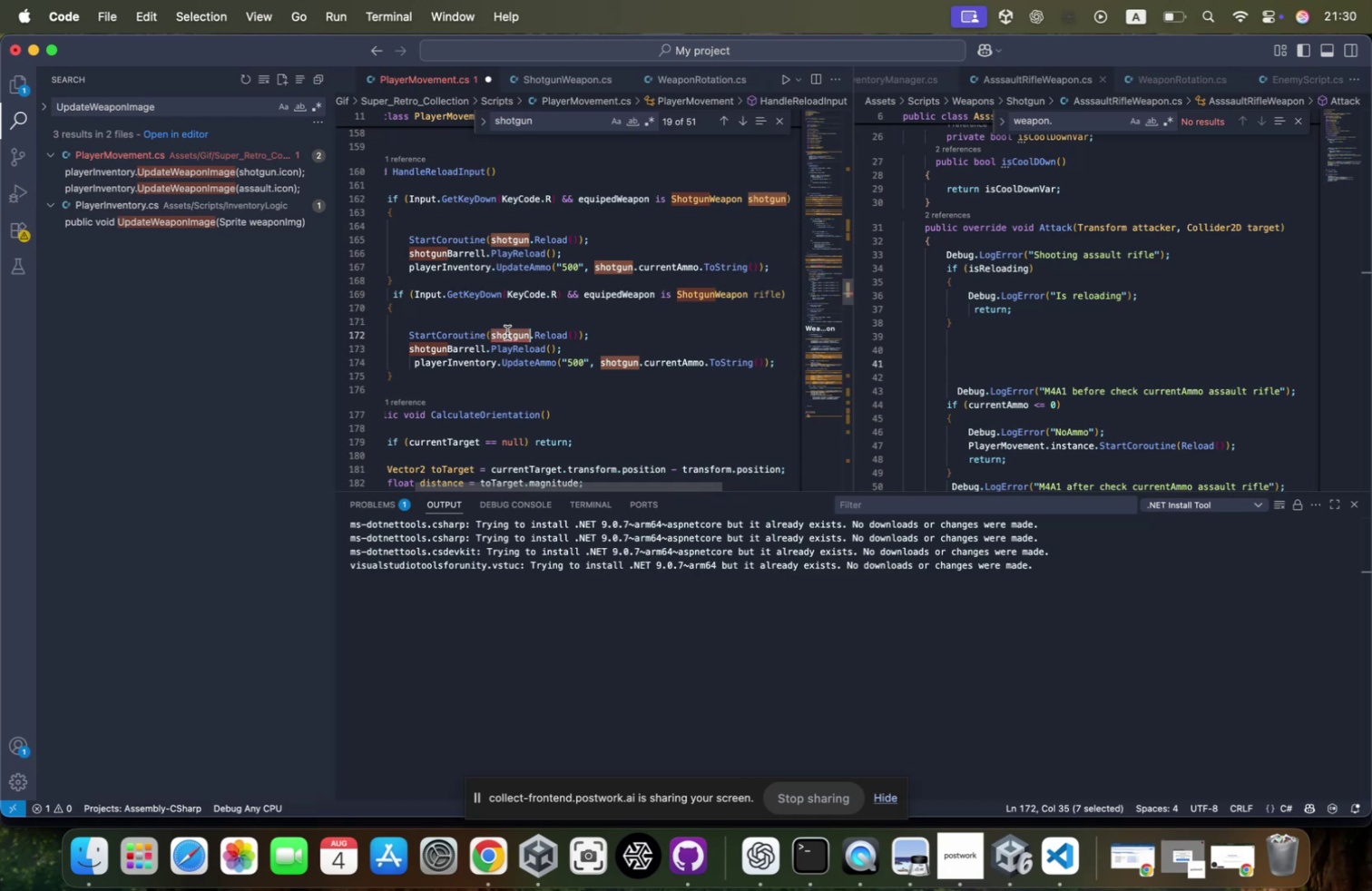 
key(Meta+V)
 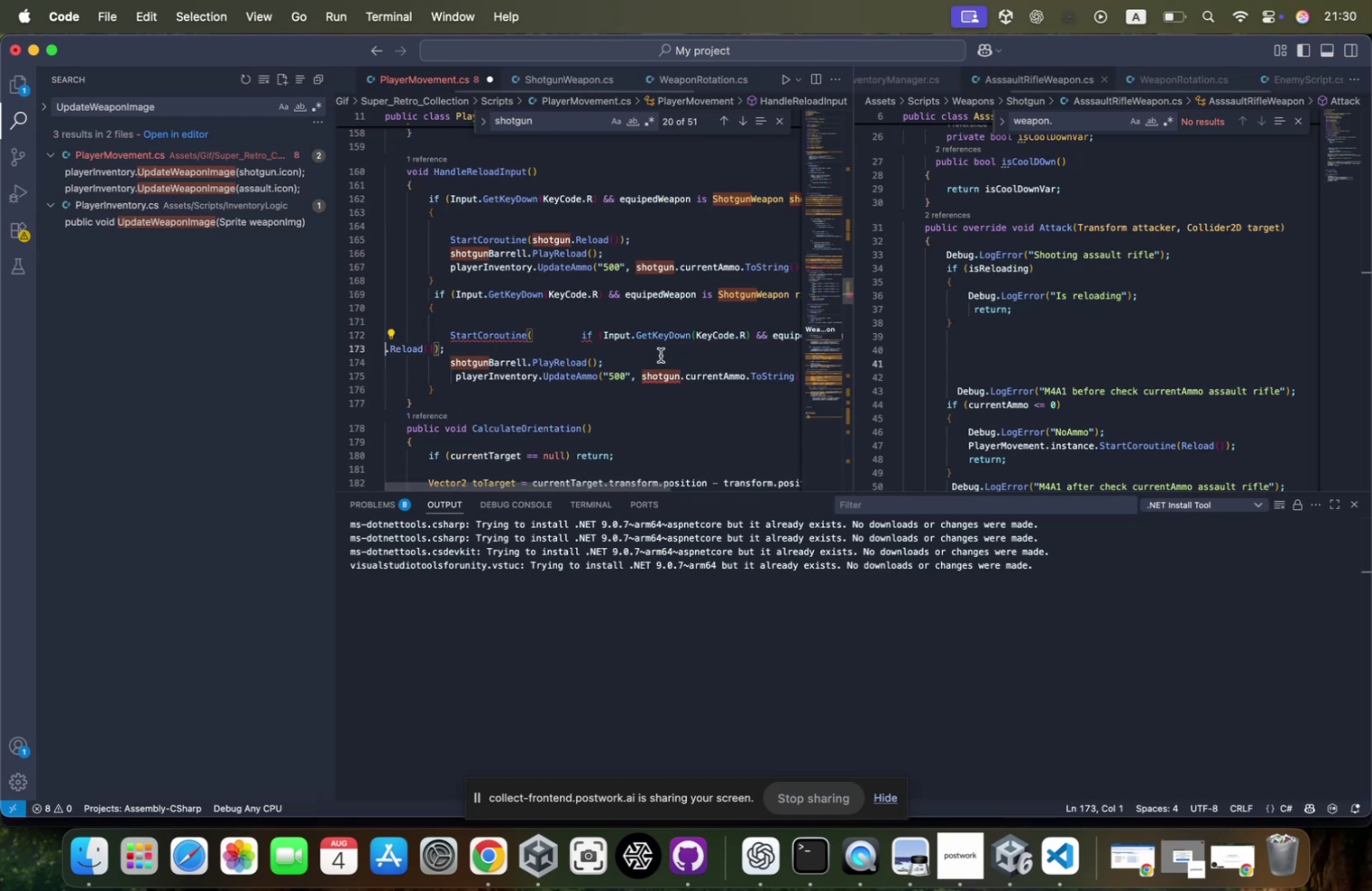 
key(Meta+CommandLeft)
 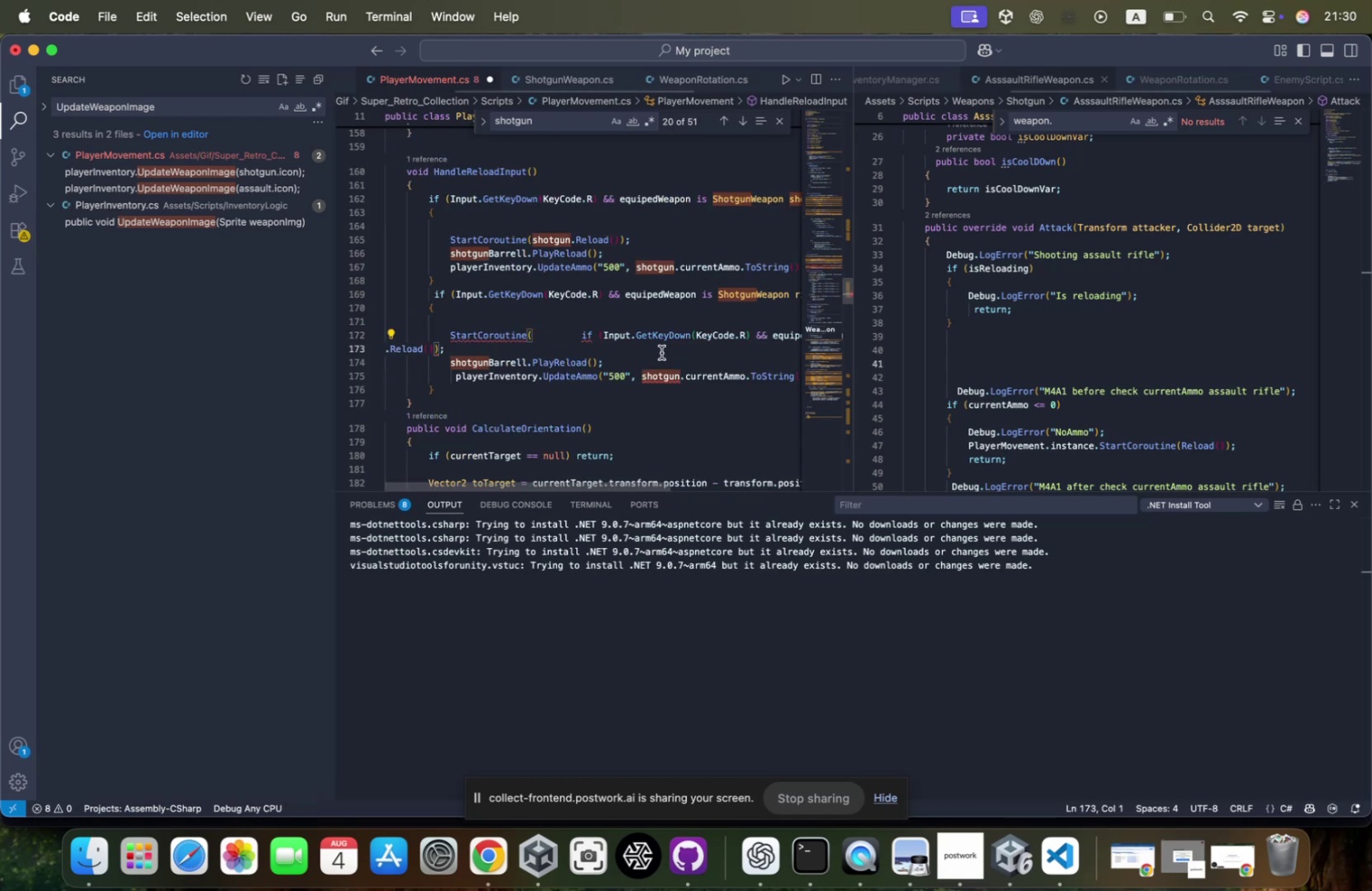 
key(Meta+Z)
 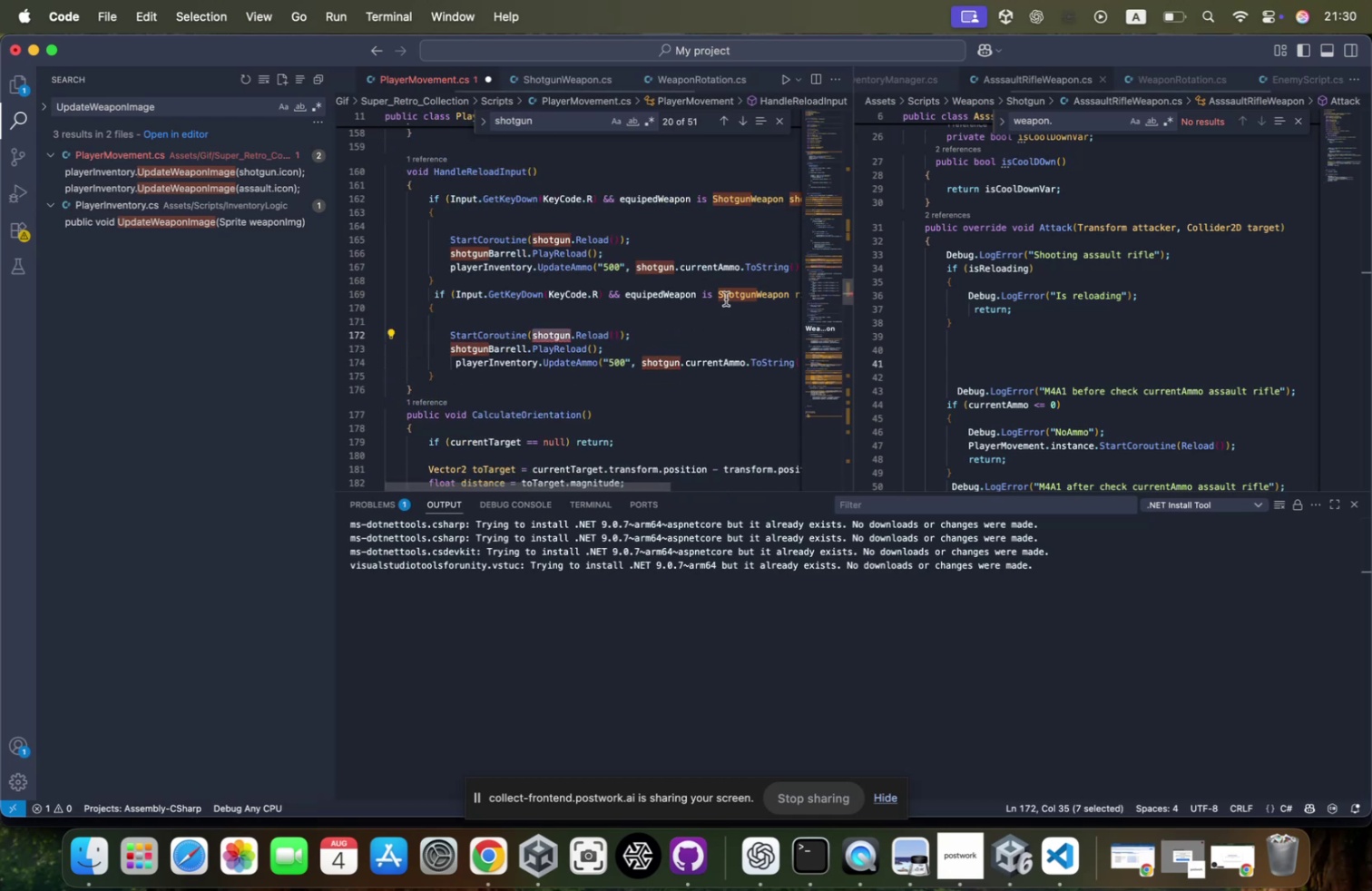 
scroll: coordinate [810, 288], scroll_direction: down, amount: 4.0
 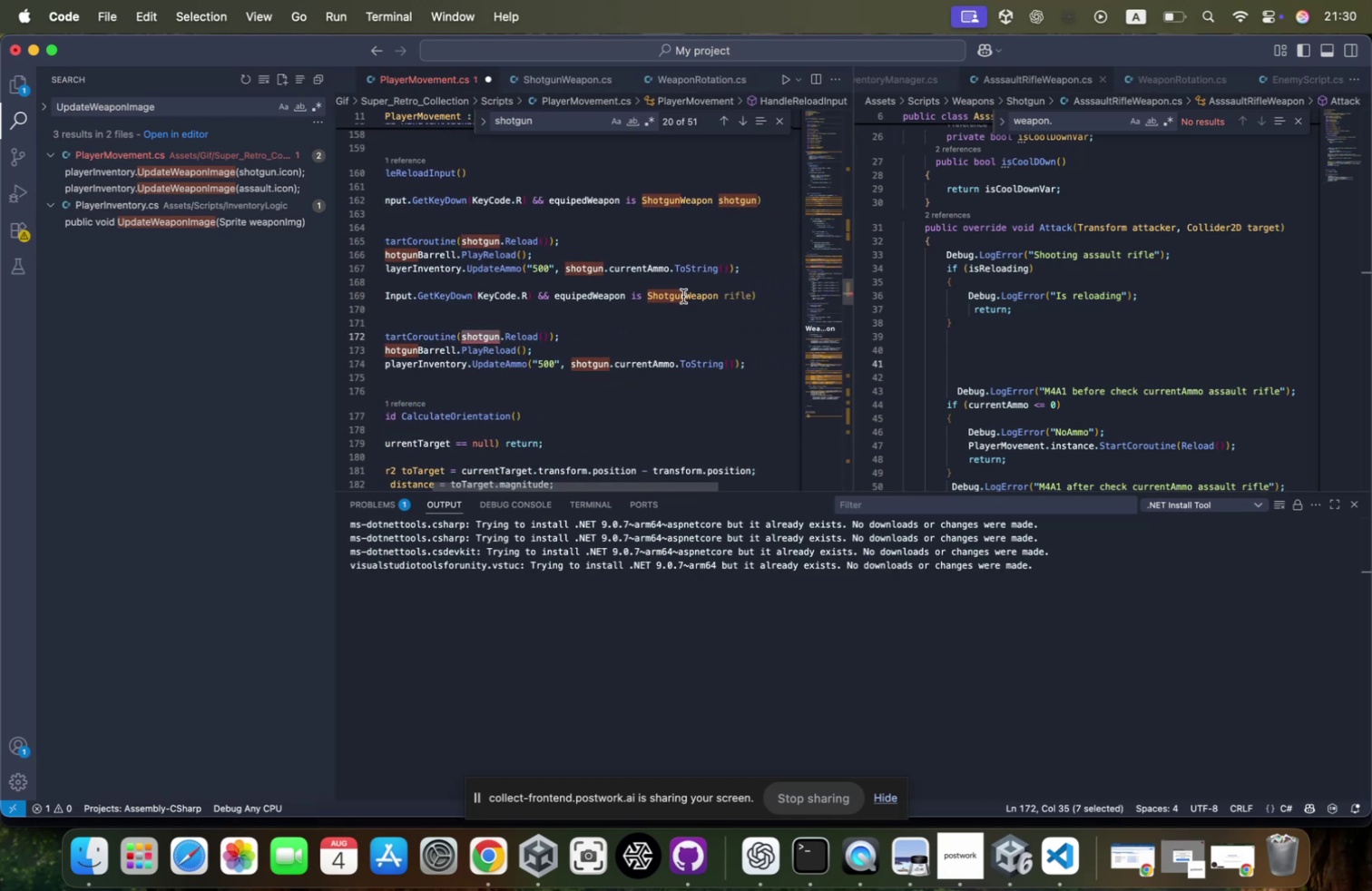 
double_click([683, 296])
 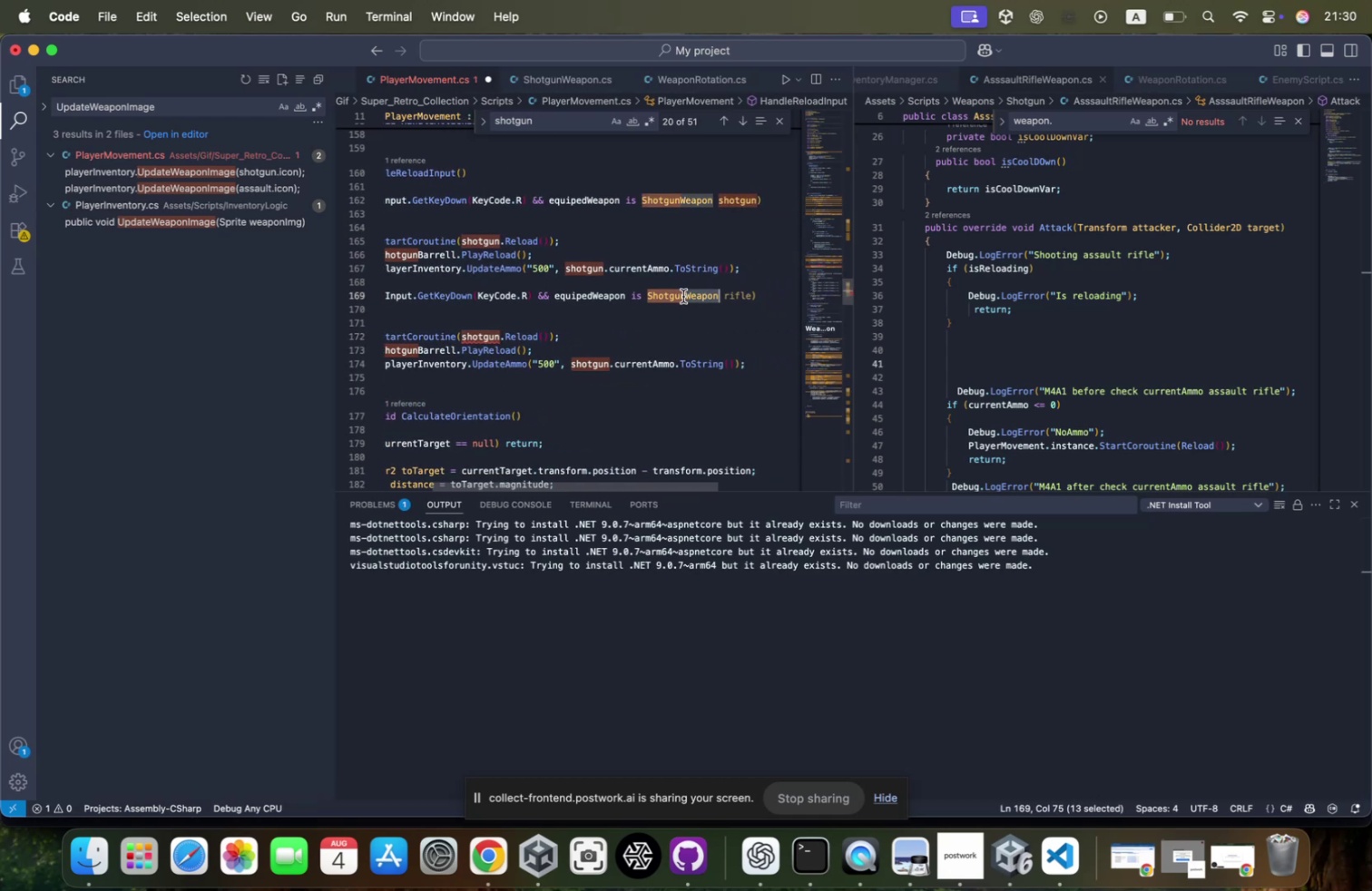 
type(Assaultwe)
key(Tab)
 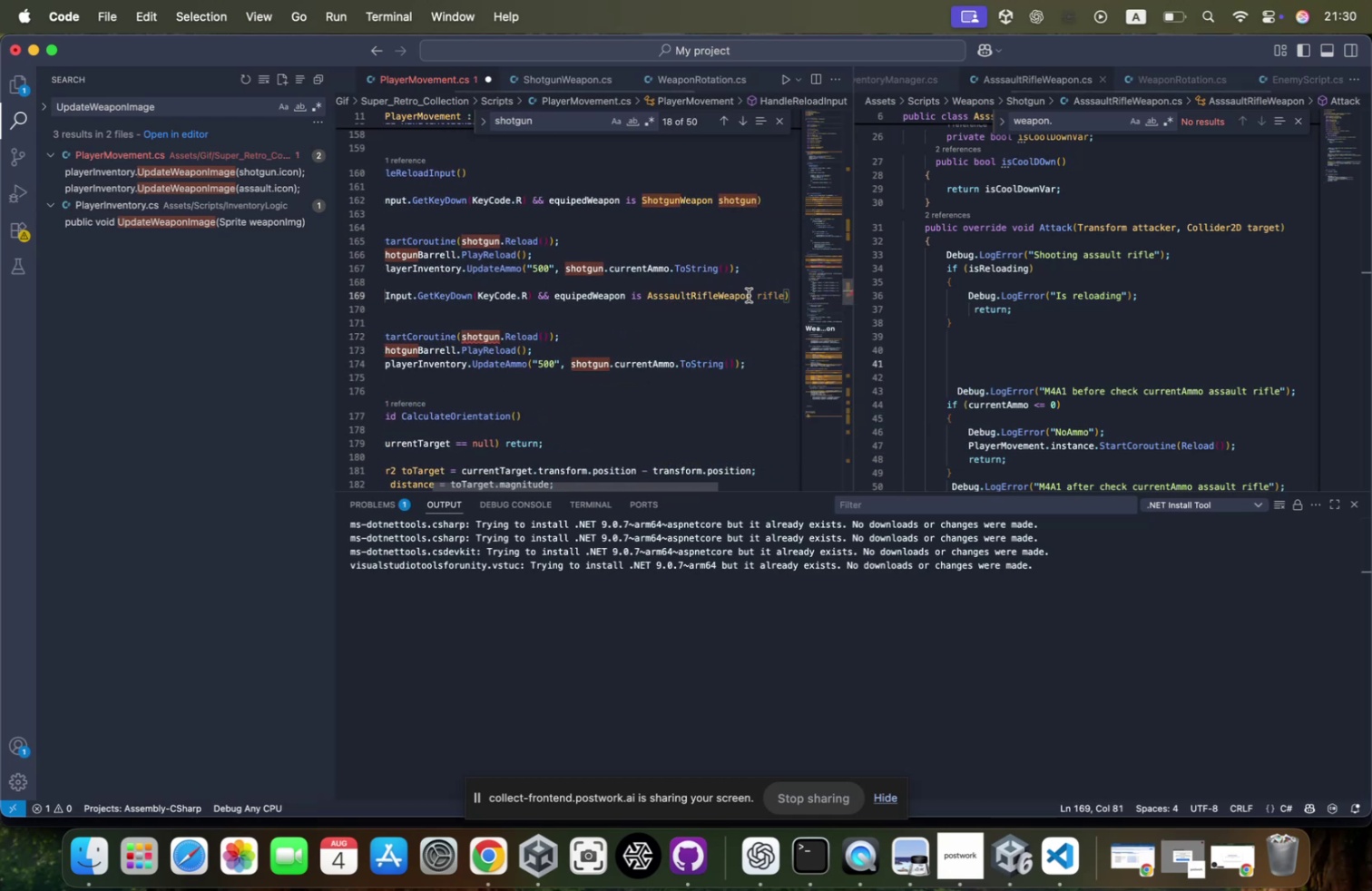 
left_click([758, 295])
 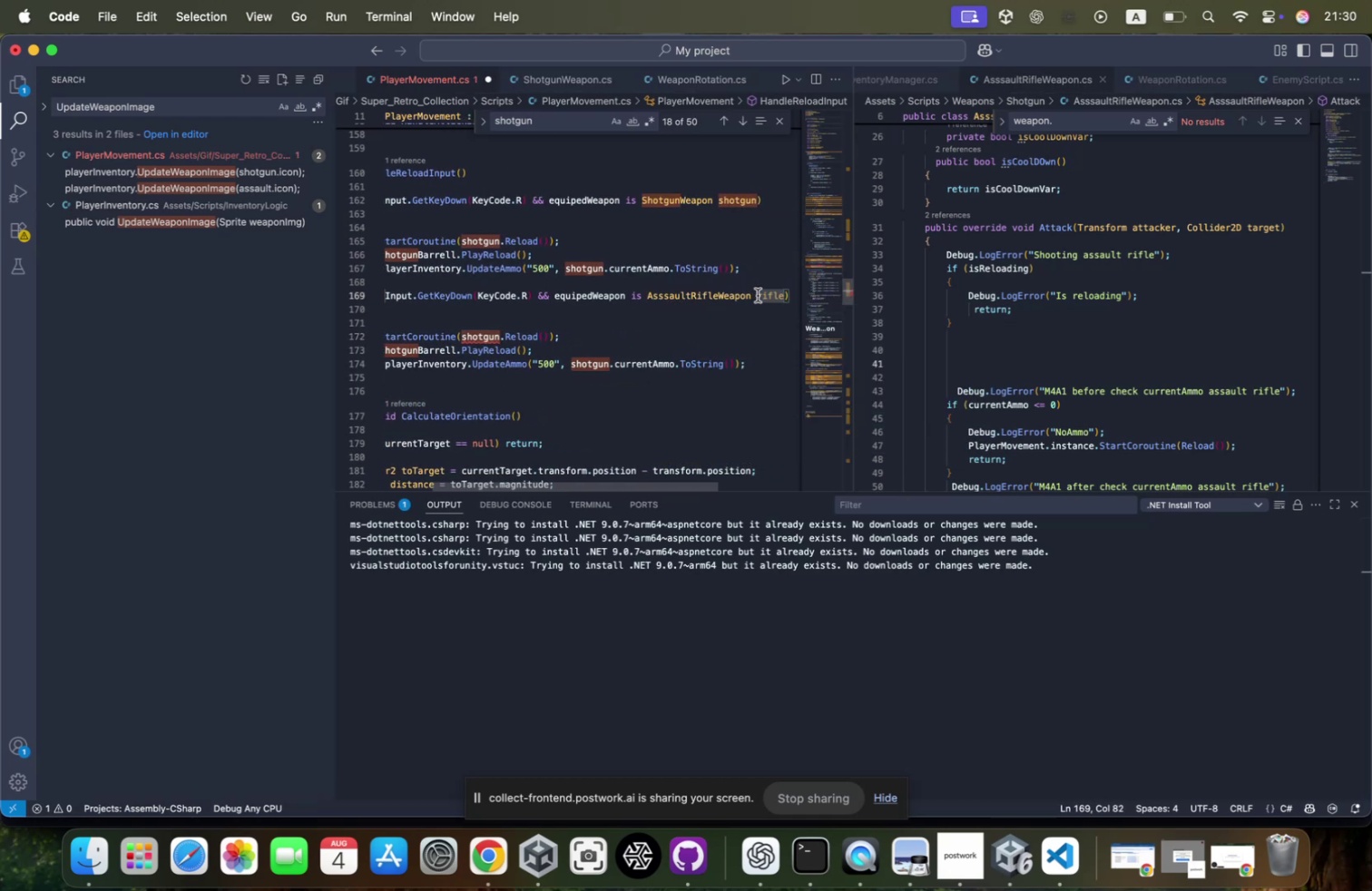 
left_click([758, 295])
 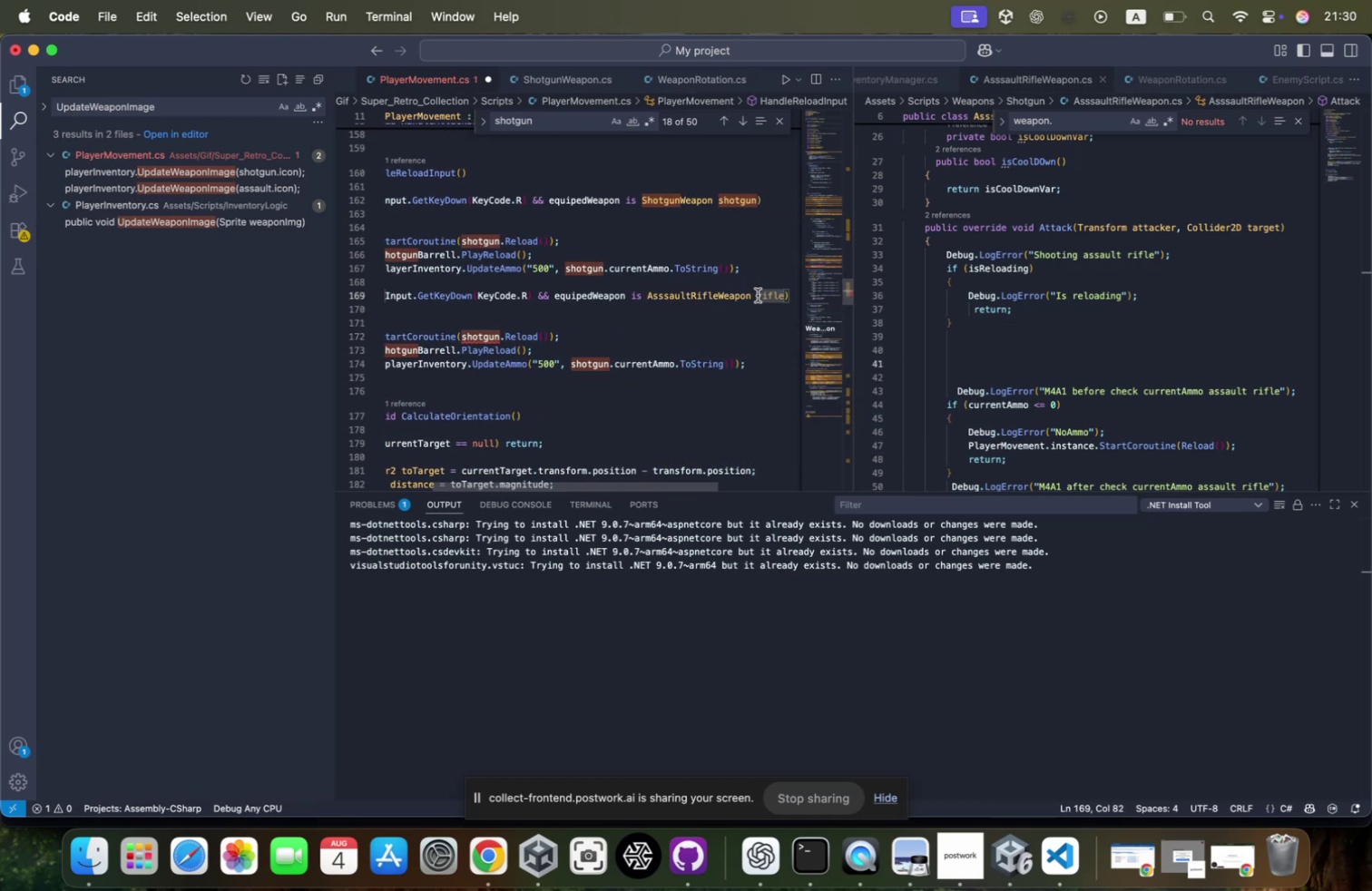 
double_click([762, 293])
 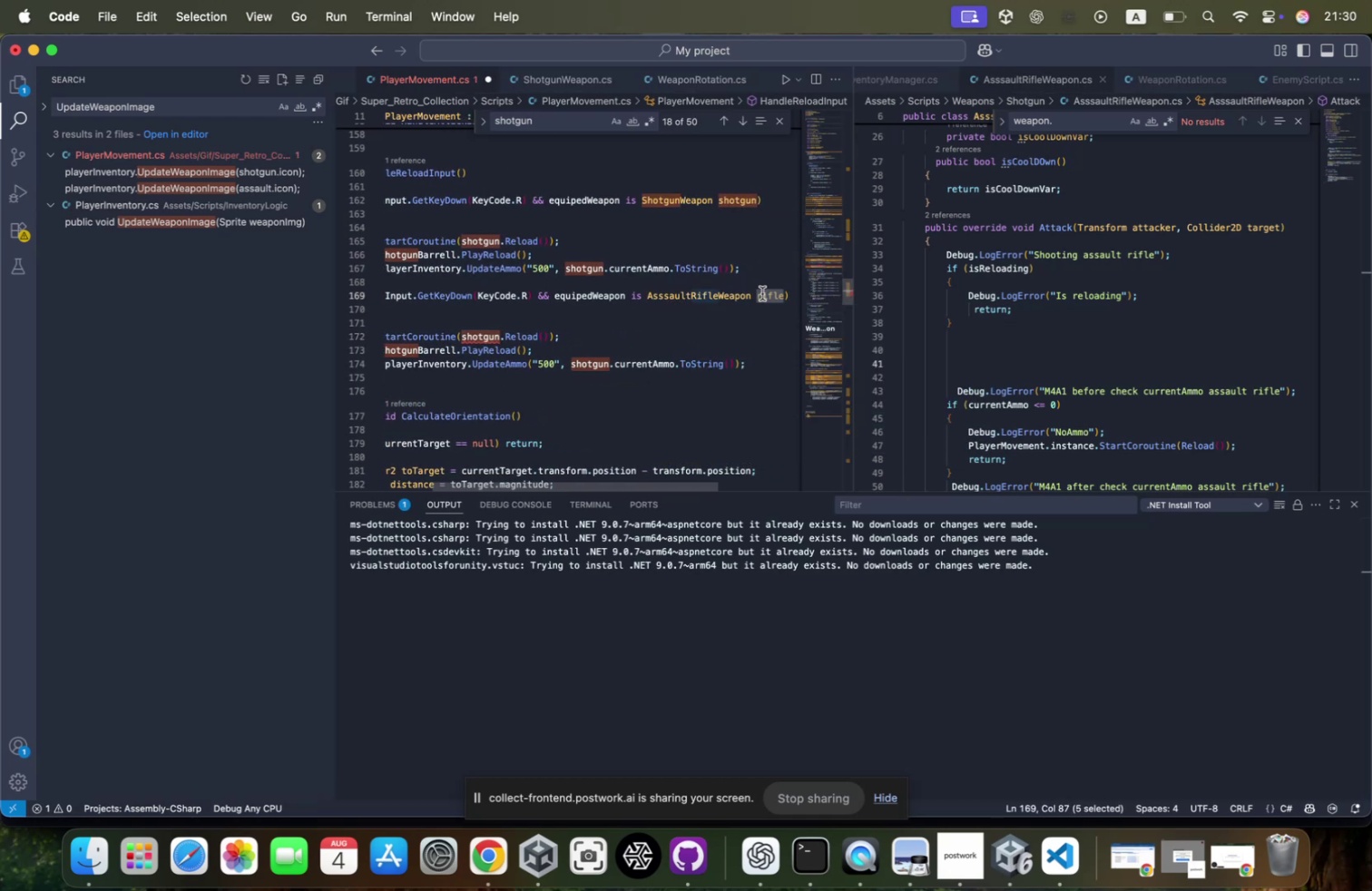 
key(Meta+CommandLeft)
 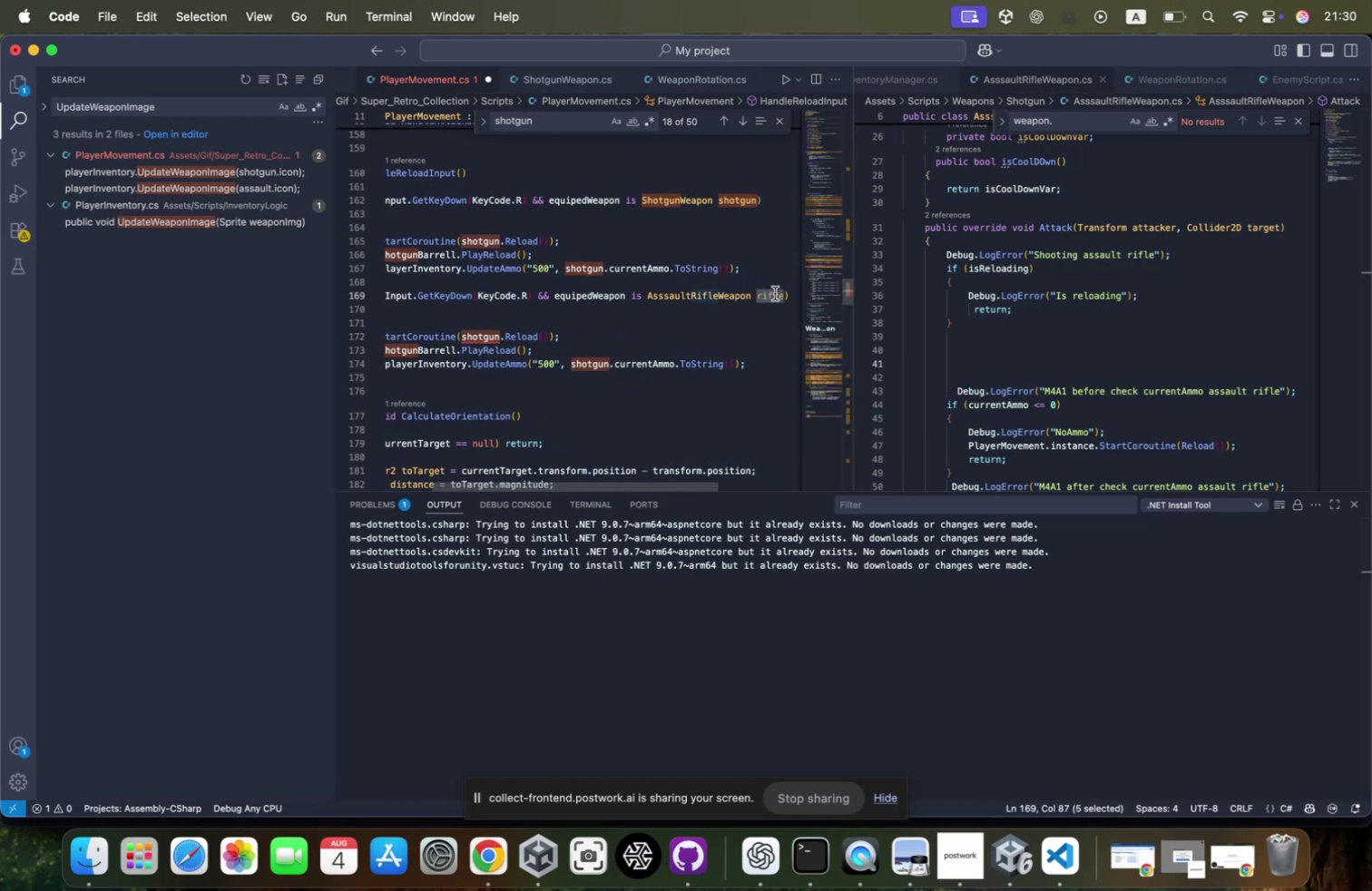 
key(Meta+C)
 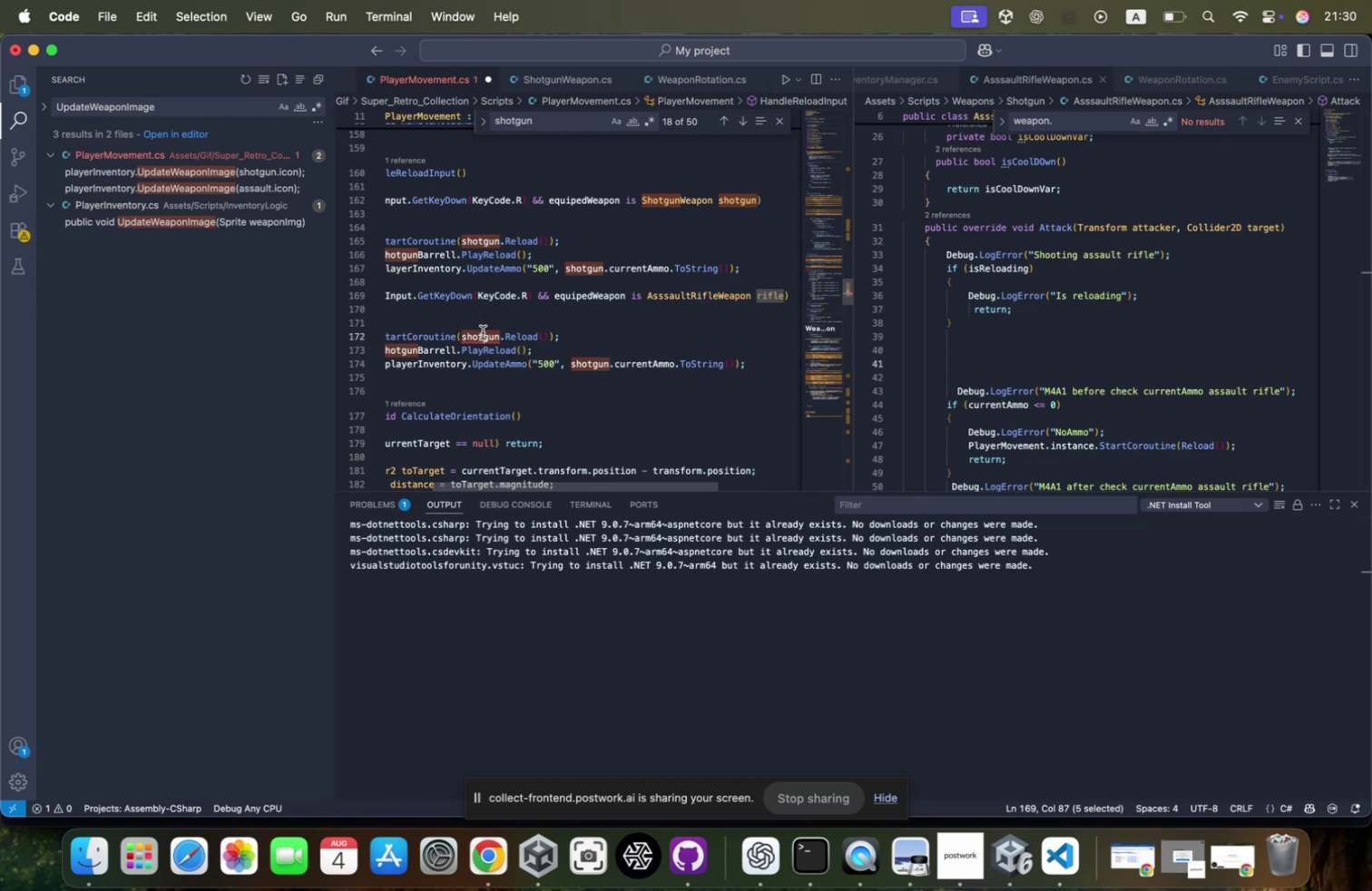 
key(Meta+CommandLeft)
 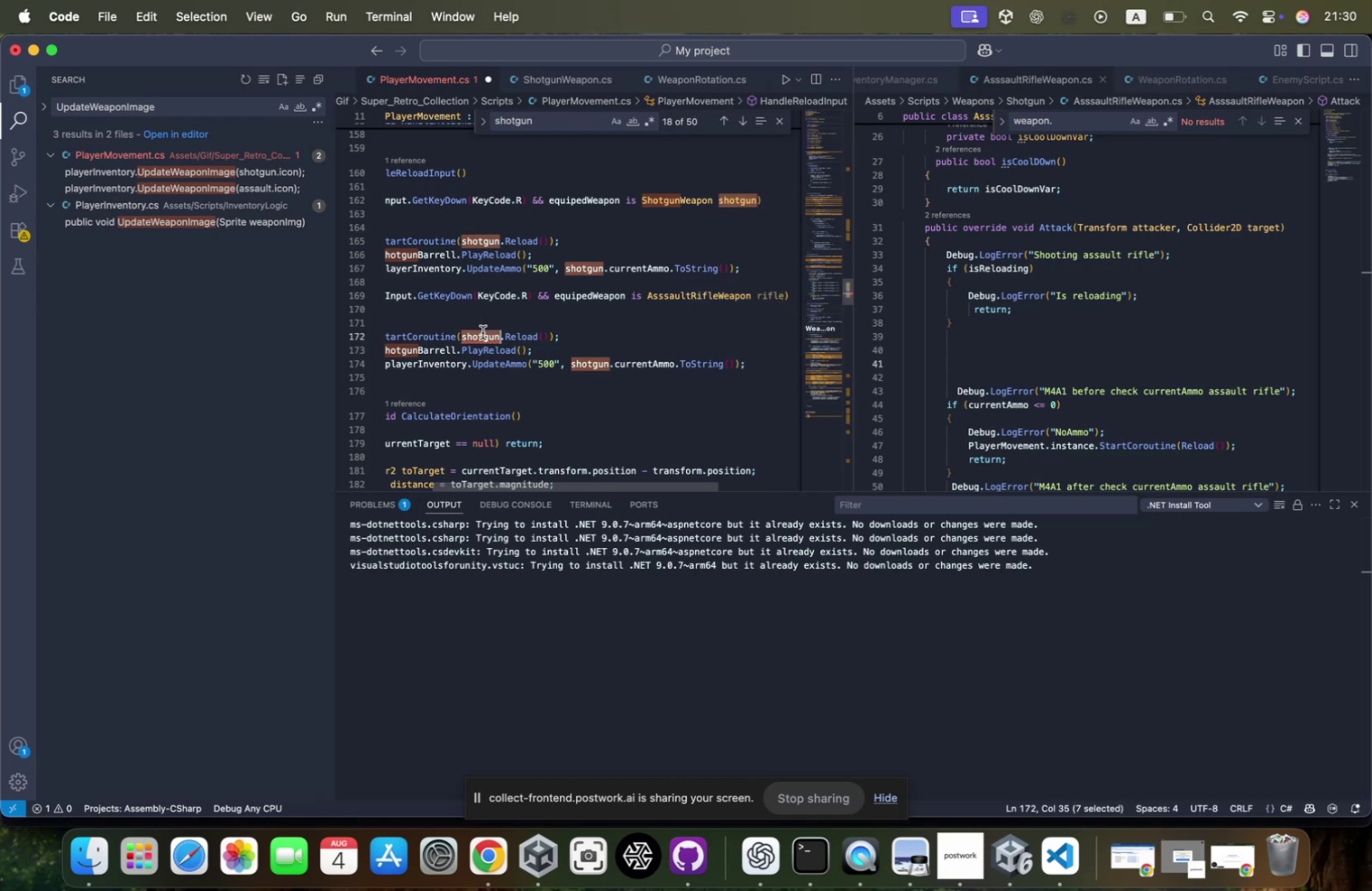 
key(Meta+V)
 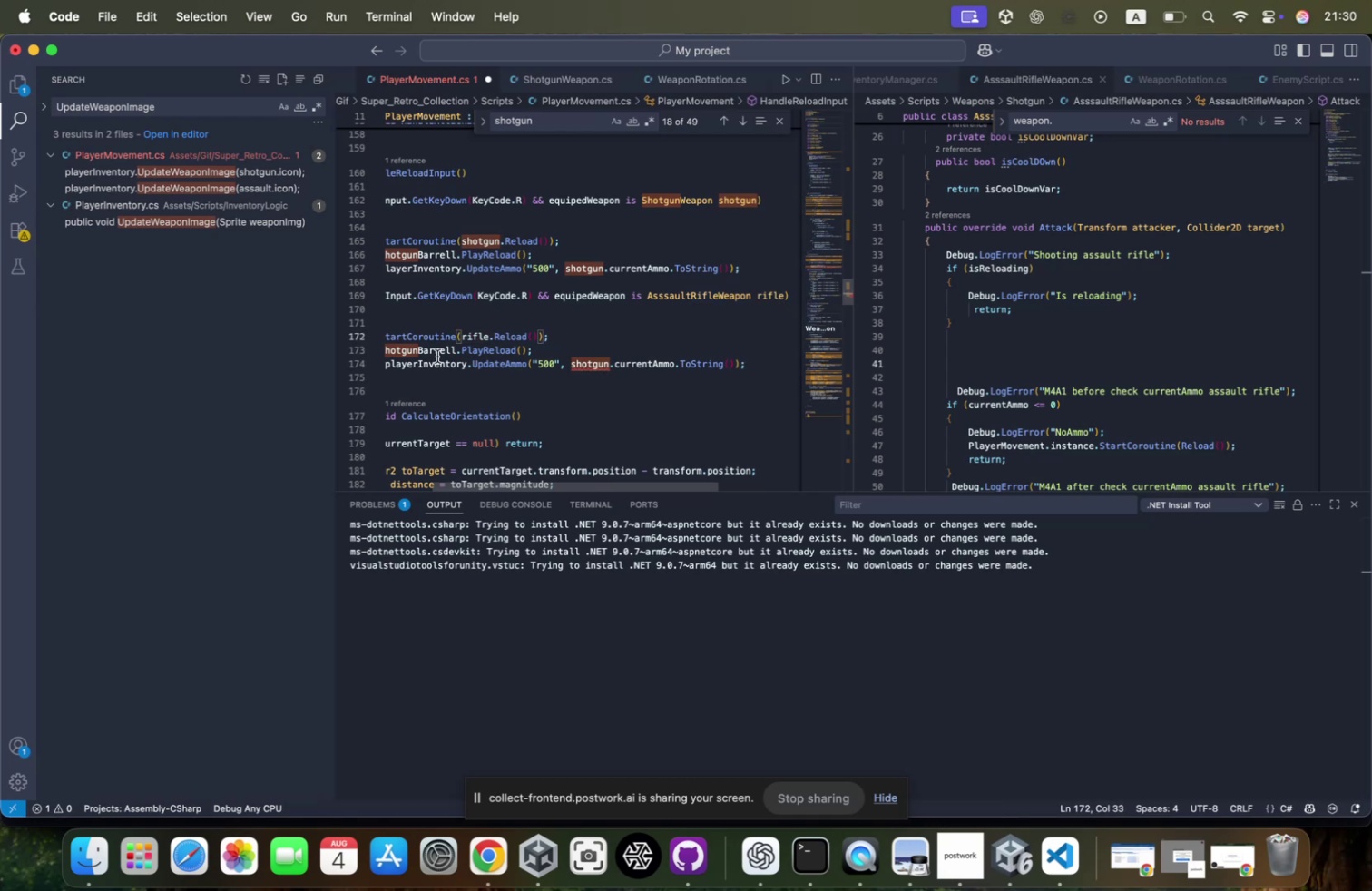 
scroll: coordinate [516, 355], scroll_direction: up, amount: 22.0
 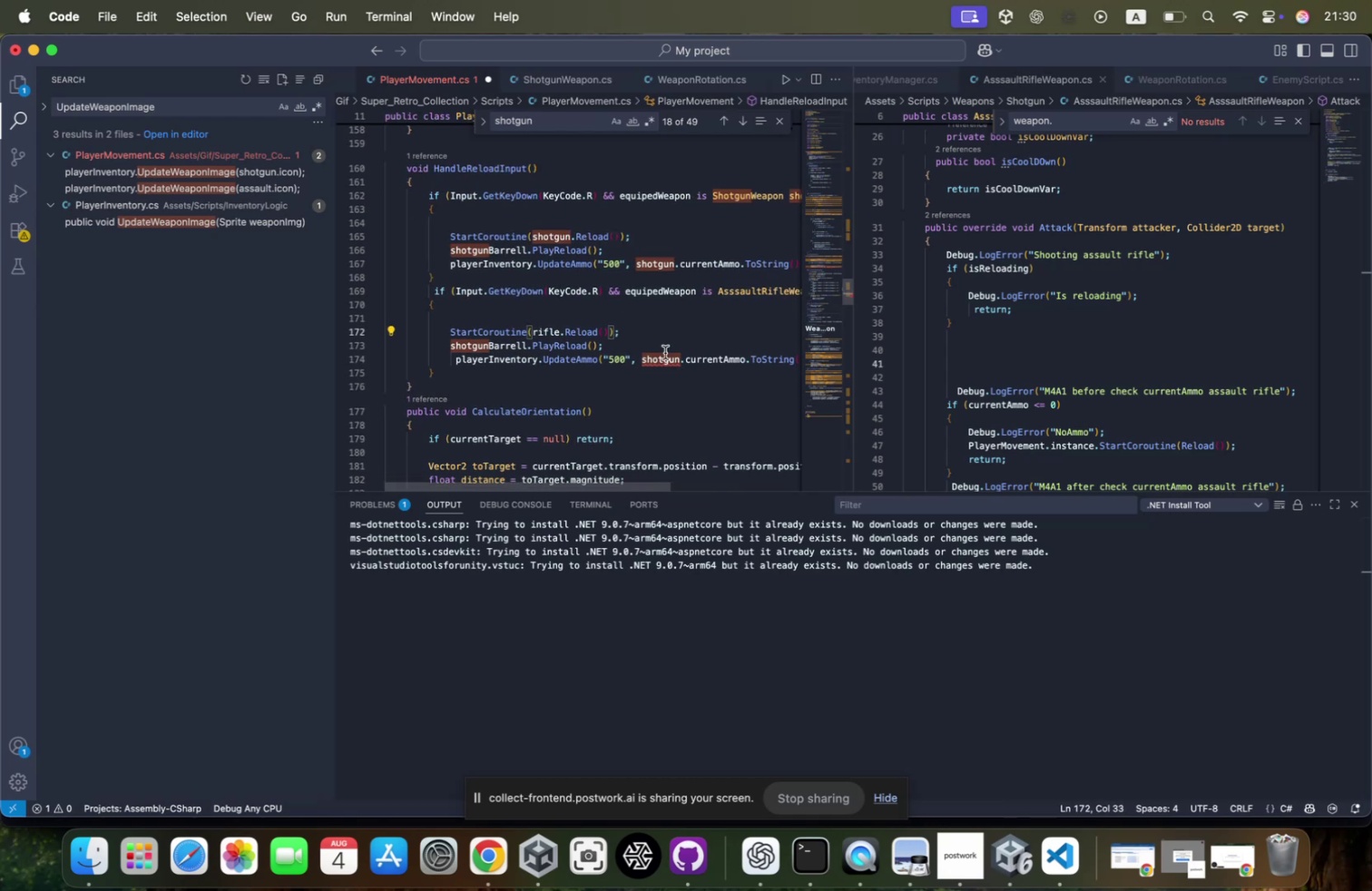 
left_click([656, 363])
 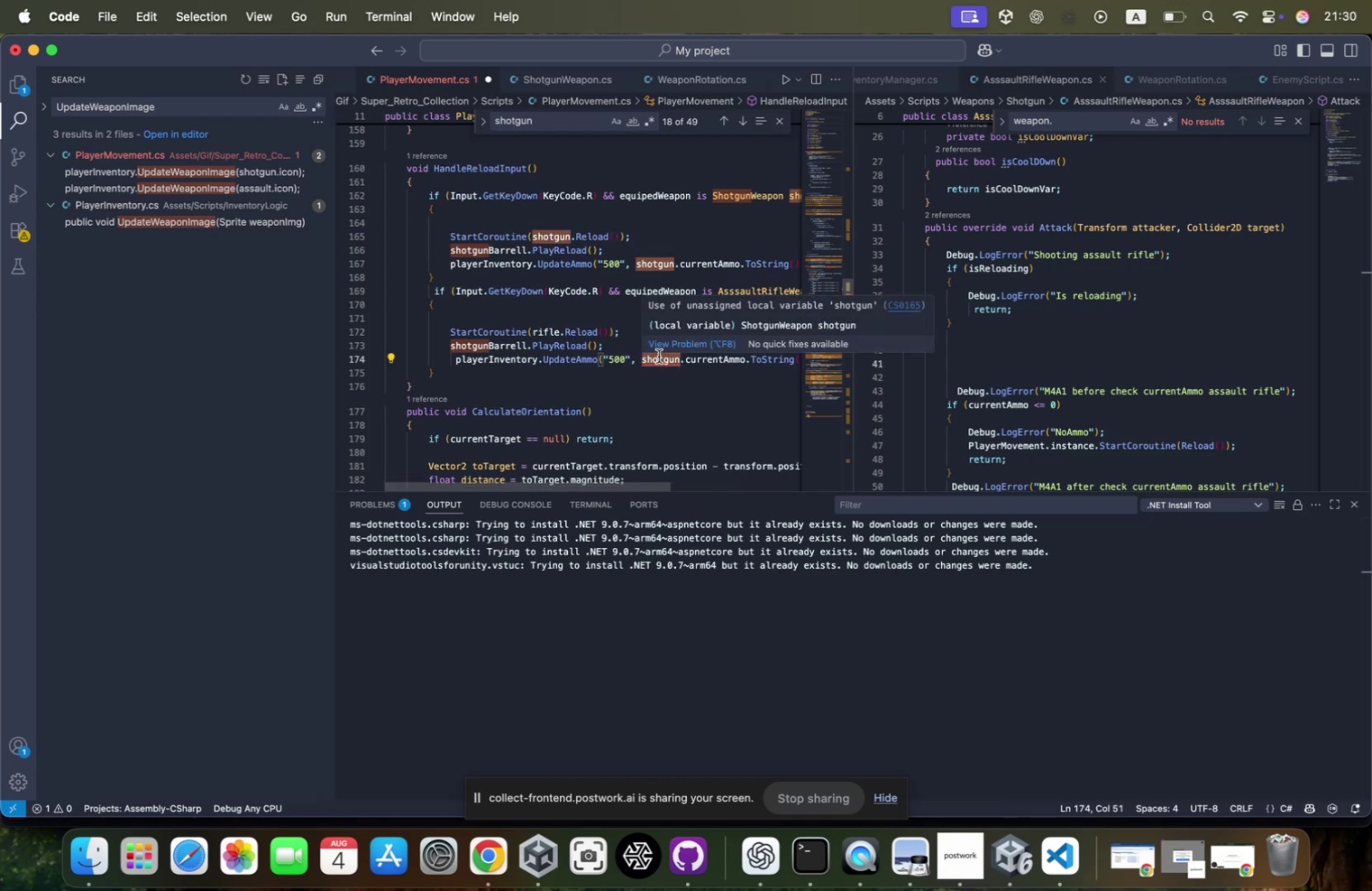 
double_click([658, 360])
 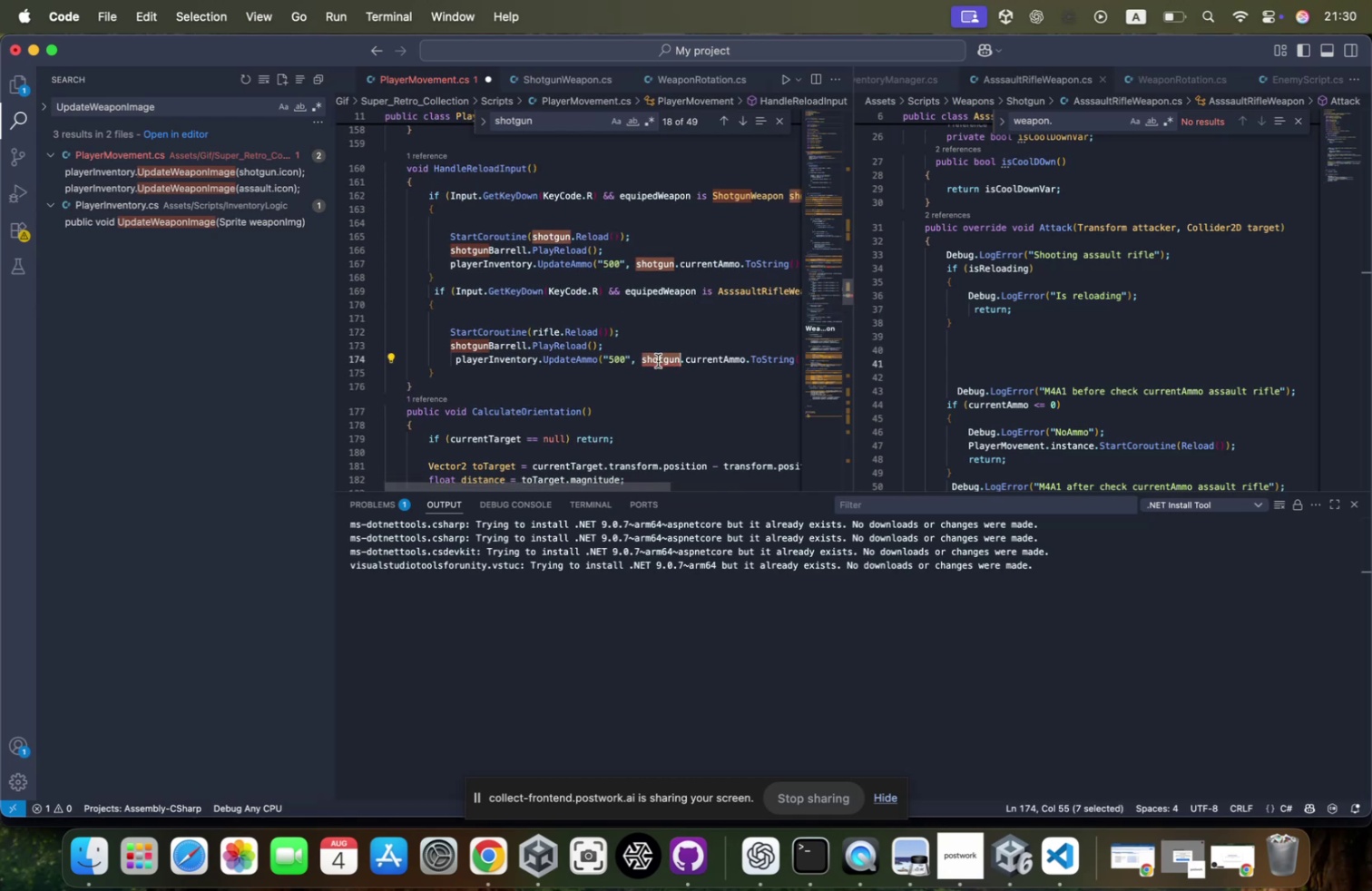 
key(Meta+CommandLeft)
 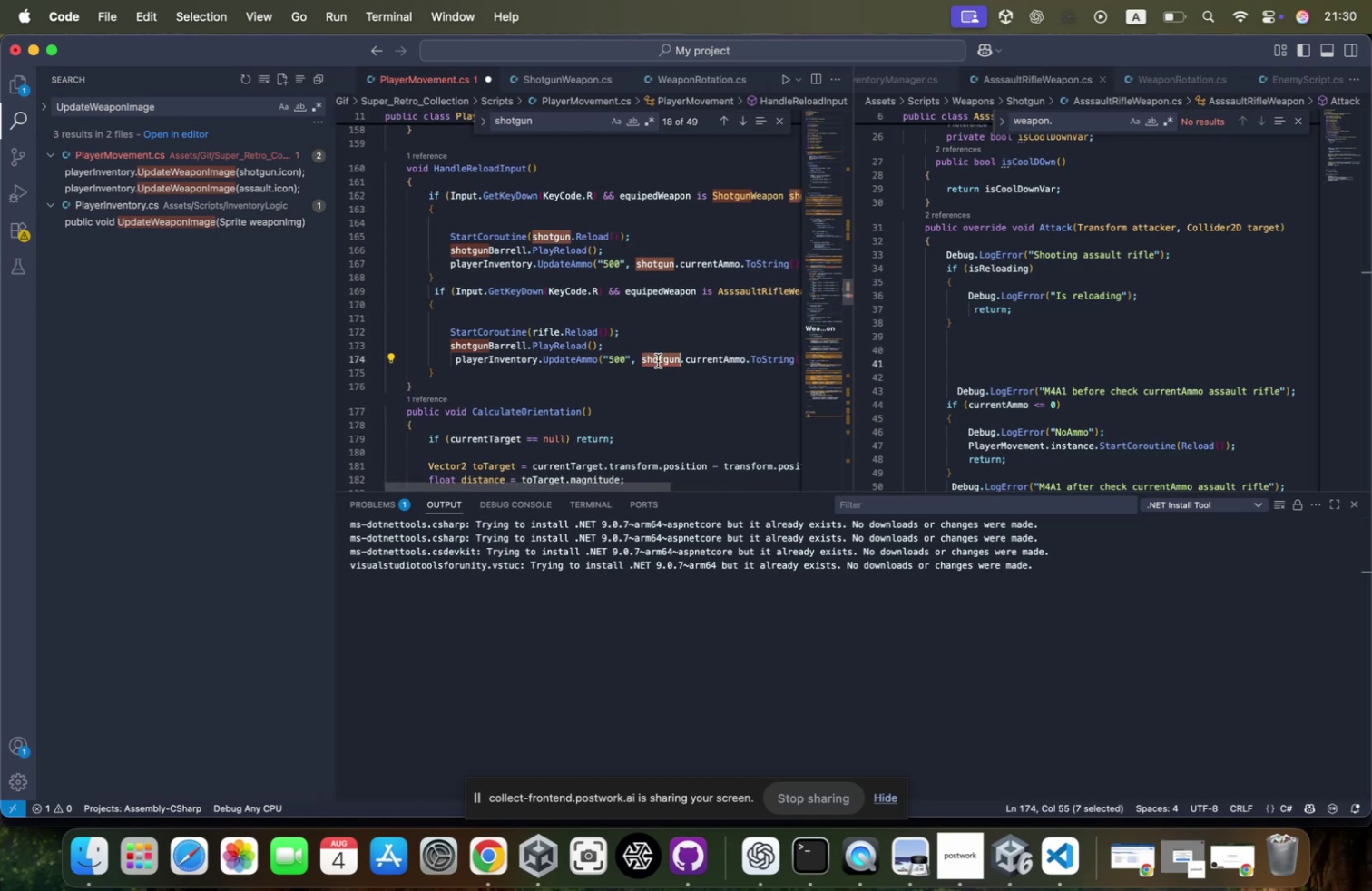 
key(Meta+V)
 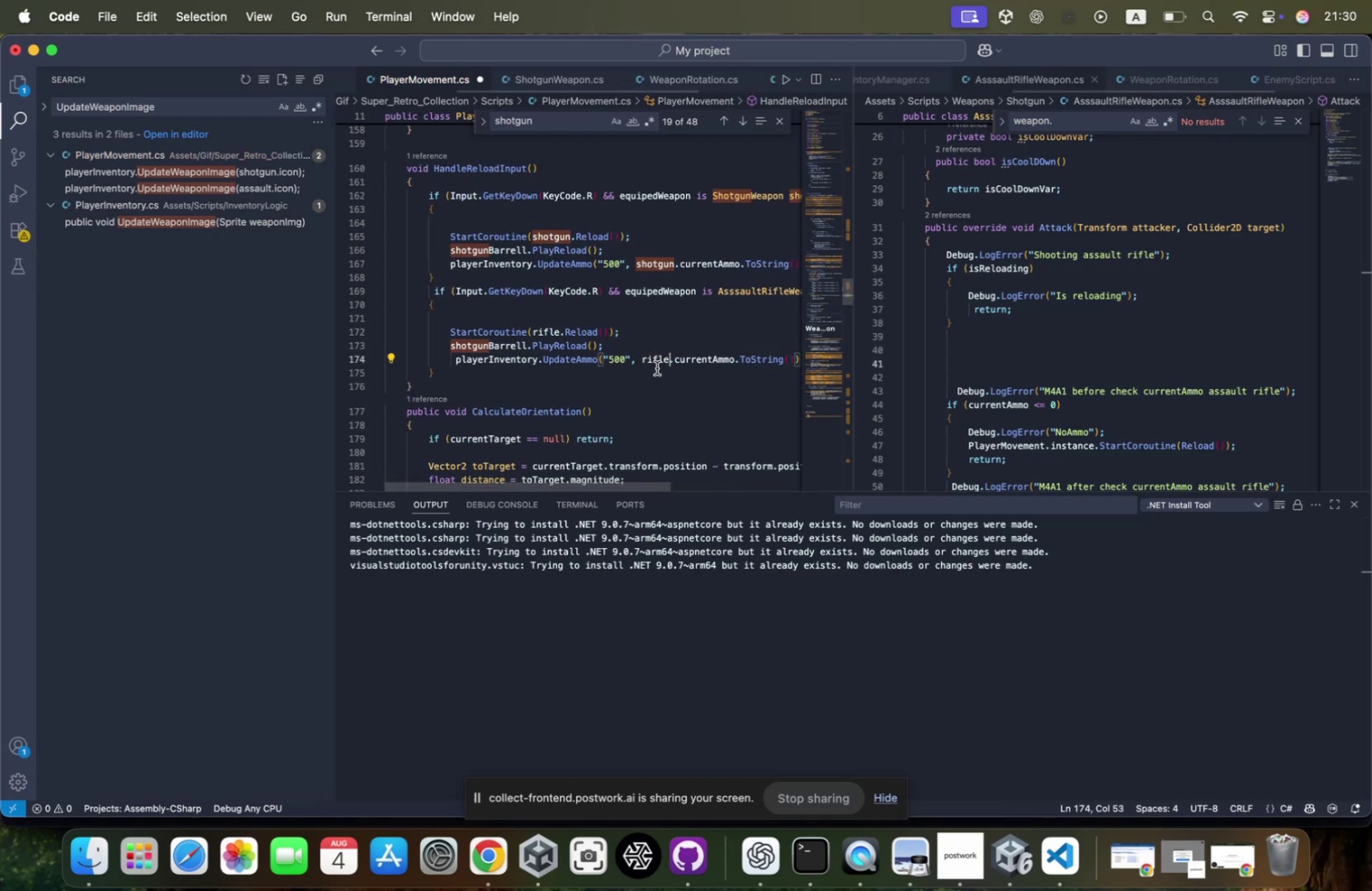 
scroll: coordinate [752, 293], scroll_direction: down, amount: 32.0
 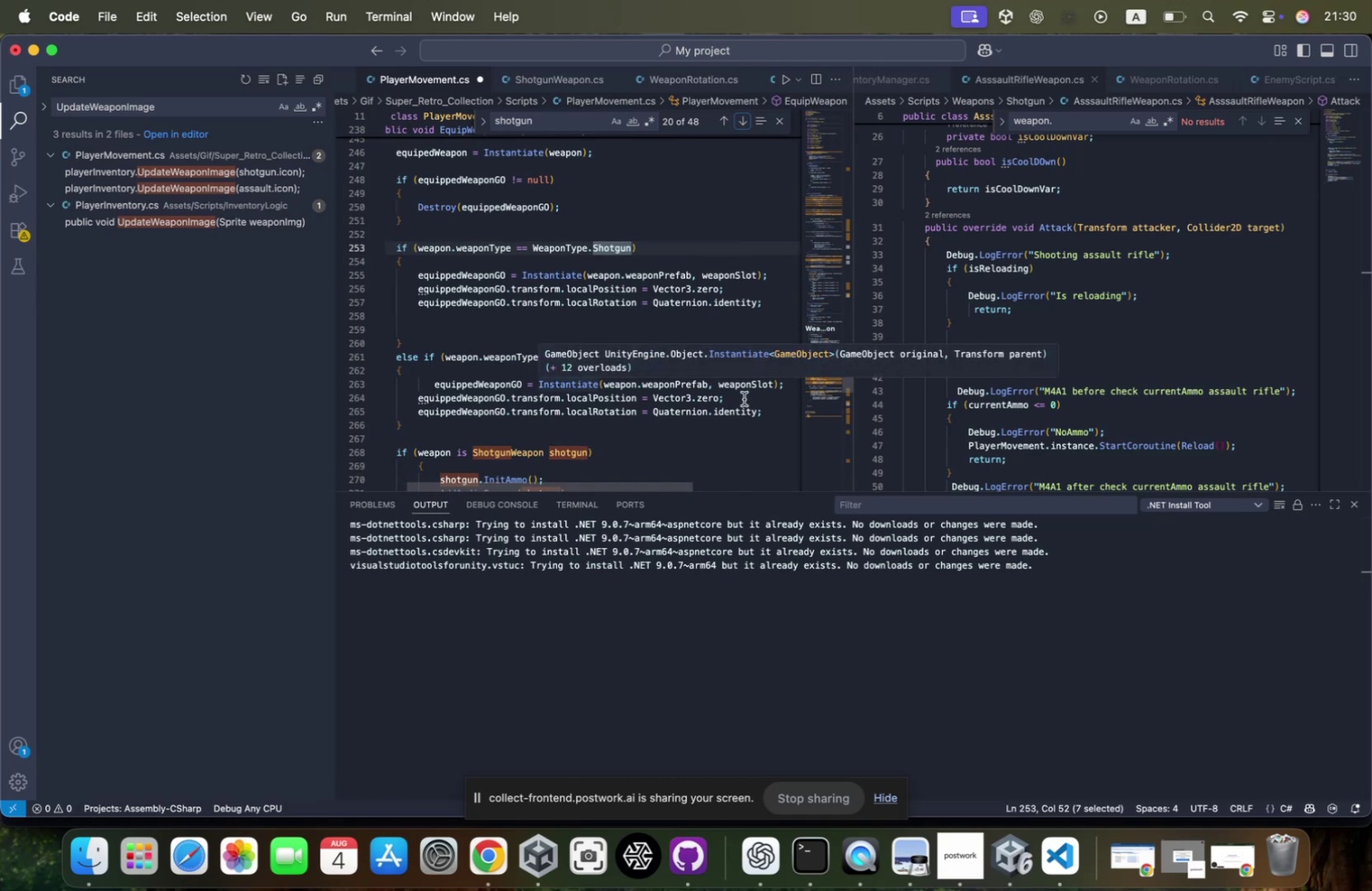 
wait(10.8)
 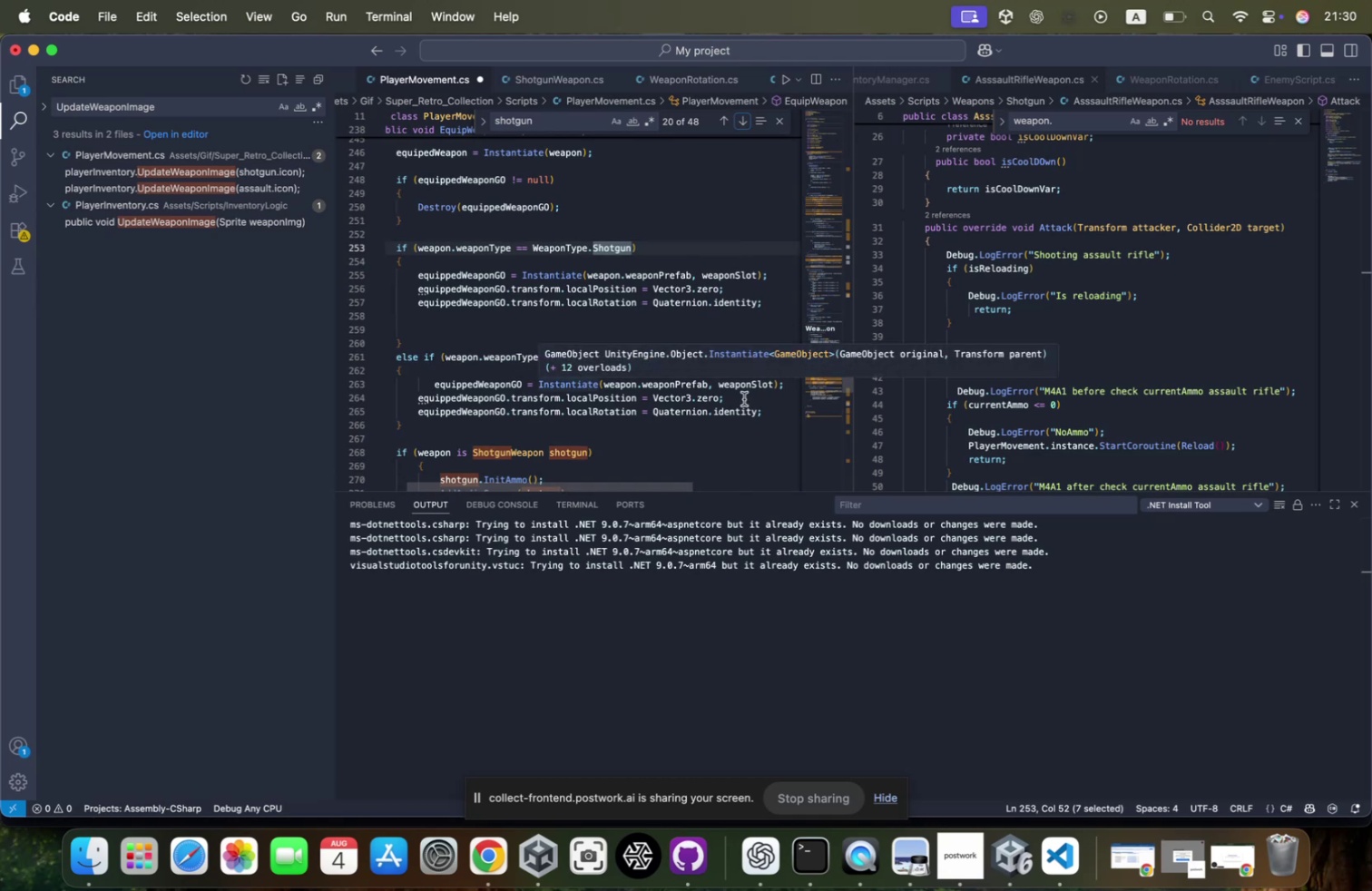 
scroll: coordinate [474, 400], scroll_direction: down, amount: 6.0
 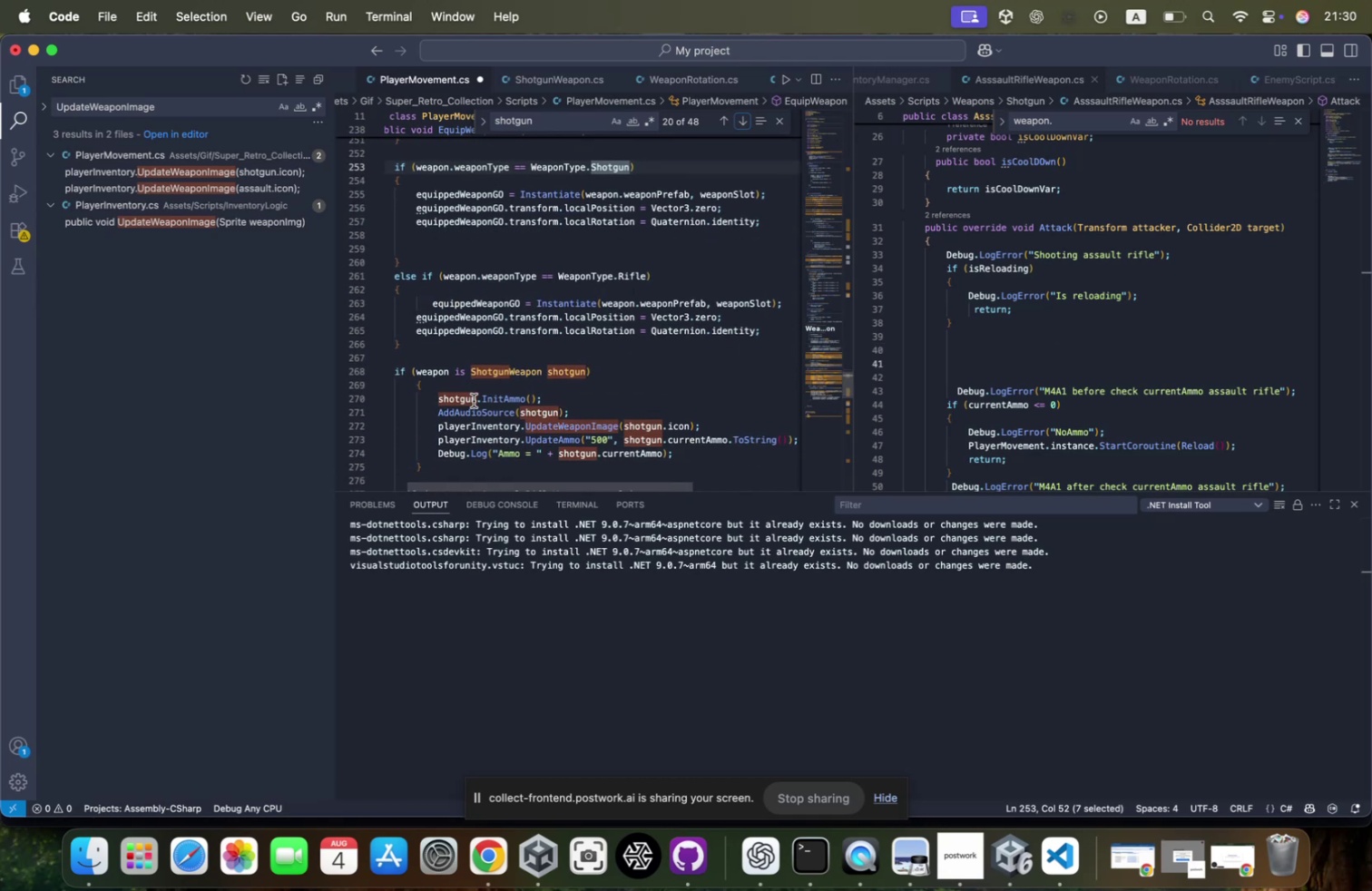 
scroll: coordinate [474, 398], scroll_direction: up, amount: 5.0
 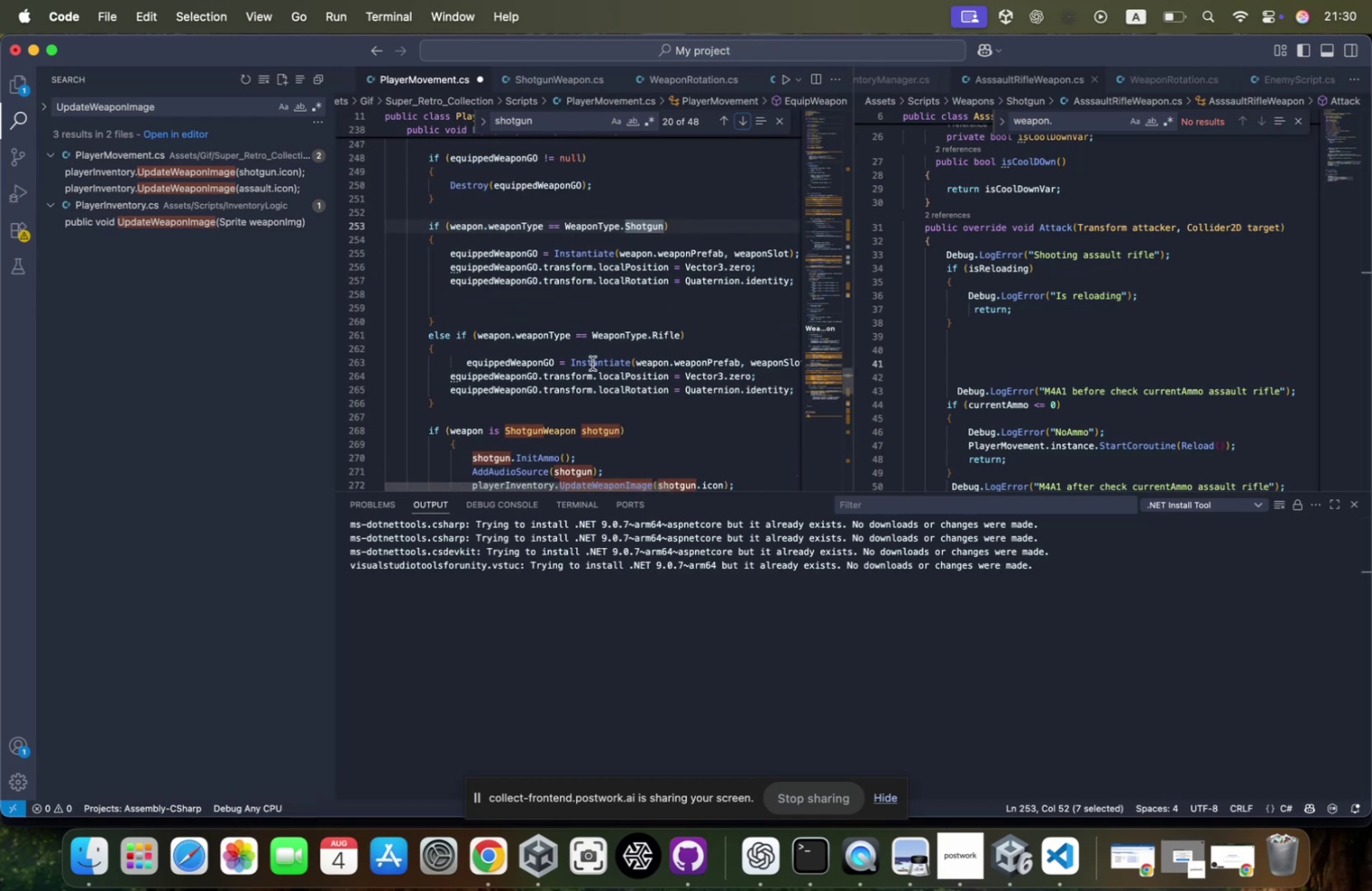 
scroll: coordinate [613, 355], scroll_direction: down, amount: 28.0
 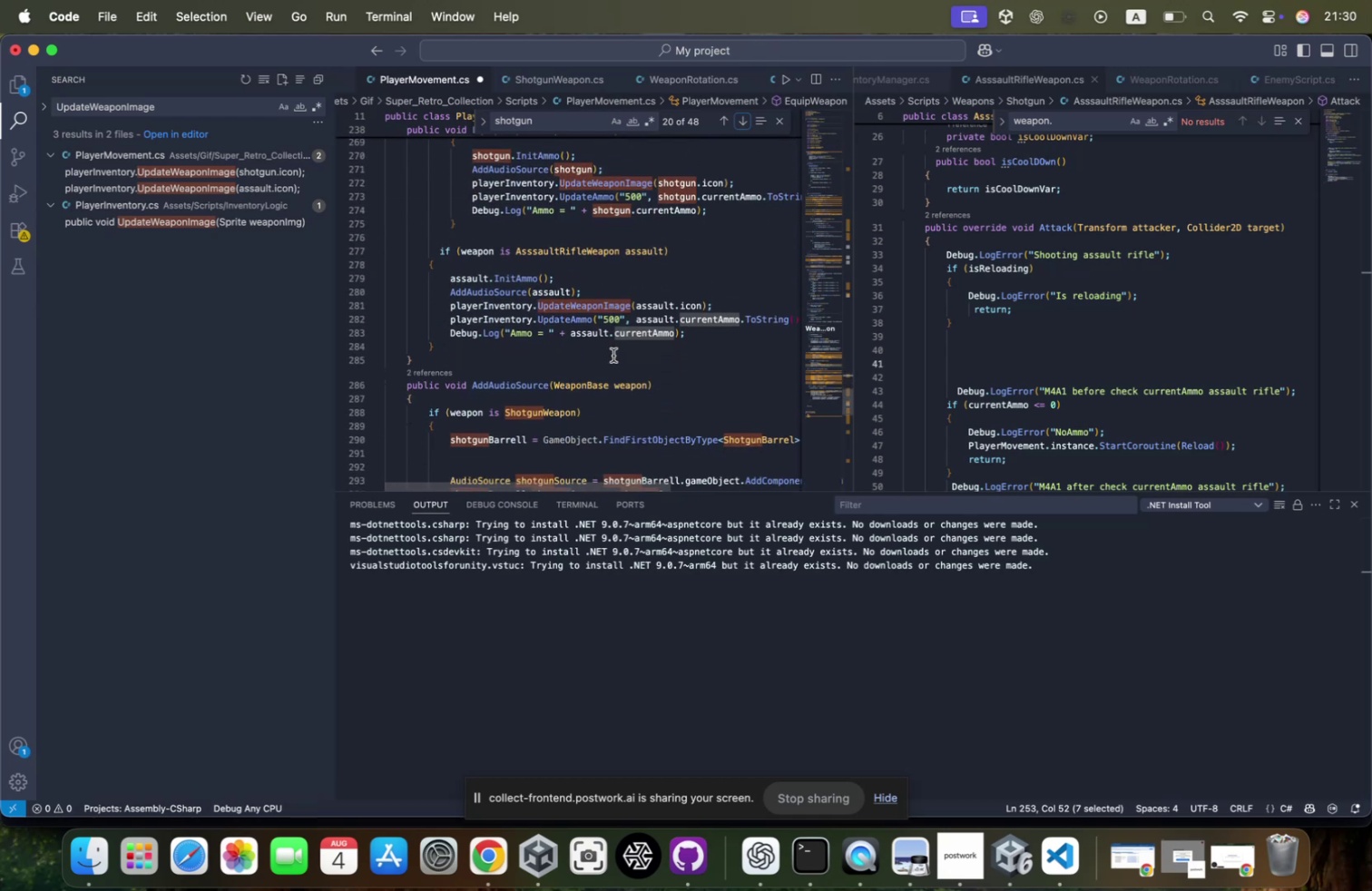 
scroll: coordinate [613, 355], scroll_direction: up, amount: 33.0
 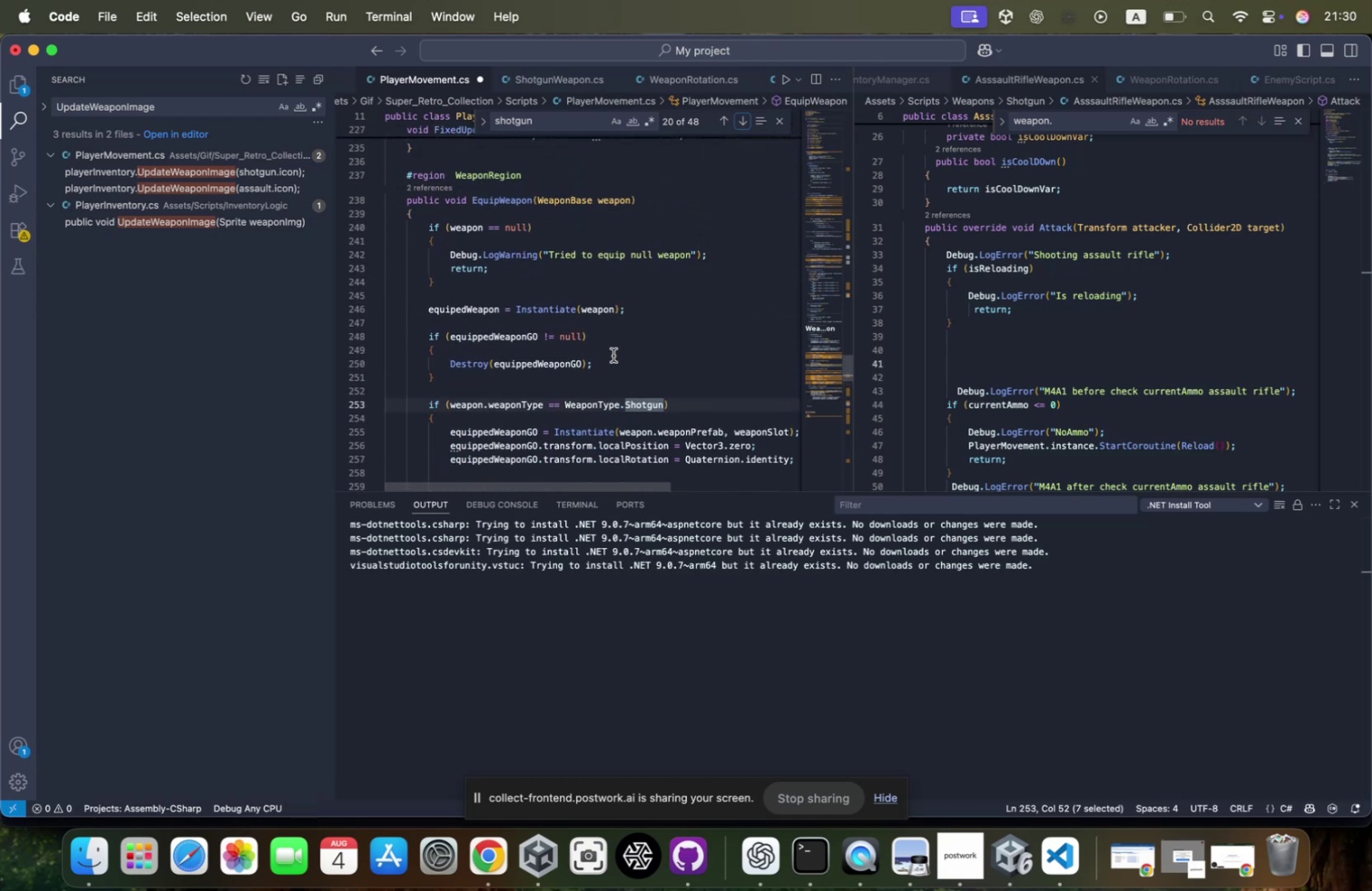 
scroll: coordinate [613, 355], scroll_direction: none, amount: 0.0
 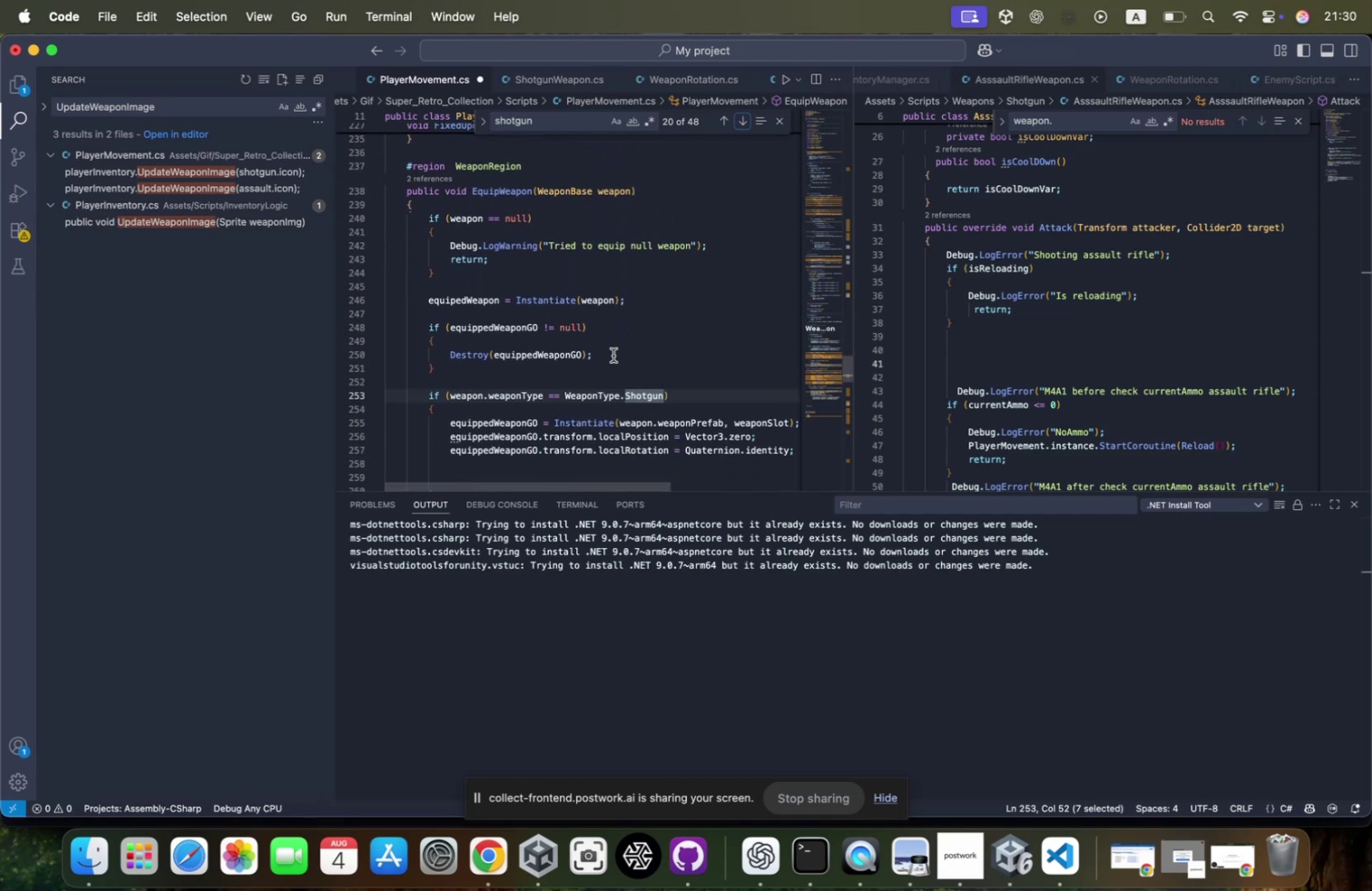 
scroll: coordinate [671, 332], scroll_direction: up, amount: 69.0
 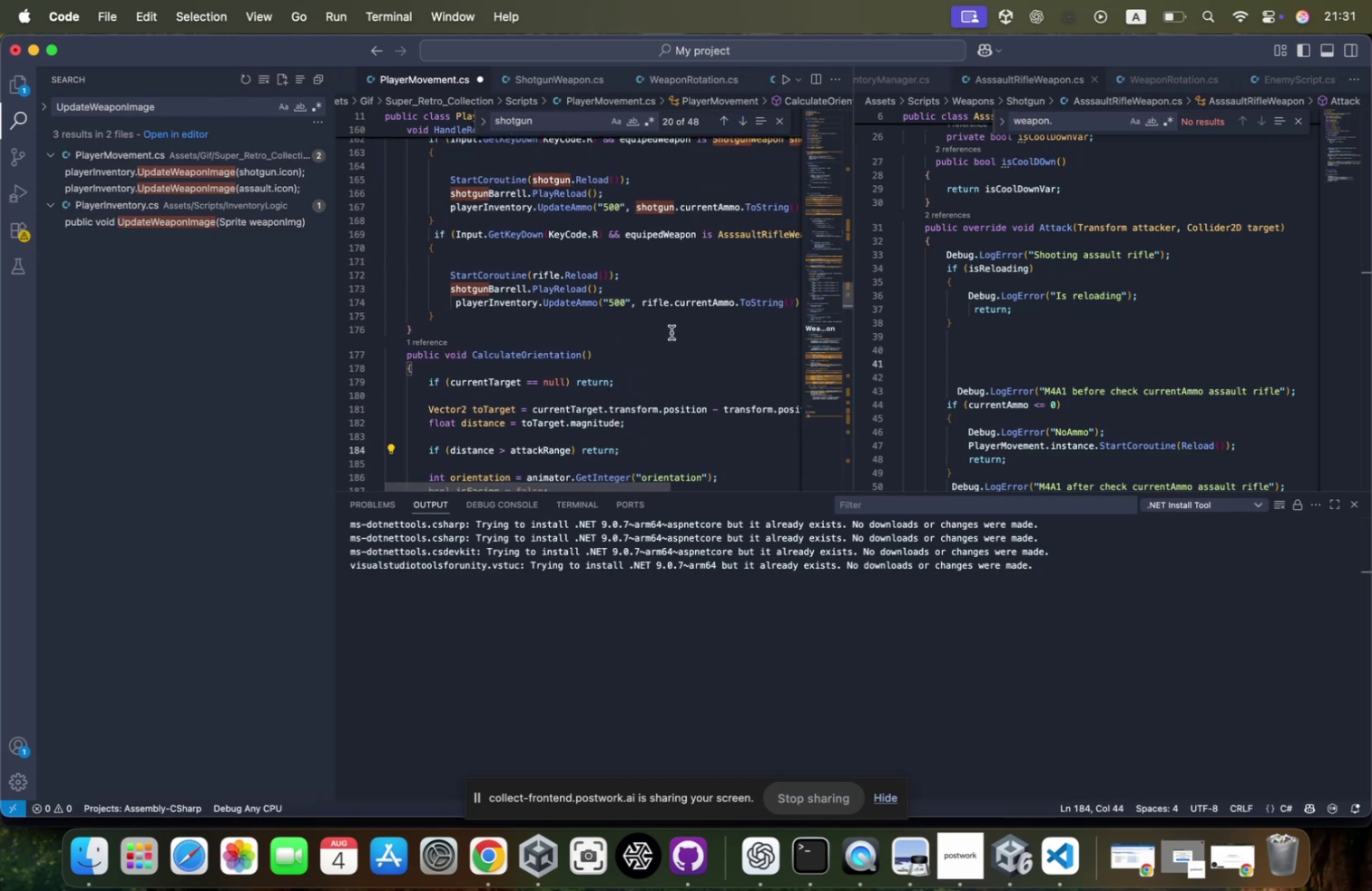 
scroll: coordinate [671, 332], scroll_direction: down, amount: 1.0
 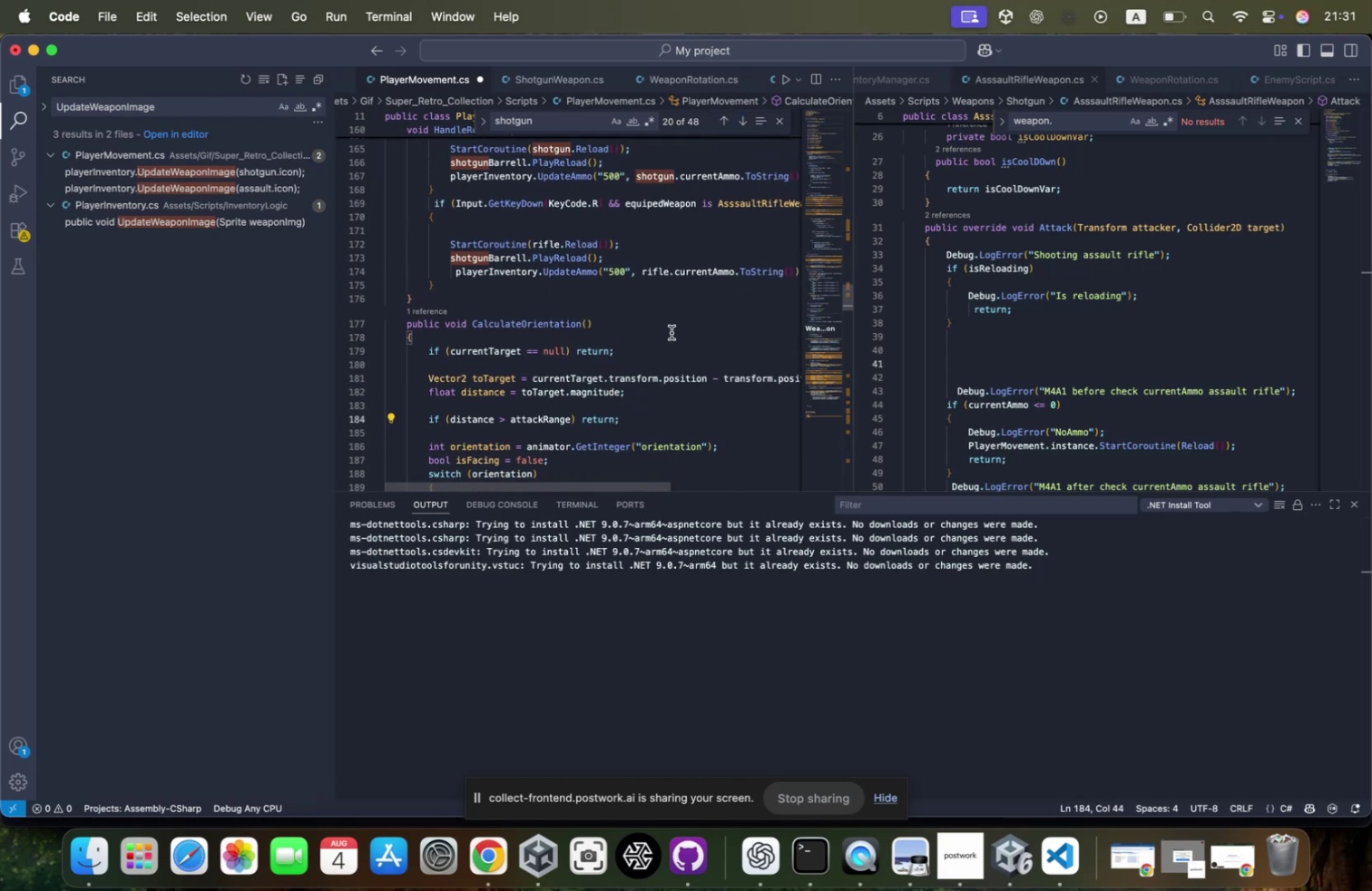 
scroll: coordinate [671, 332], scroll_direction: up, amount: 12.0
 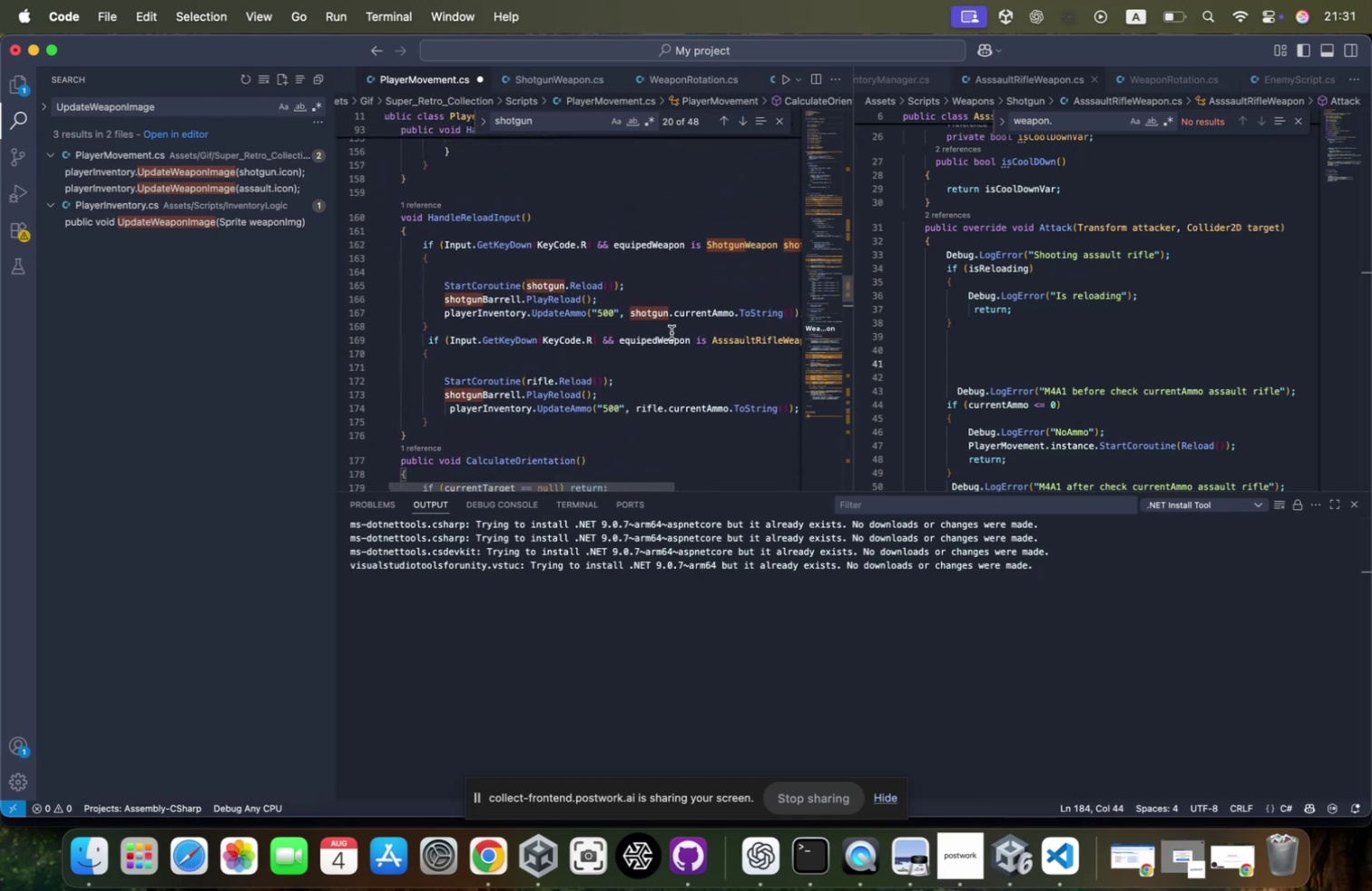 
scroll: coordinate [671, 332], scroll_direction: down, amount: 7.0
 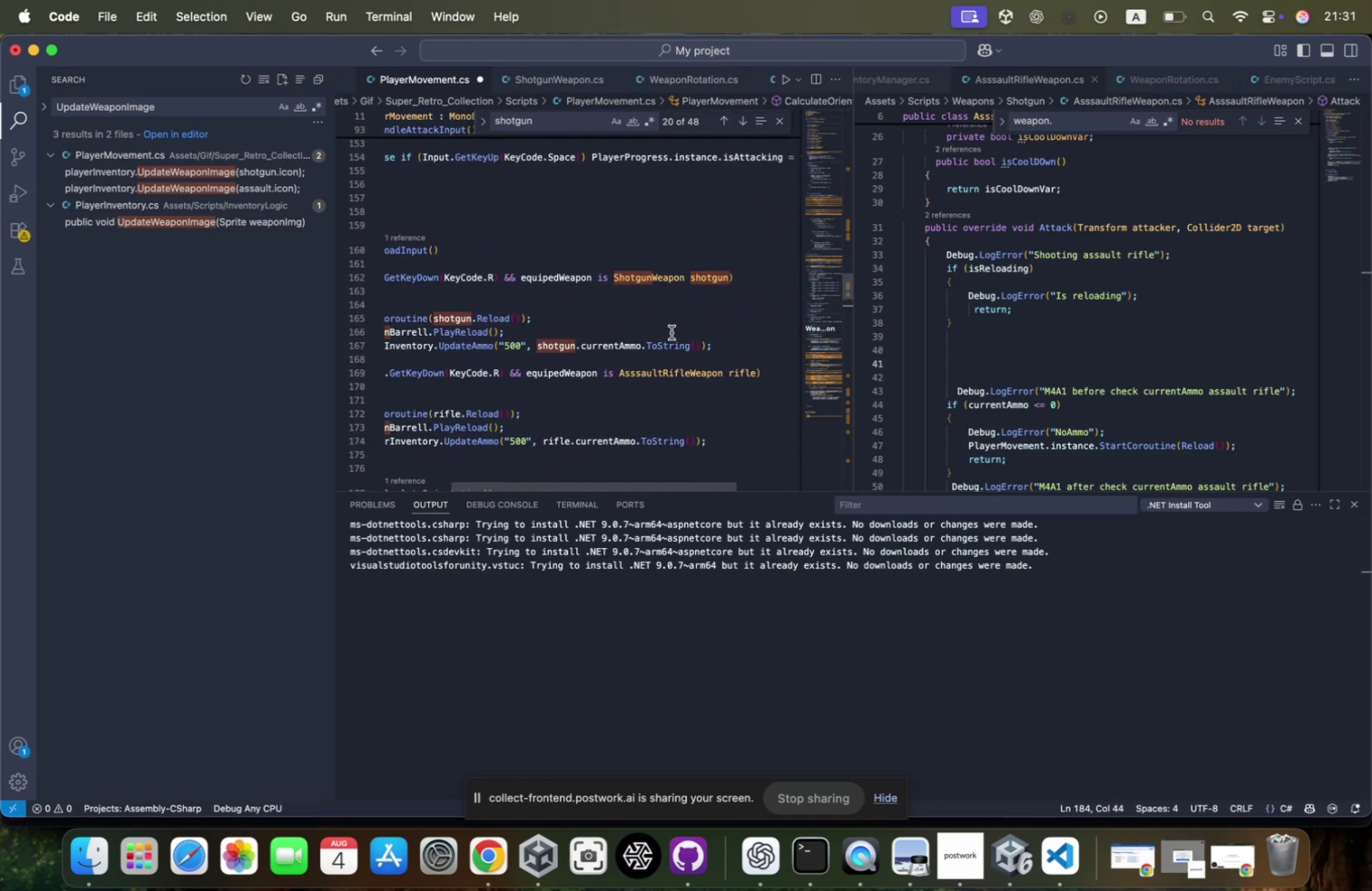 
scroll: coordinate [671, 332], scroll_direction: up, amount: 3.0
 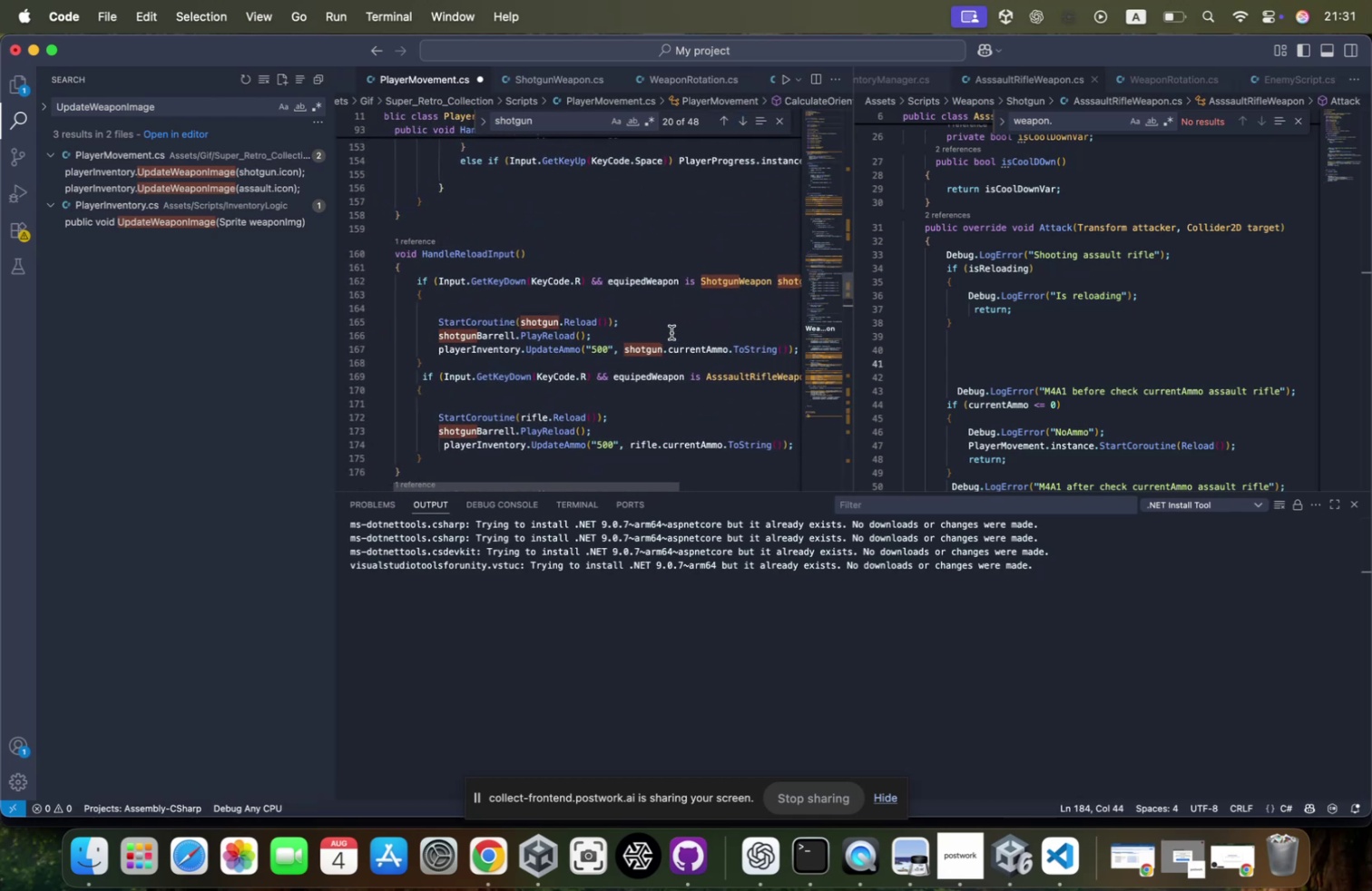 
scroll: coordinate [671, 332], scroll_direction: down, amount: 5.0
 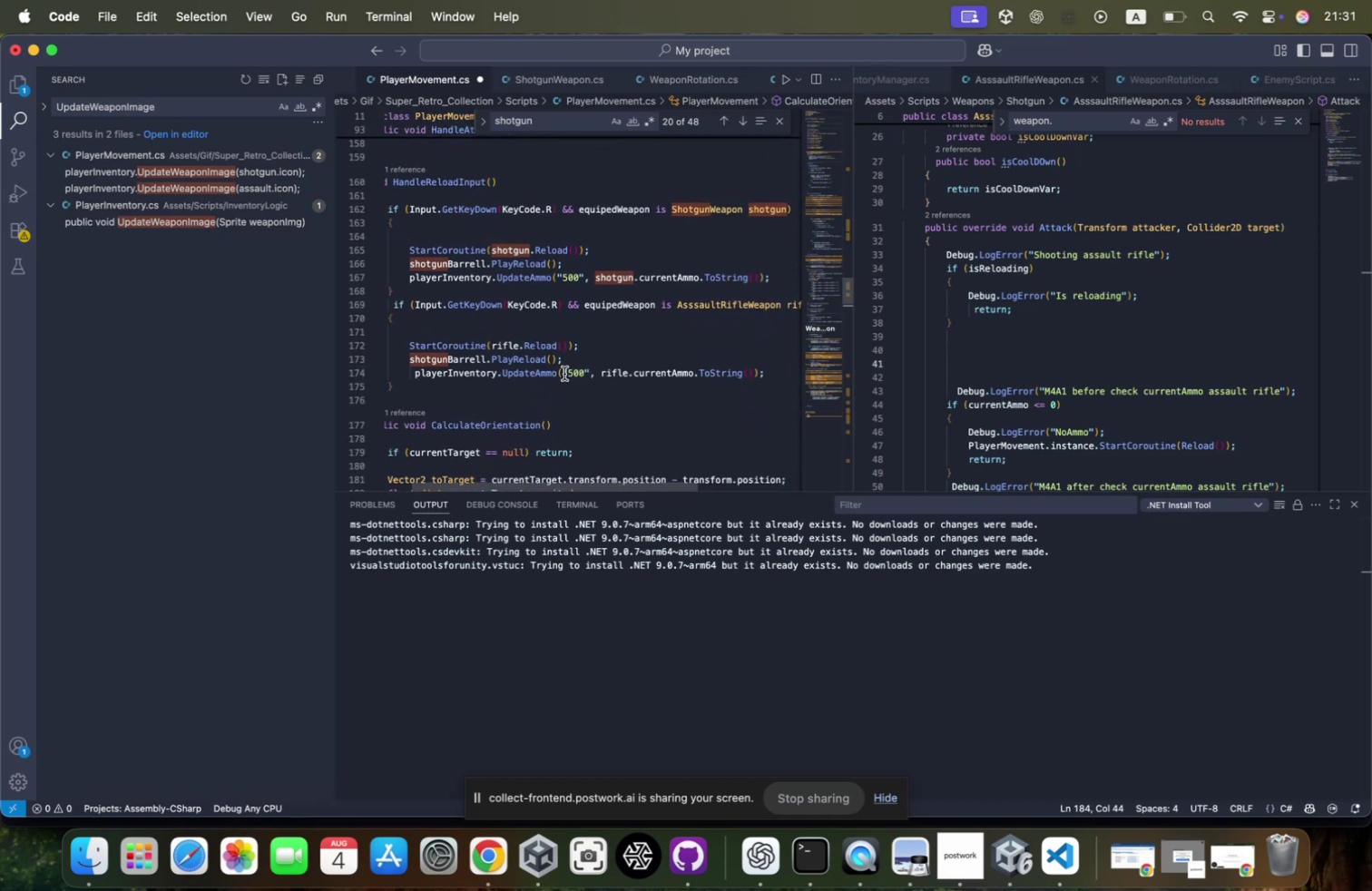 
left_click([532, 375])
 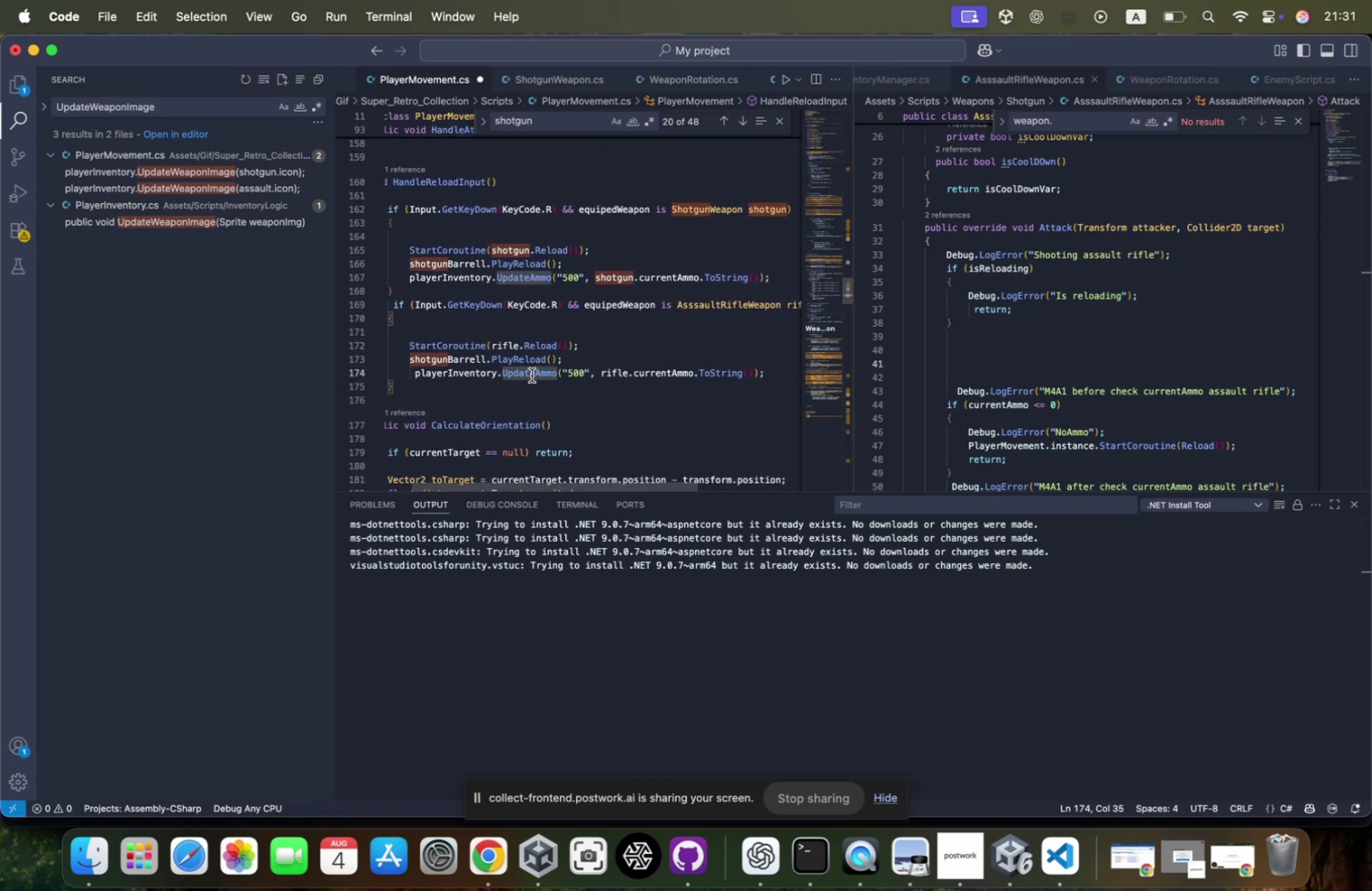 
double_click([532, 375])
 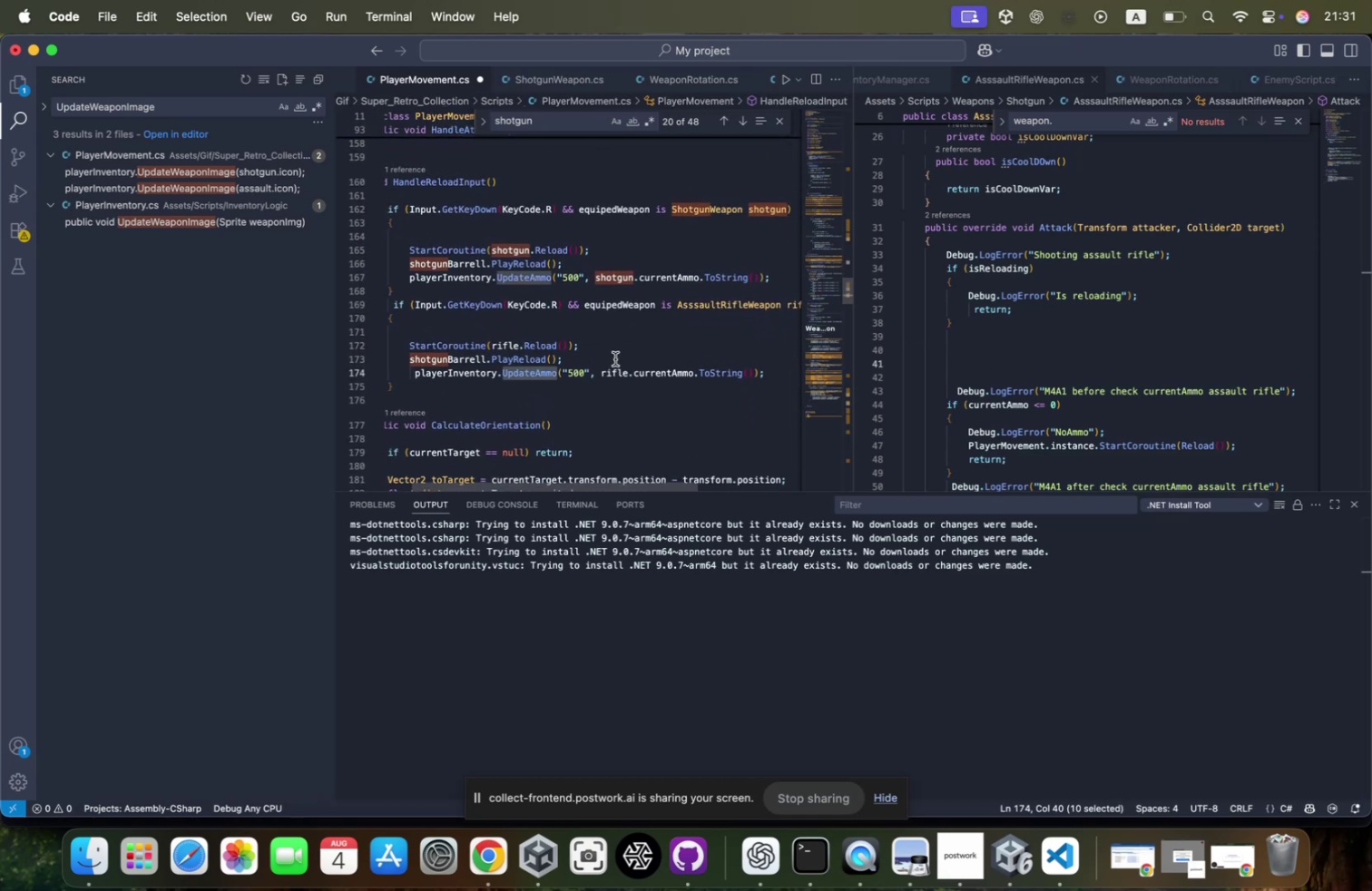 
key(Meta+CommandLeft)
 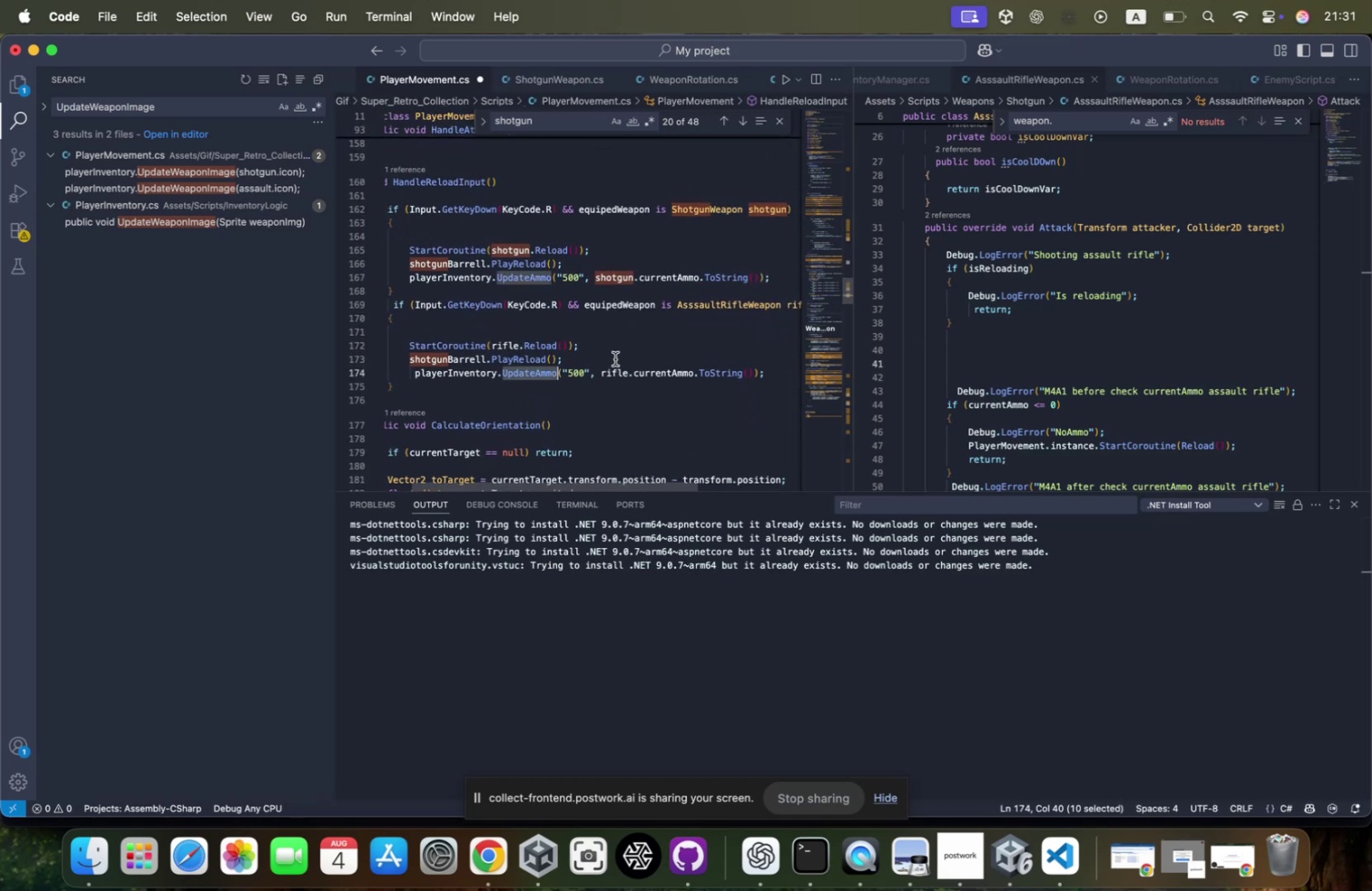 
key(Meta+C)
 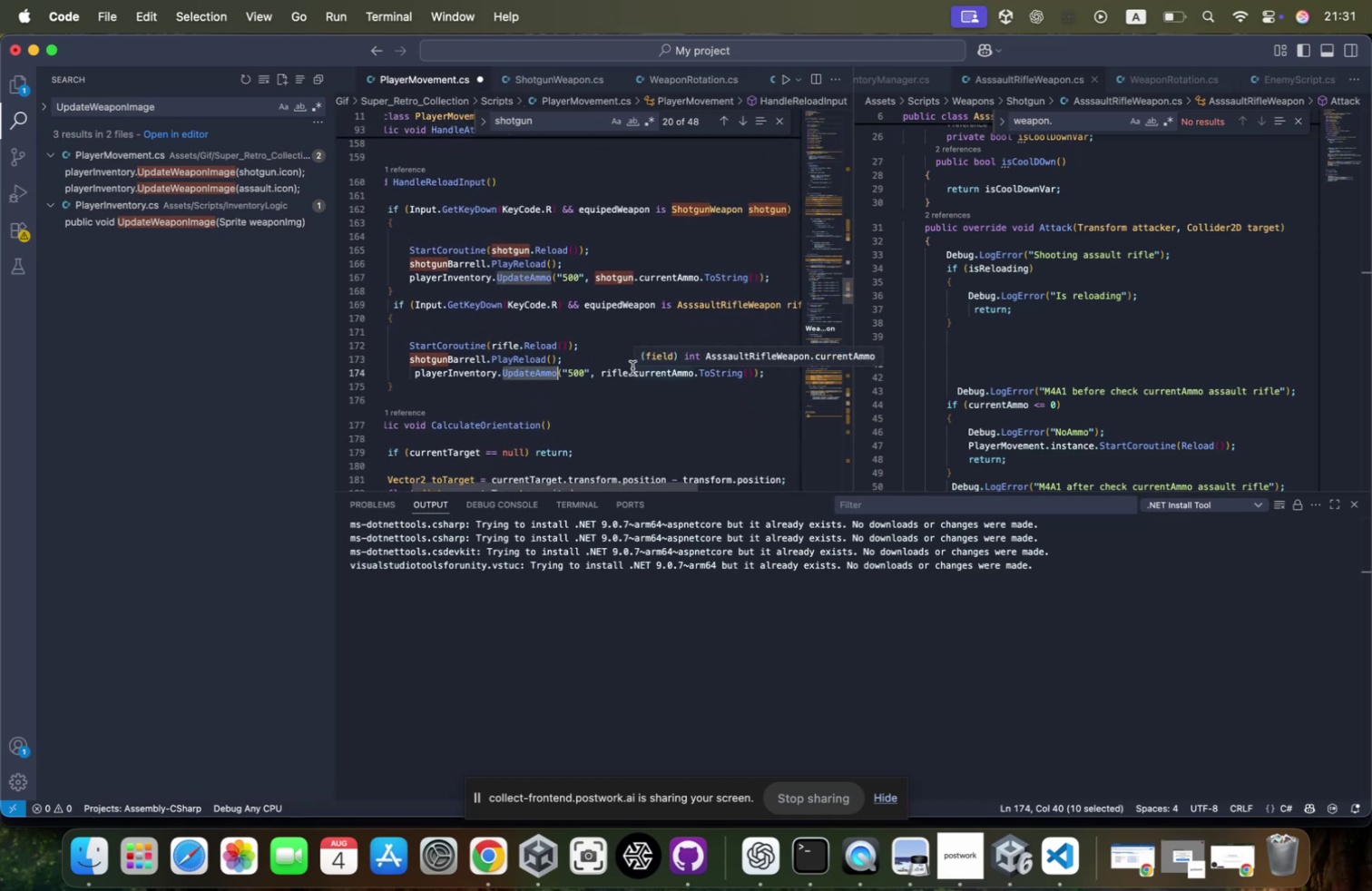 
scroll: coordinate [632, 367], scroll_direction: up, amount: 22.0
 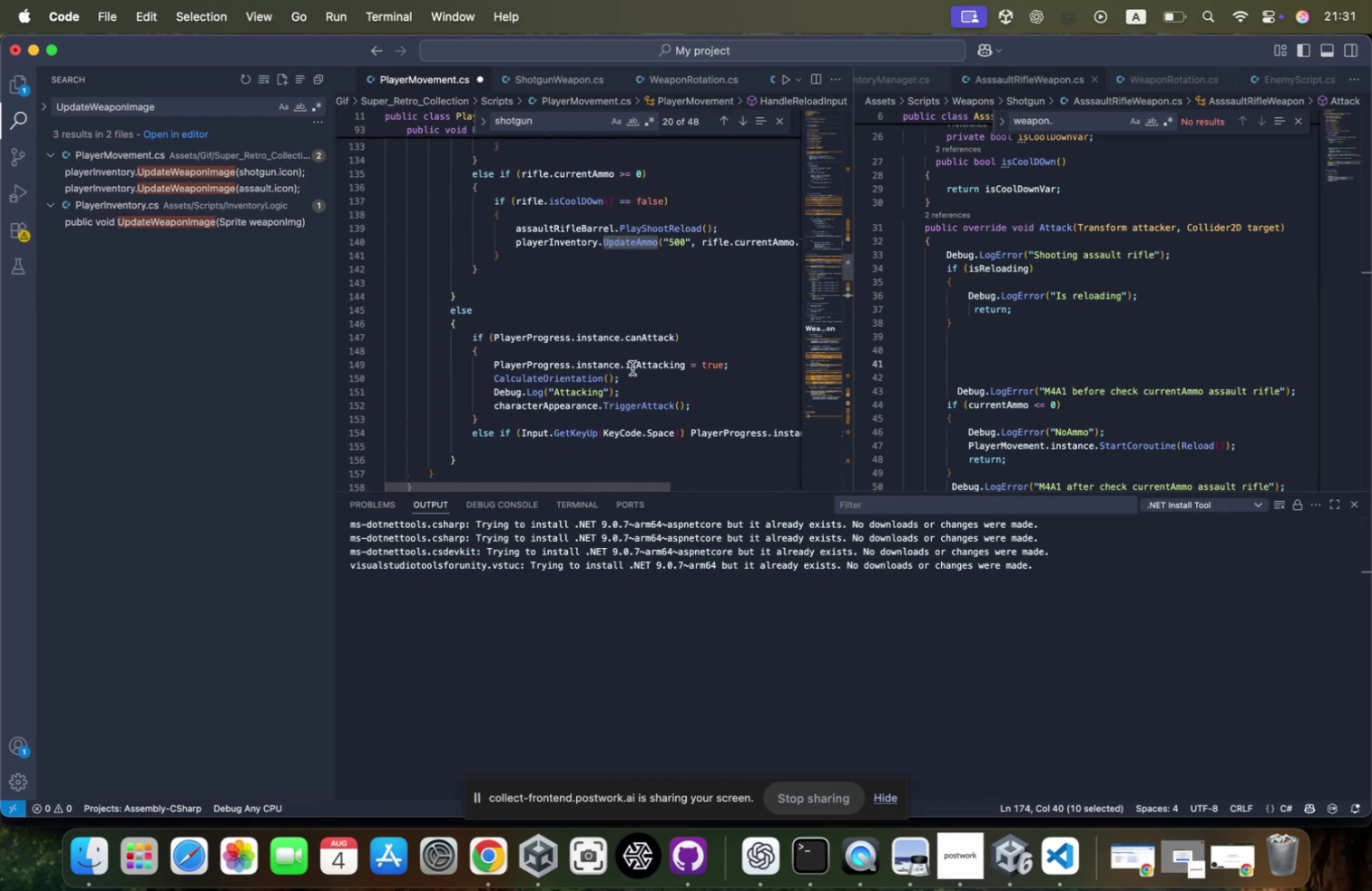 
scroll: coordinate [632, 367], scroll_direction: down, amount: 14.0
 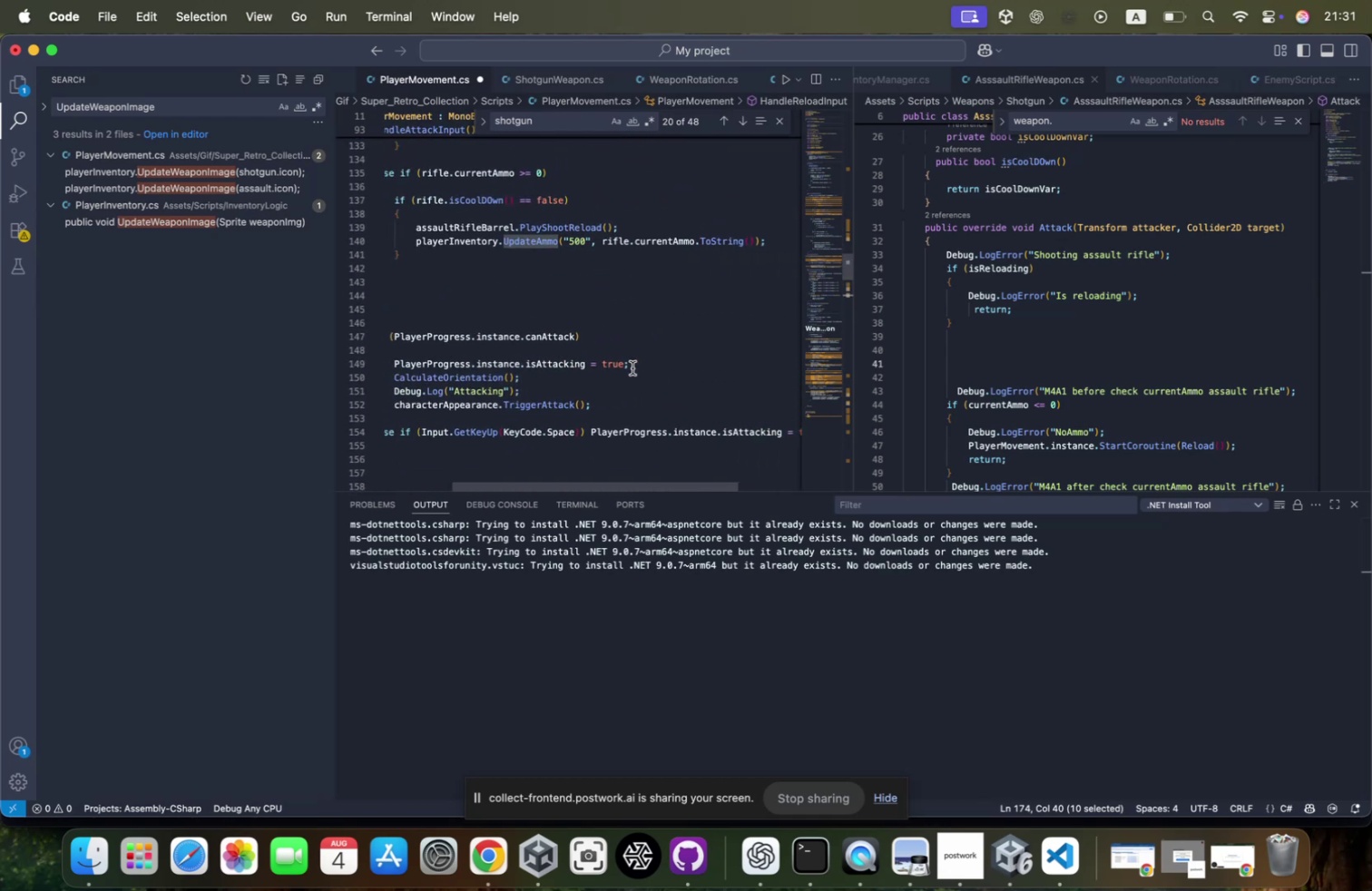 
scroll: coordinate [632, 367], scroll_direction: up, amount: 27.0
 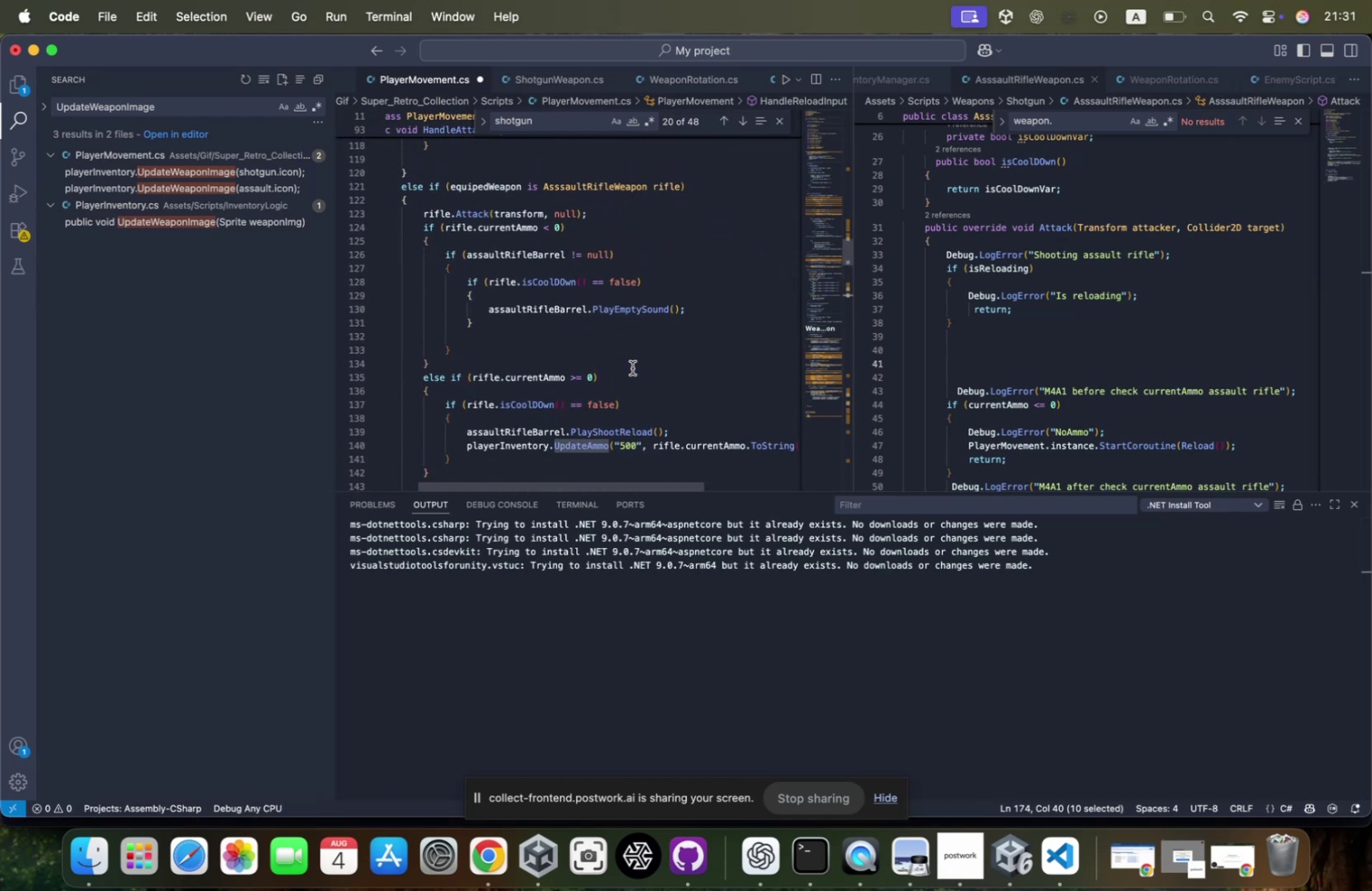 
scroll: coordinate [632, 367], scroll_direction: down, amount: 1.0
 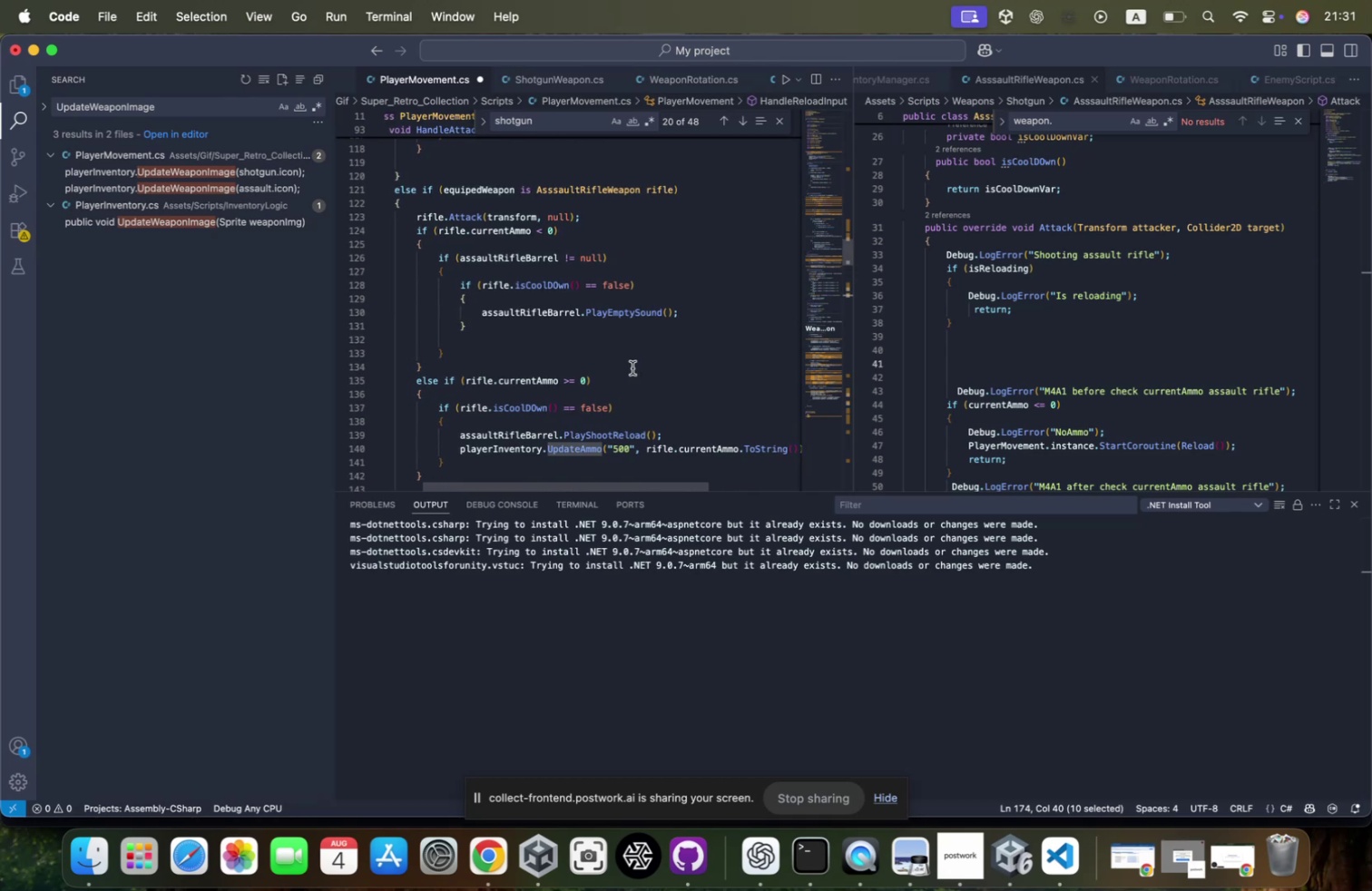 
scroll: coordinate [632, 367], scroll_direction: up, amount: 4.0
 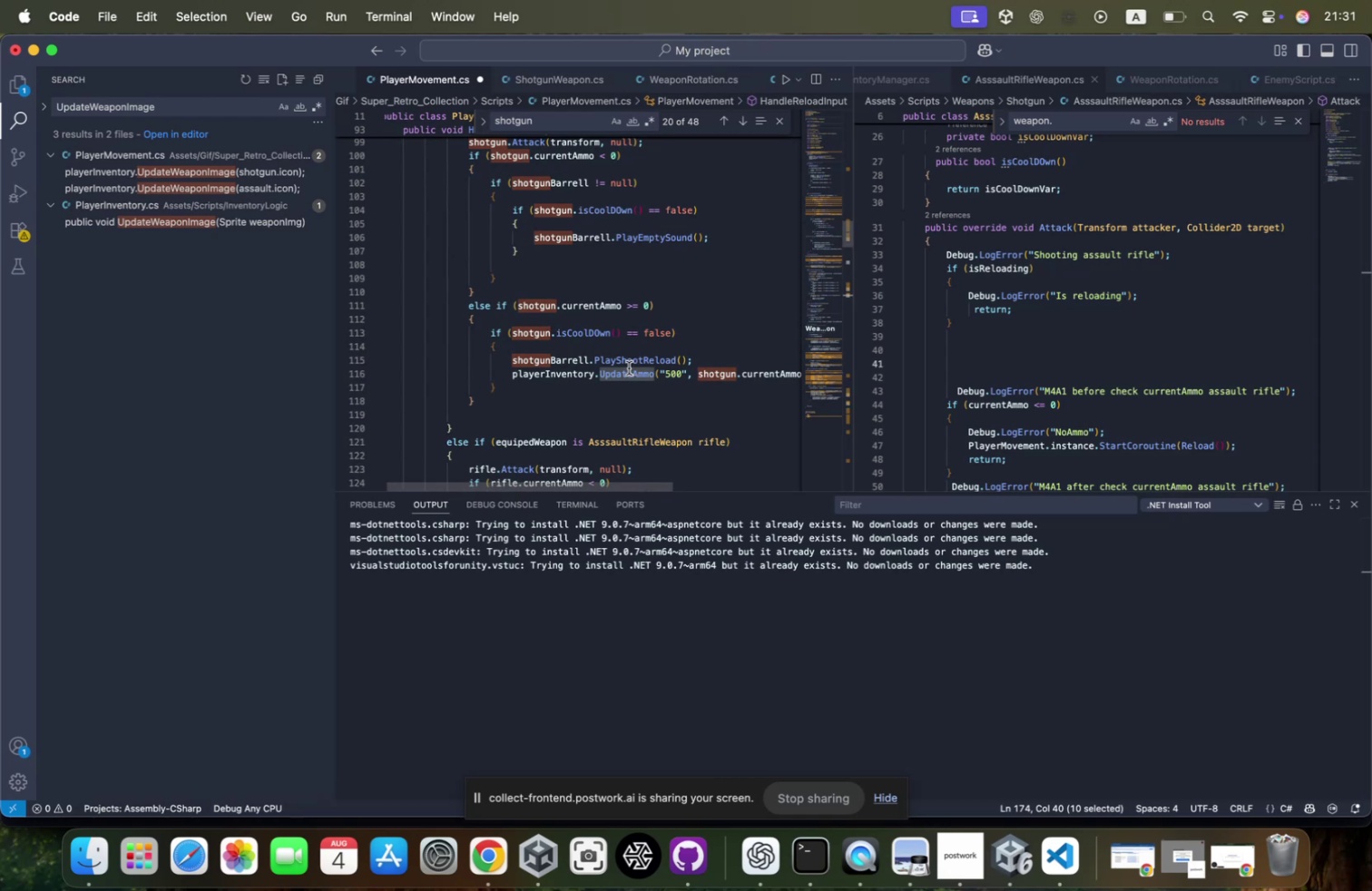 
wait(6.26)
 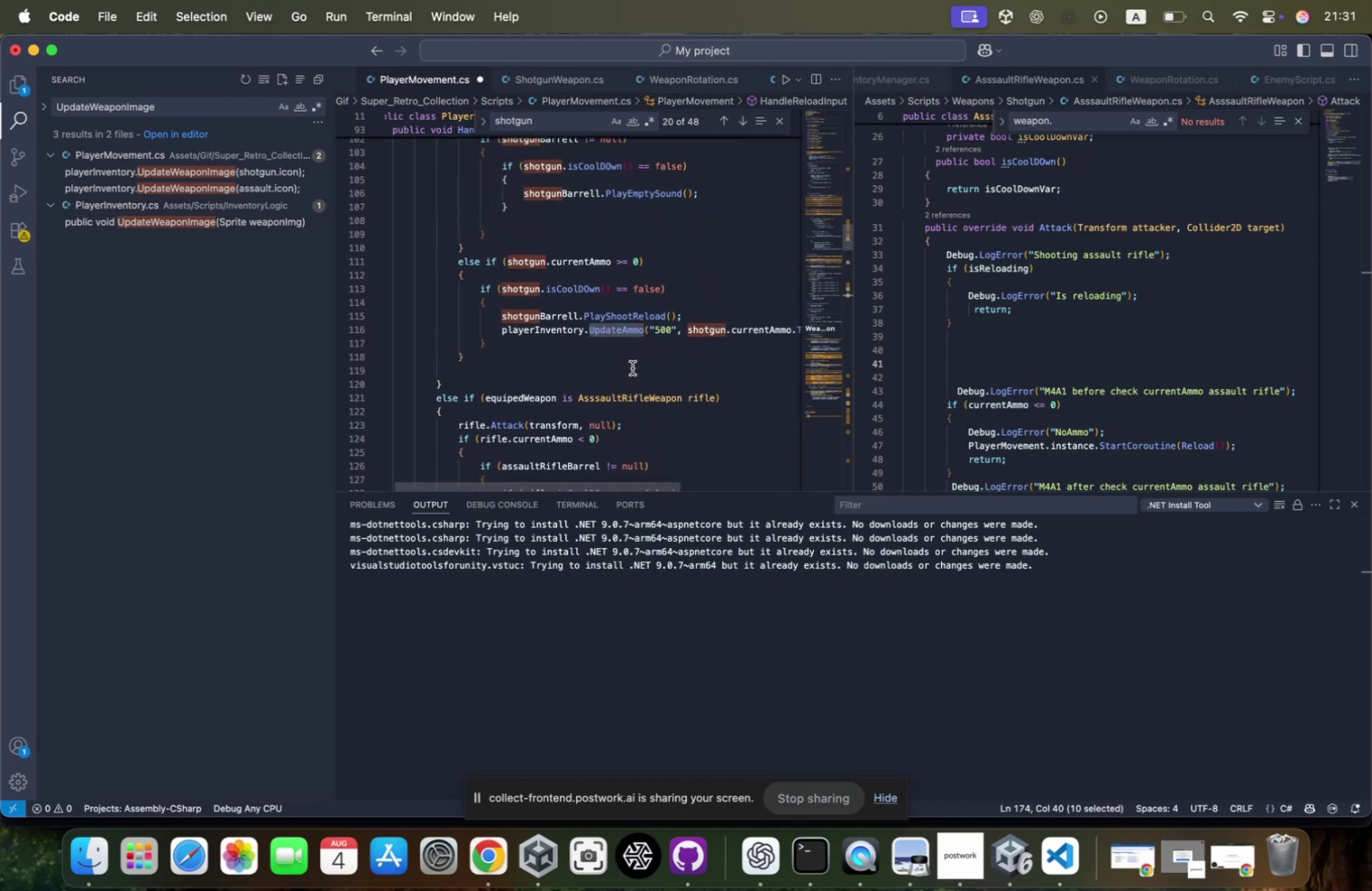 
double_click([528, 467])
 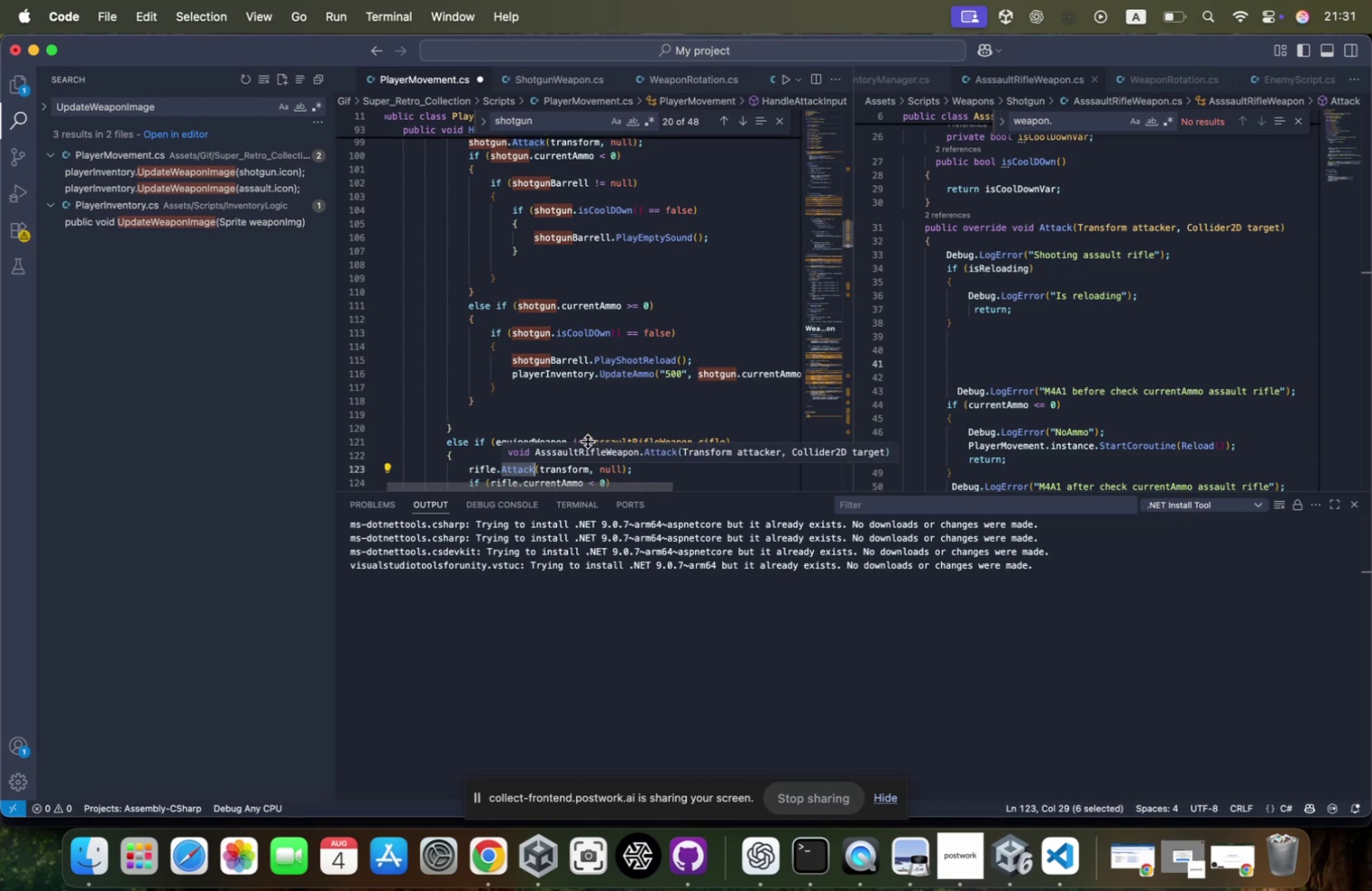 
scroll: coordinate [637, 430], scroll_direction: up, amount: 14.0
 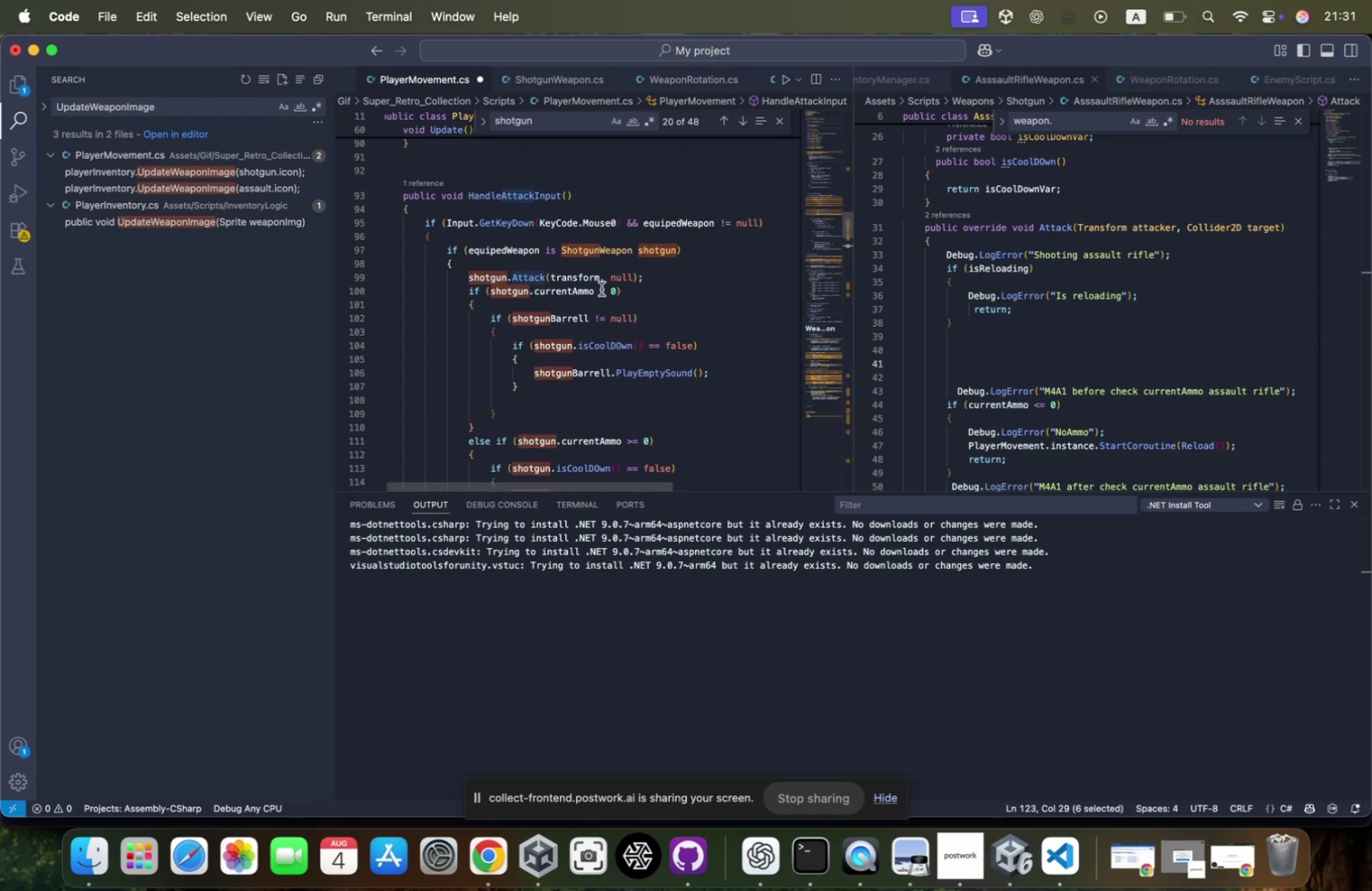 
scroll: coordinate [564, 304], scroll_direction: down, amount: 17.0
 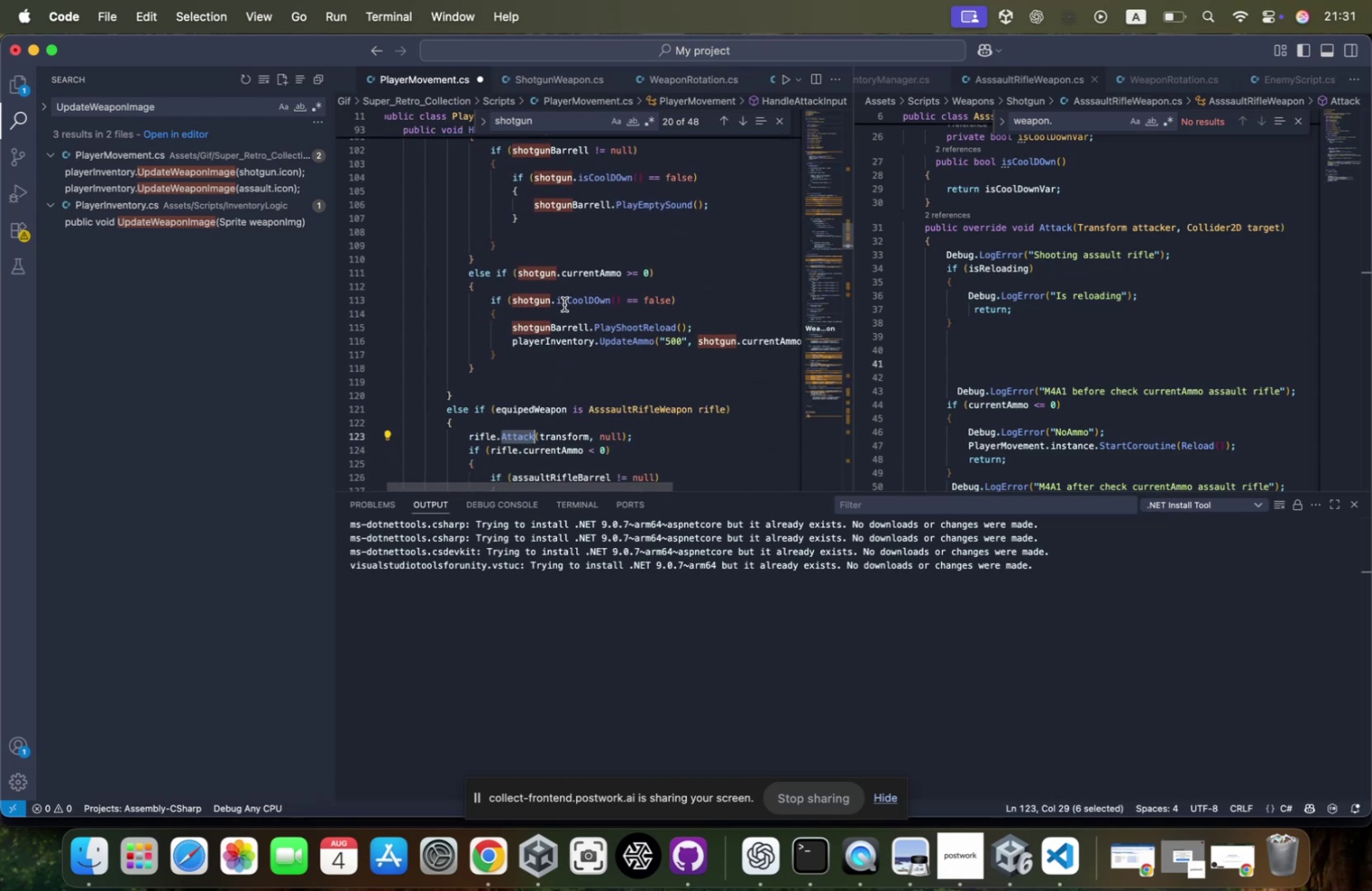 
scroll: coordinate [564, 304], scroll_direction: up, amount: 10.0
 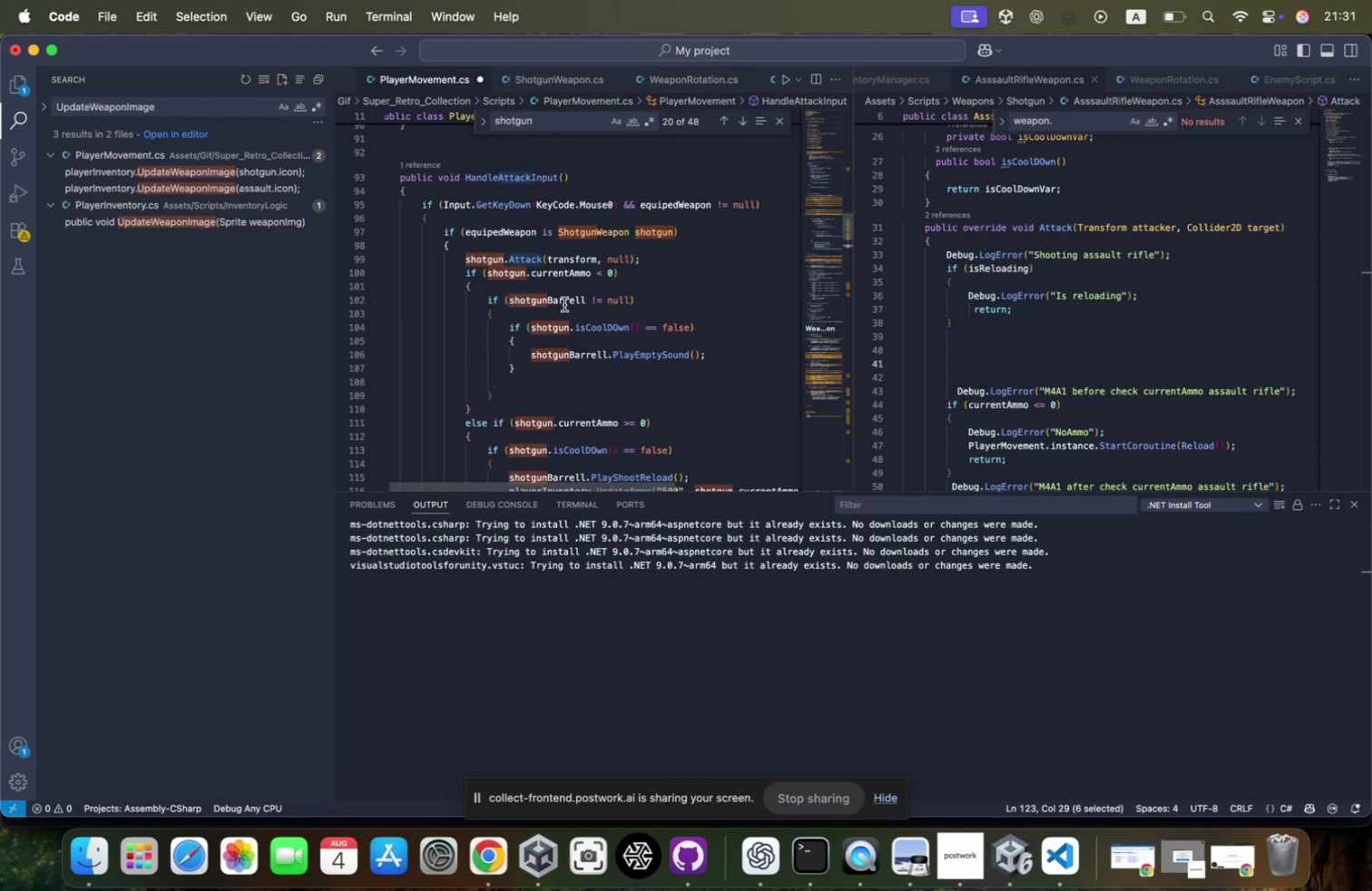 
scroll: coordinate [564, 304], scroll_direction: none, amount: 0.0
 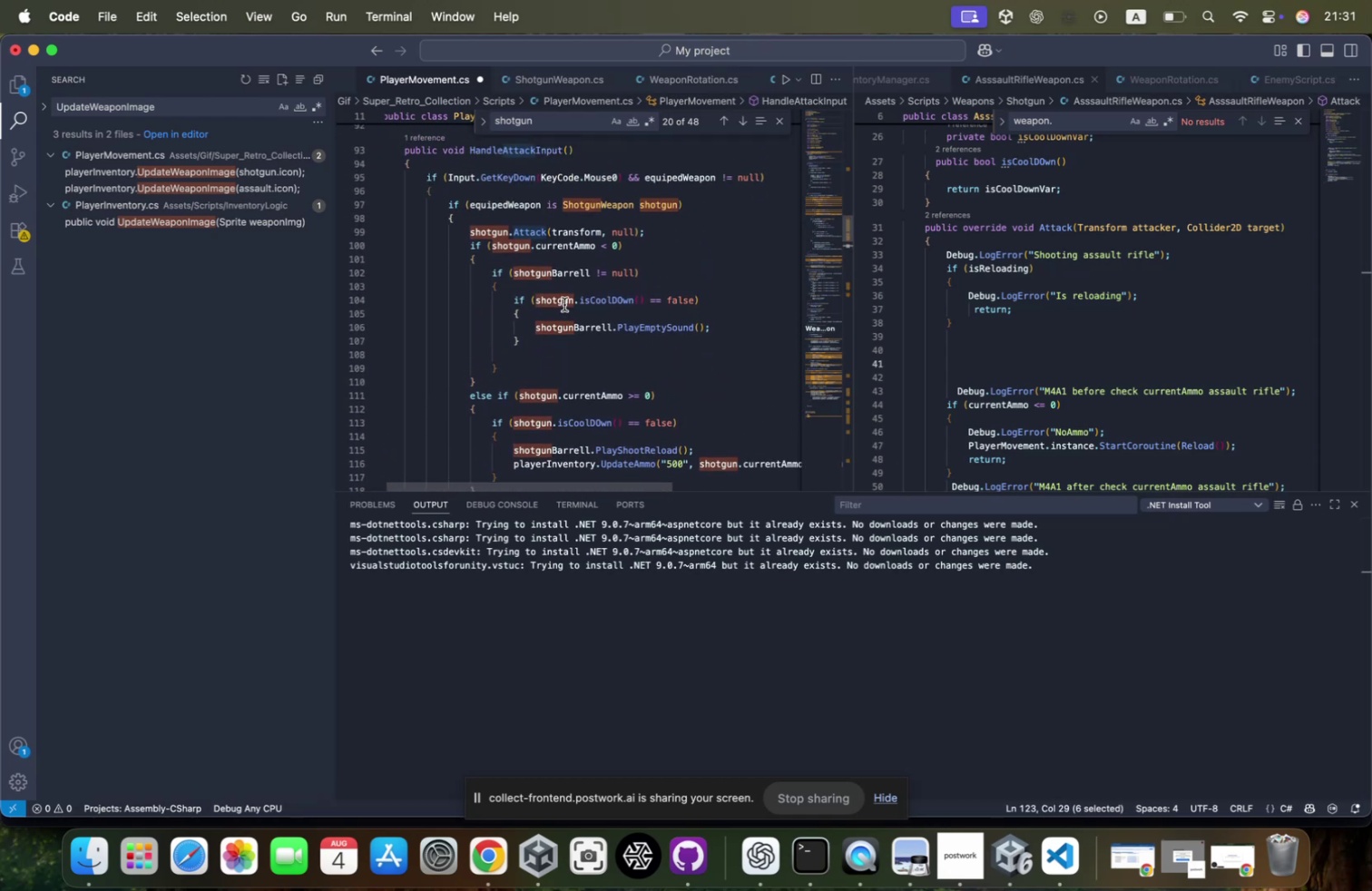 
scroll: coordinate [534, 348], scroll_direction: up, amount: 7.0
 